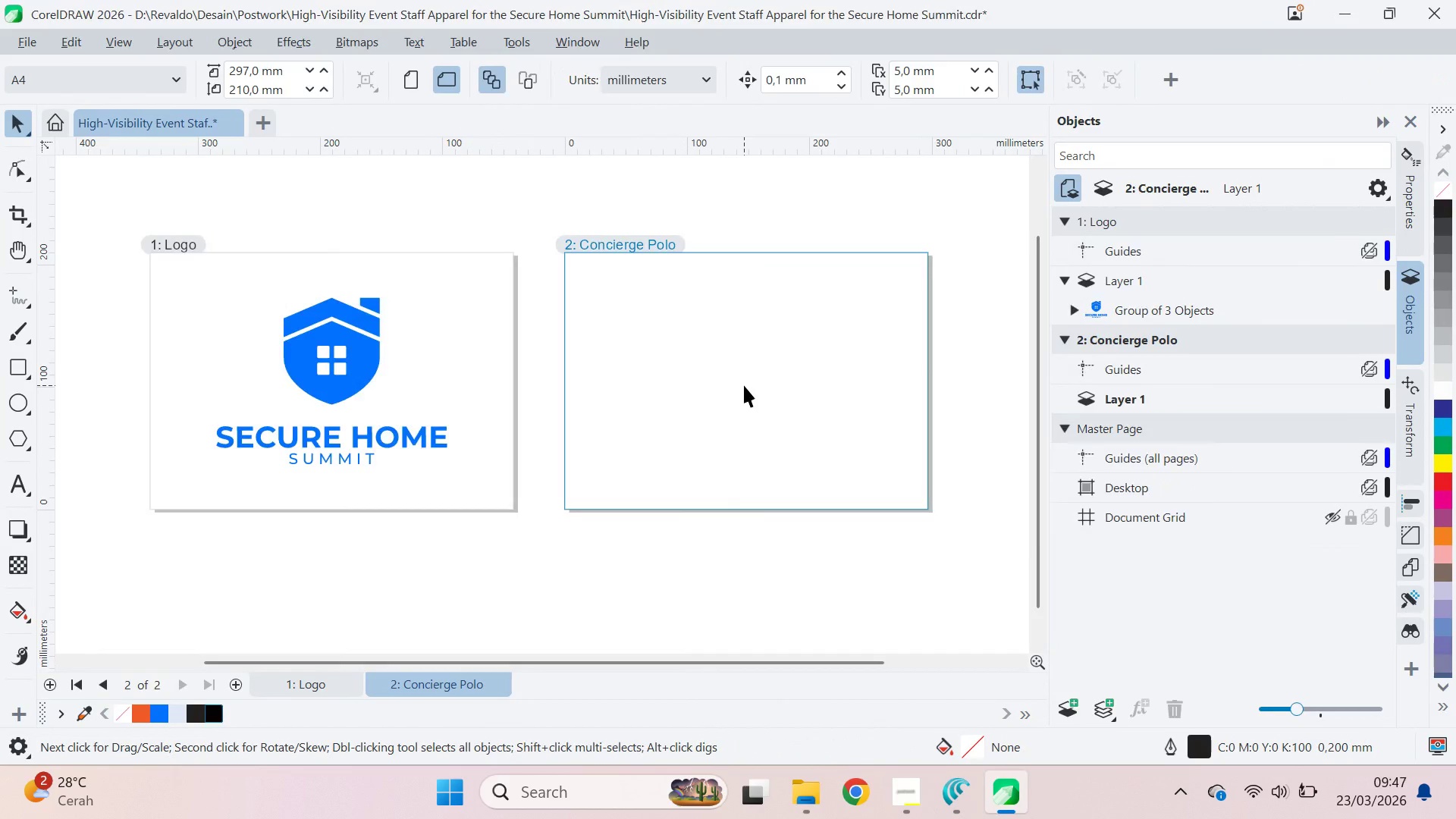 
key(Alt+Tab)
 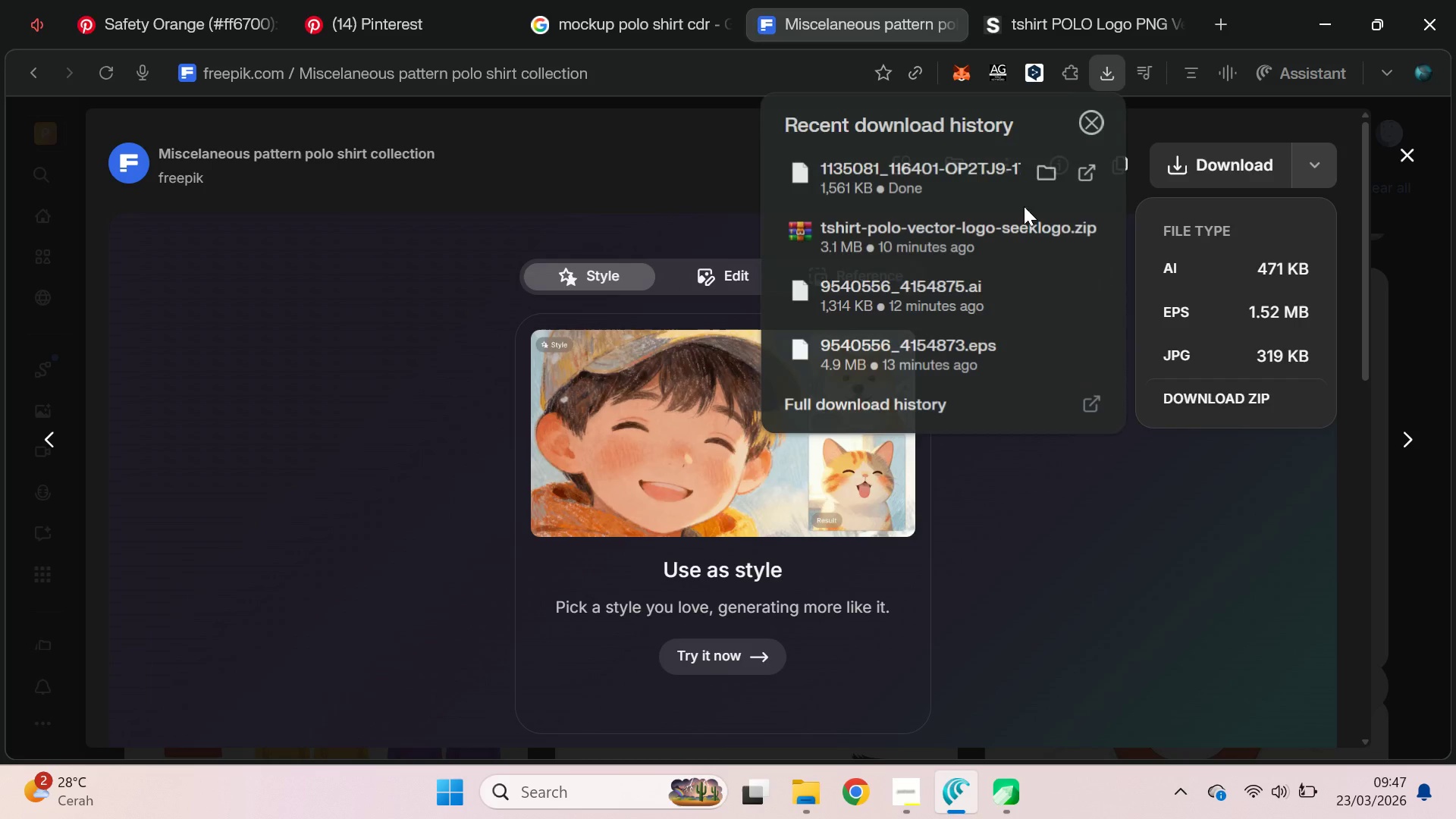 
left_click_drag(start_coordinate=[911, 187], to_coordinate=[739, 376])
 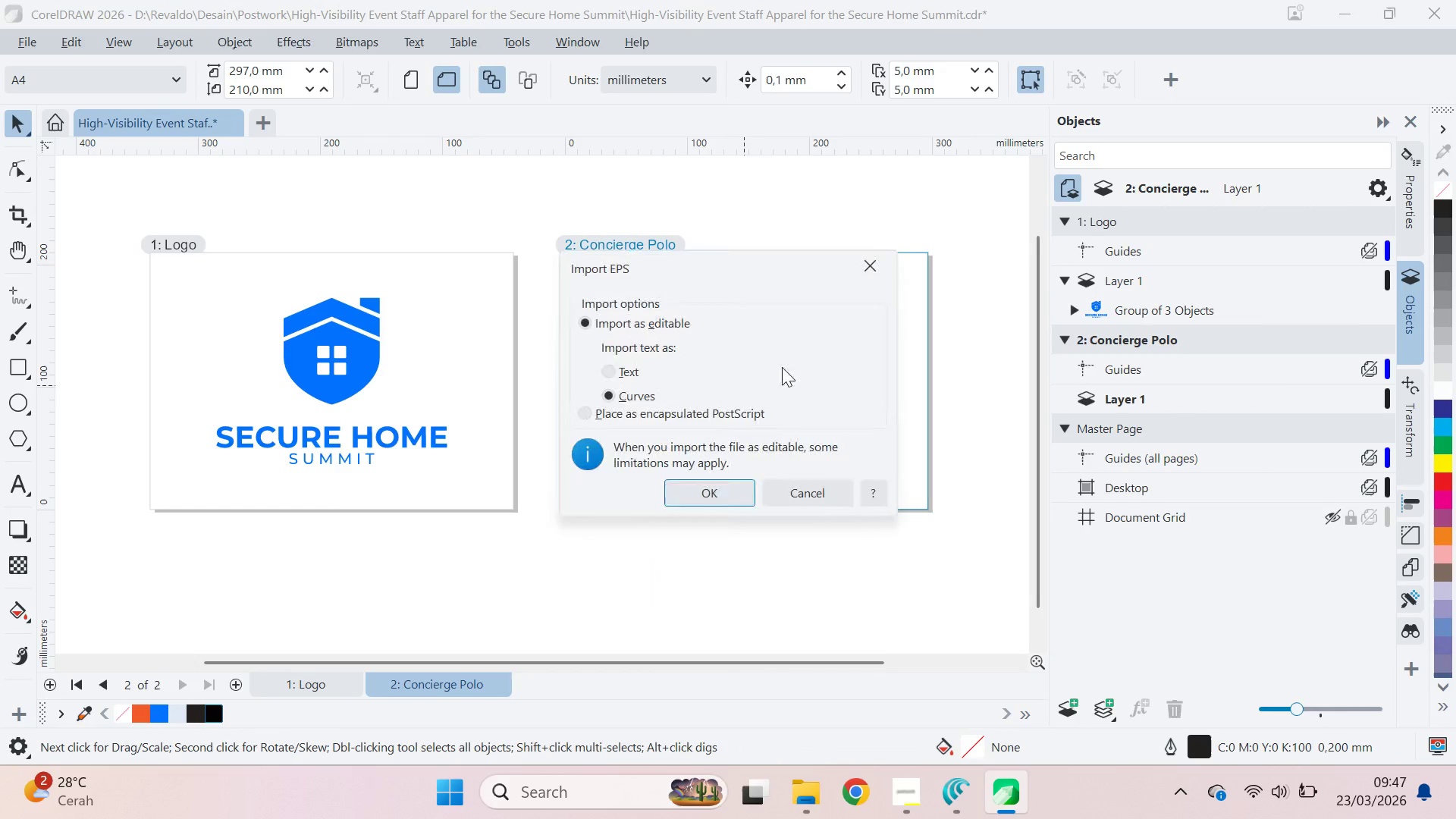 
key(Alt+Tab)
 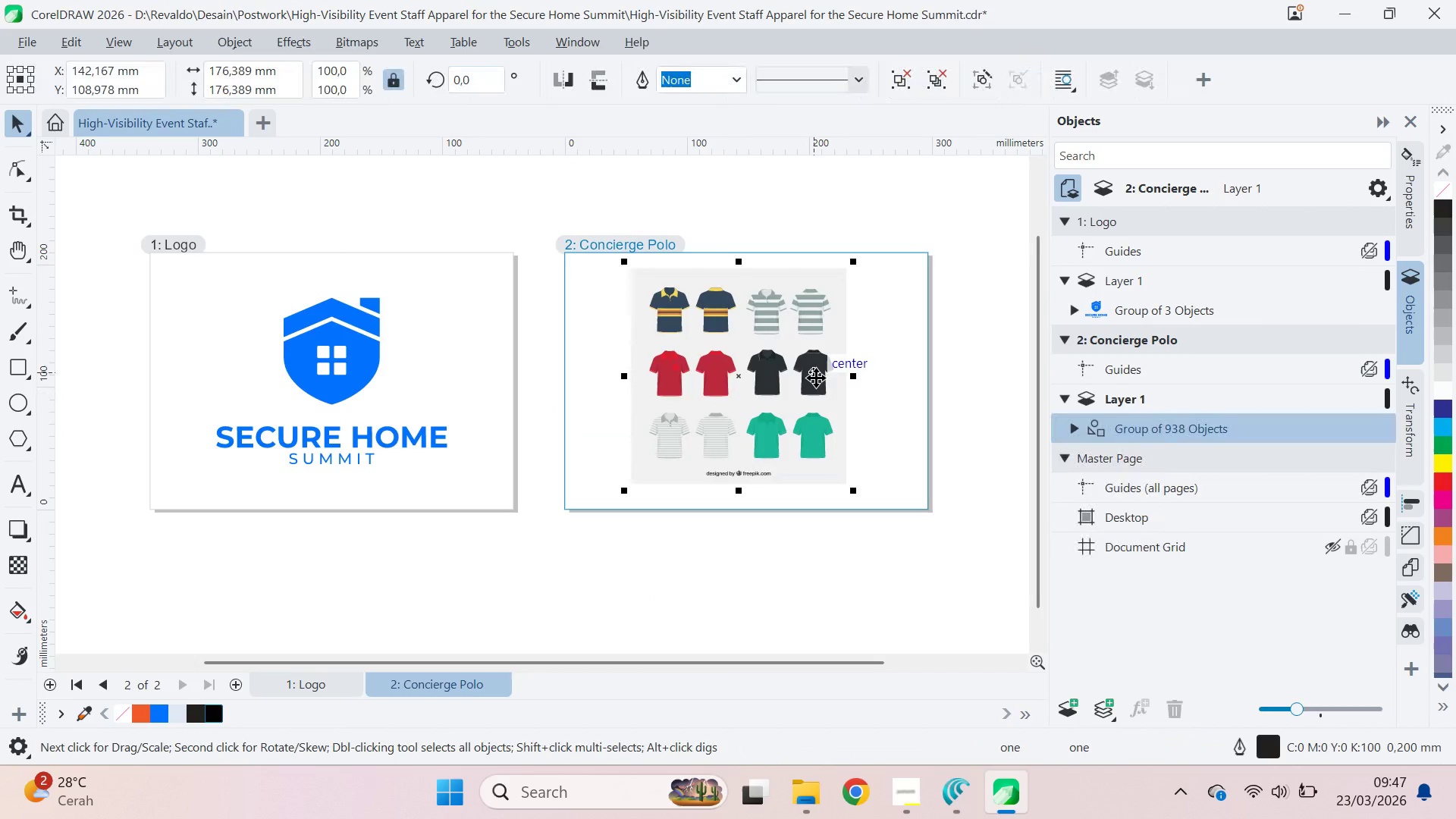 
double_click([777, 427])
 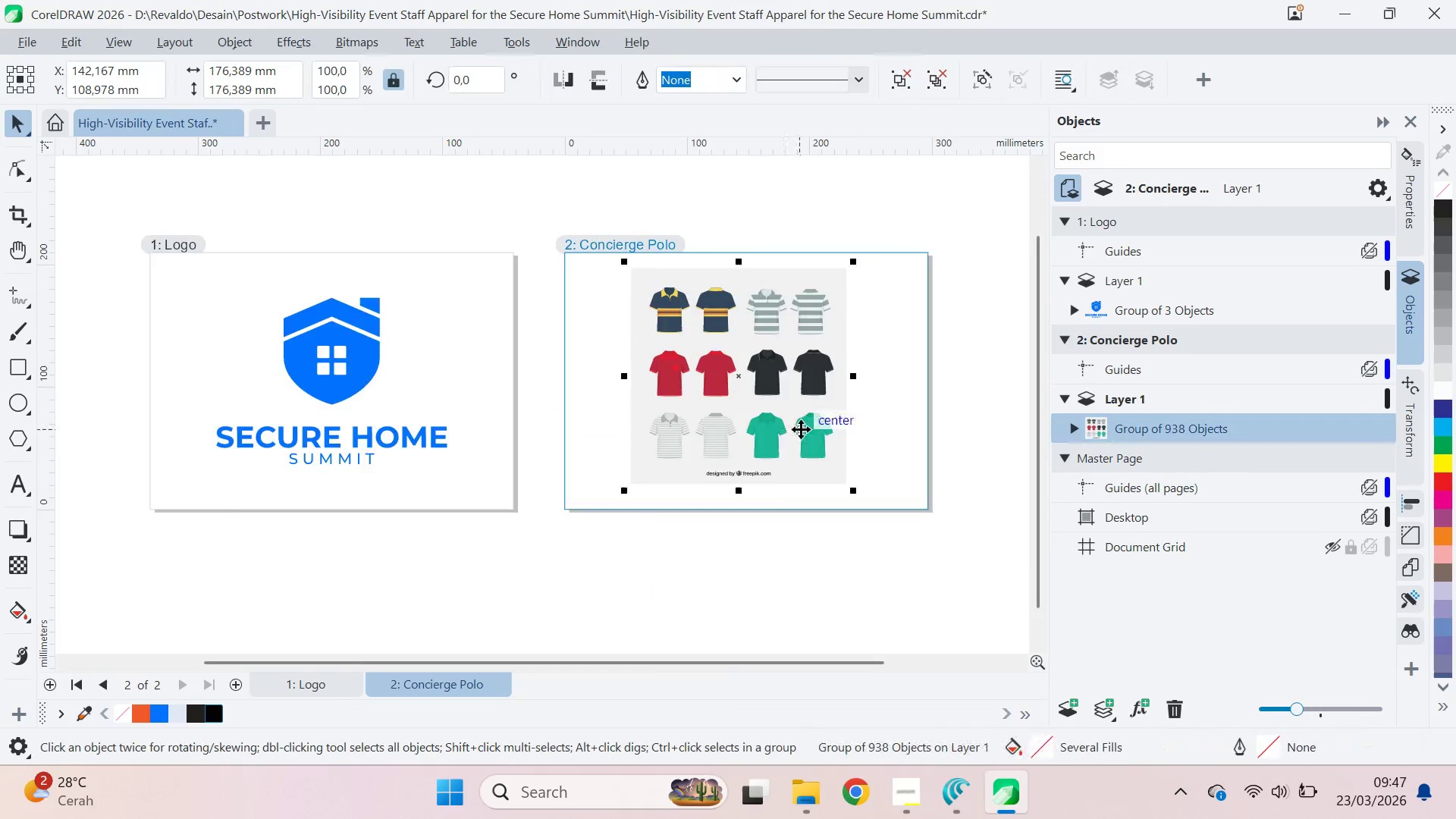 
scroll: coordinate [805, 423], scroll_direction: up, amount: 3.0
 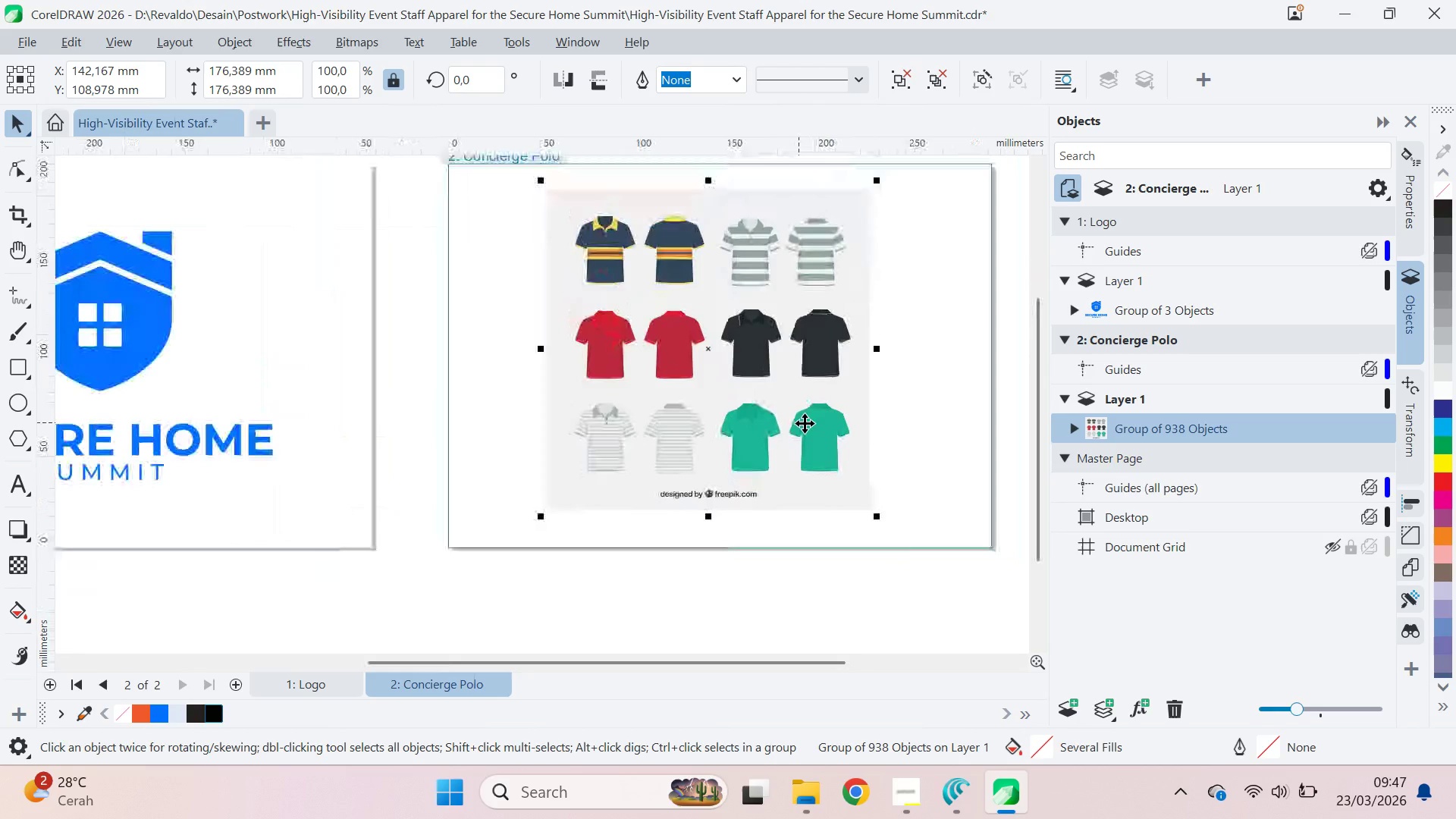 
key(Control+U)
 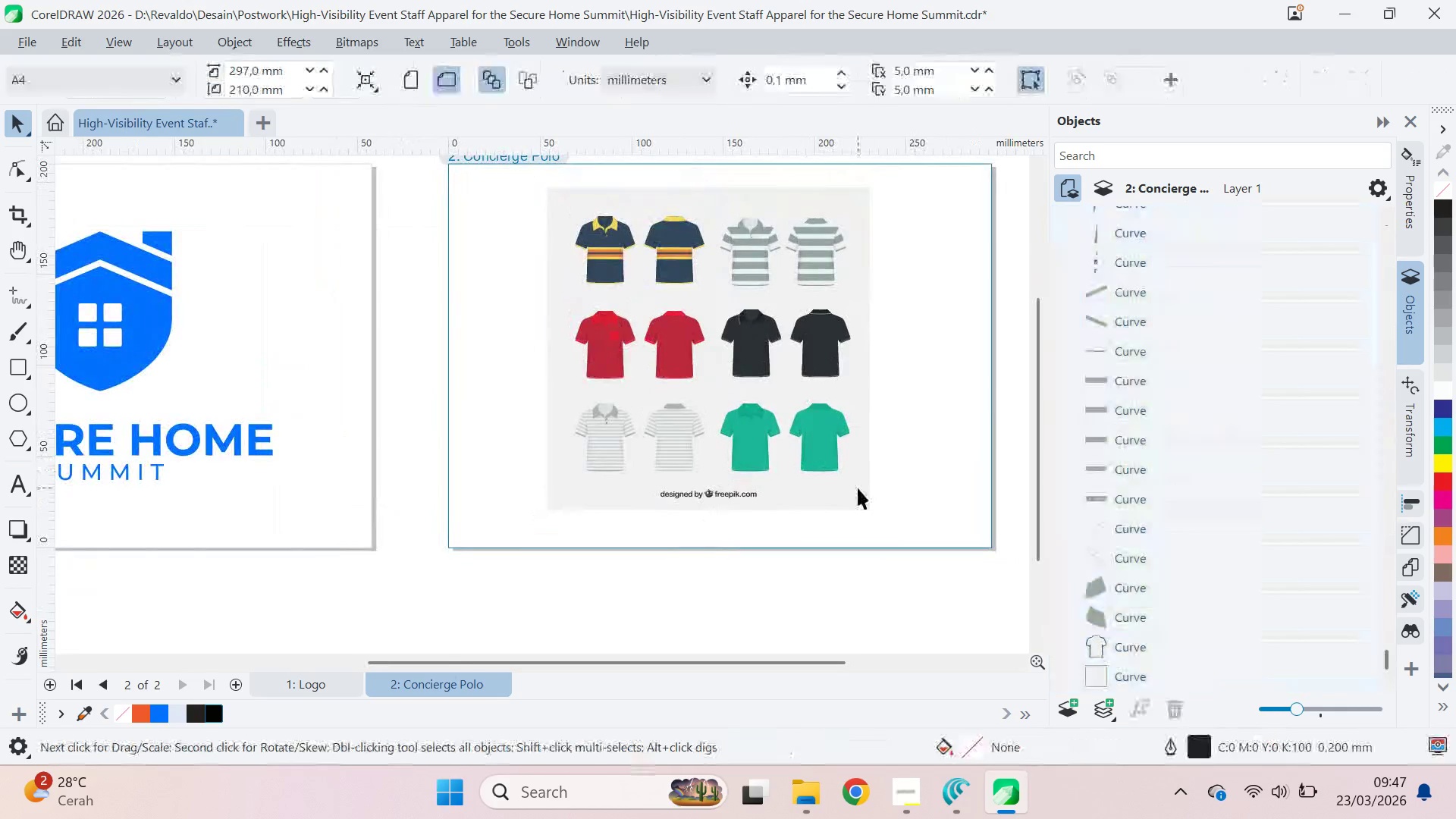 
double_click([858, 488])
 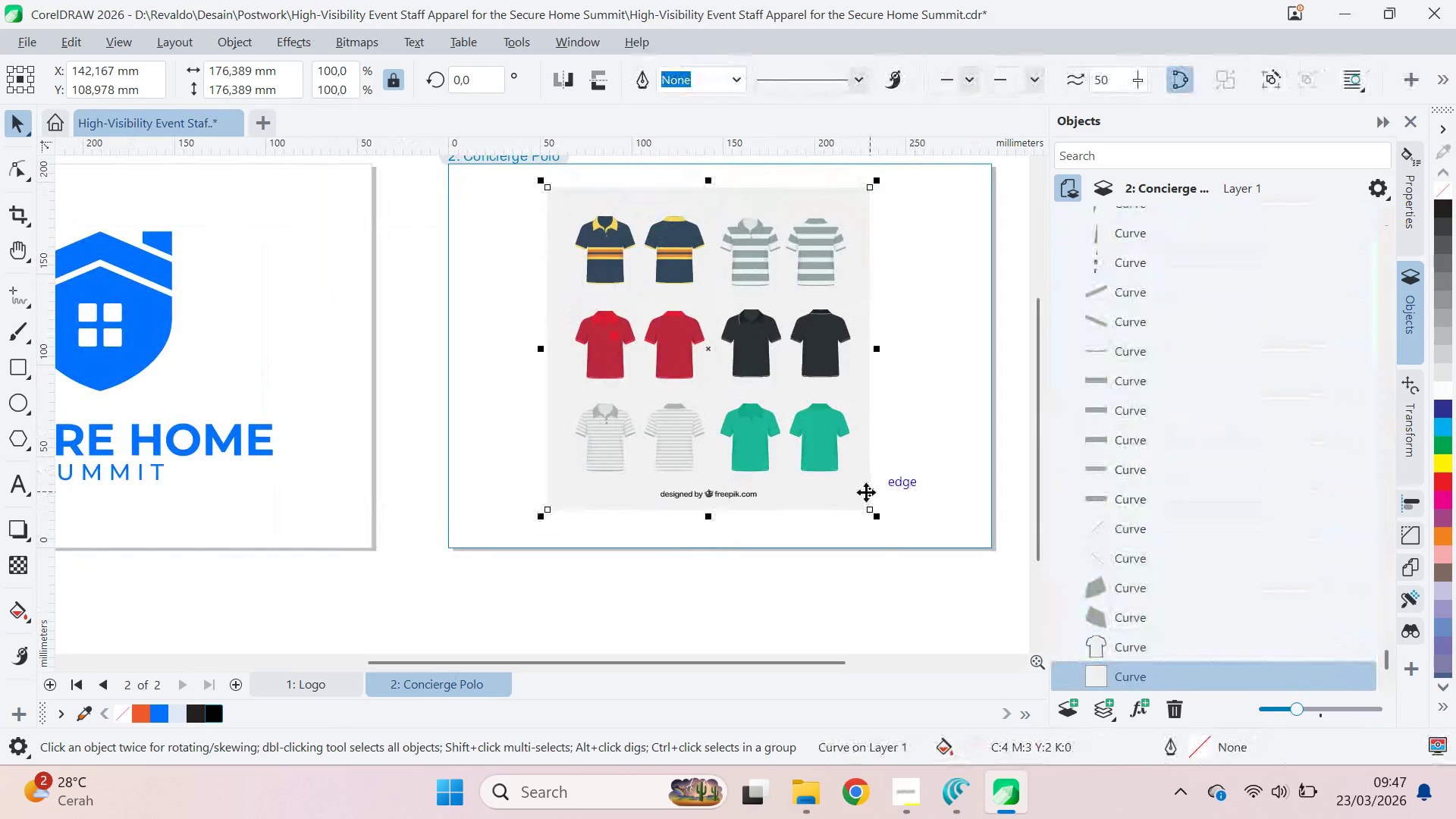 
key(Delete)
 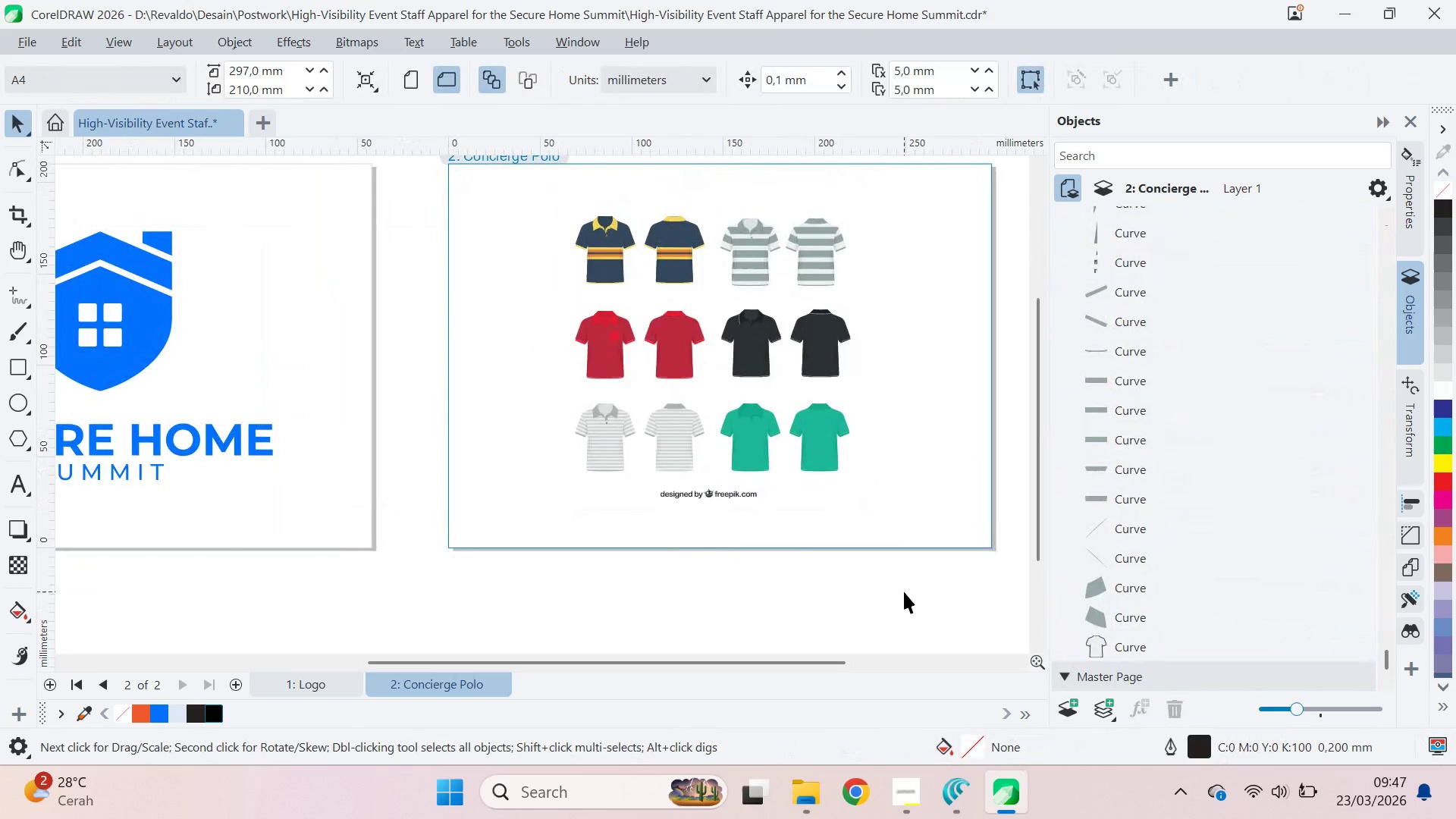 
left_click_drag(start_coordinate=[904, 592], to_coordinate=[613, 482])
 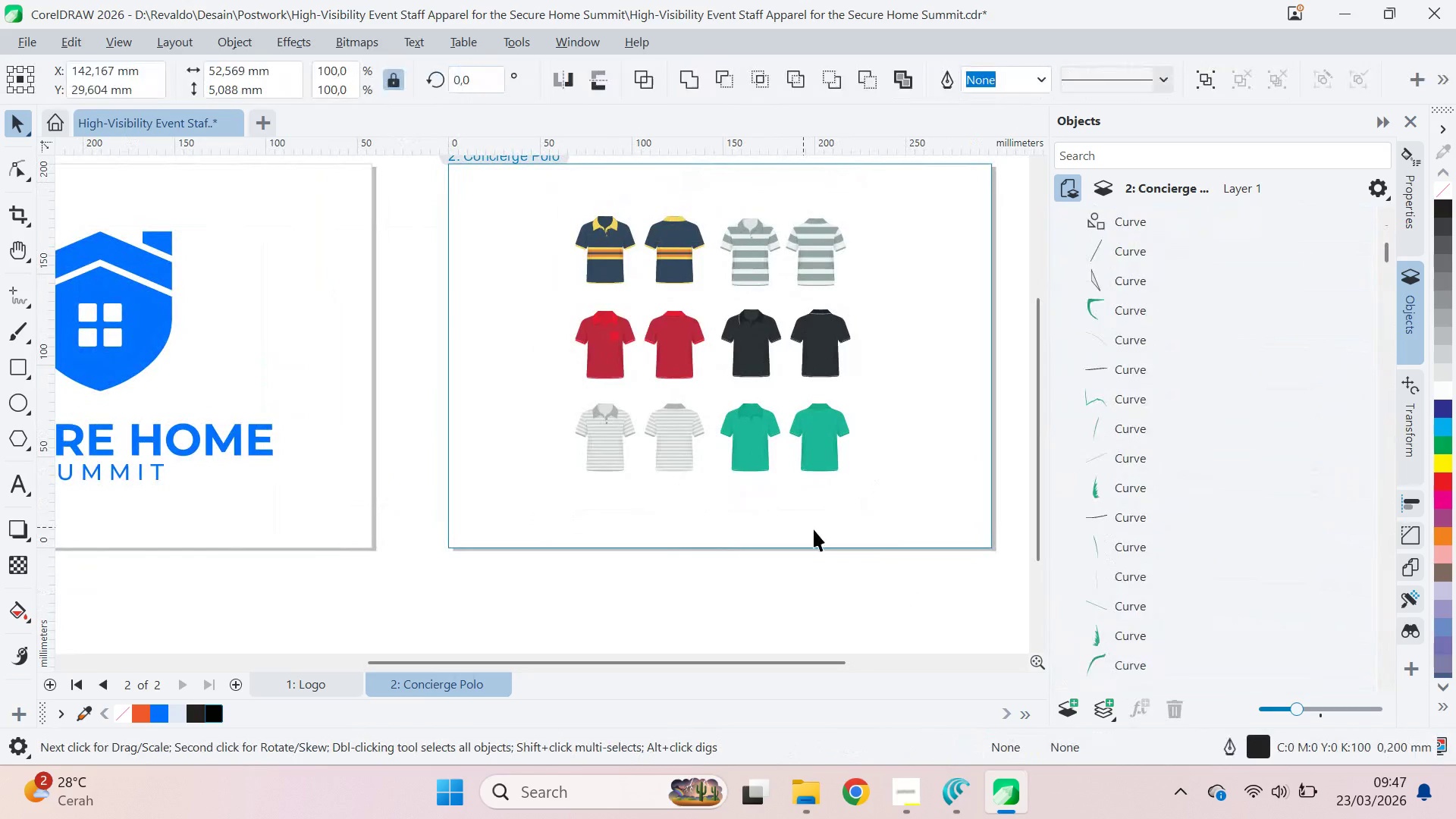 
key(Delete)
 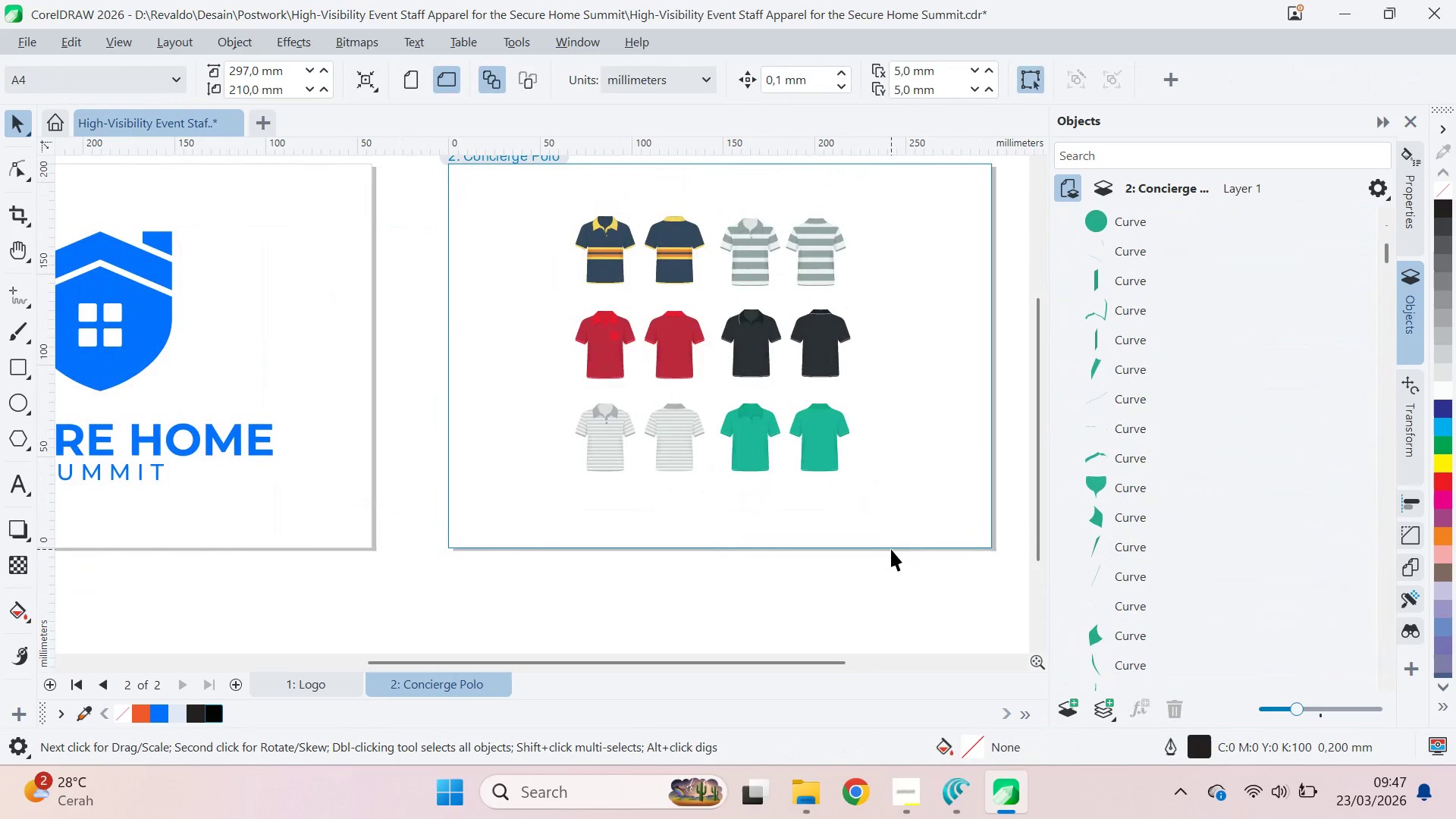 
left_click_drag(start_coordinate=[891, 549], to_coordinate=[508, 381])
 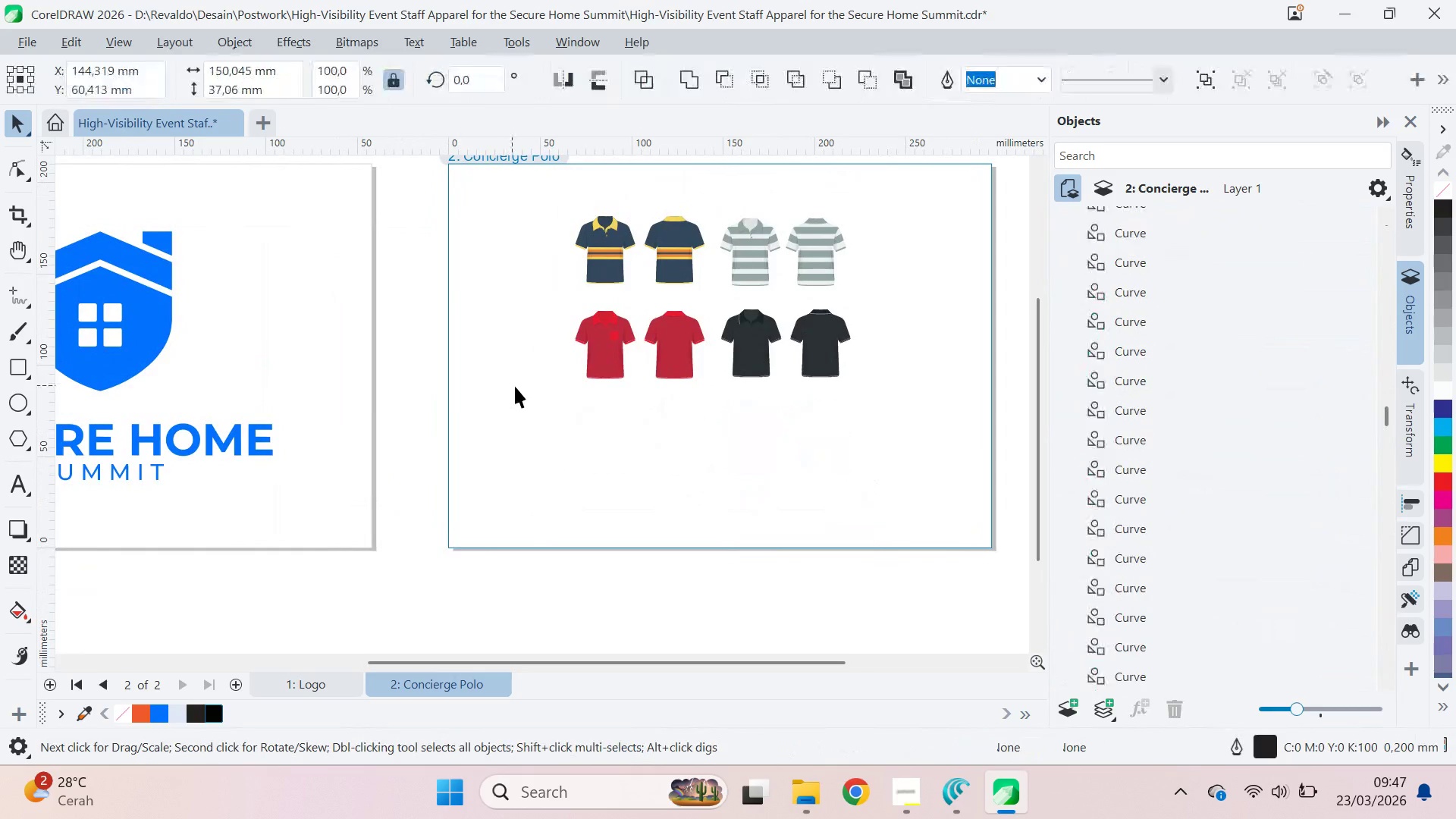 
key(Delete)
 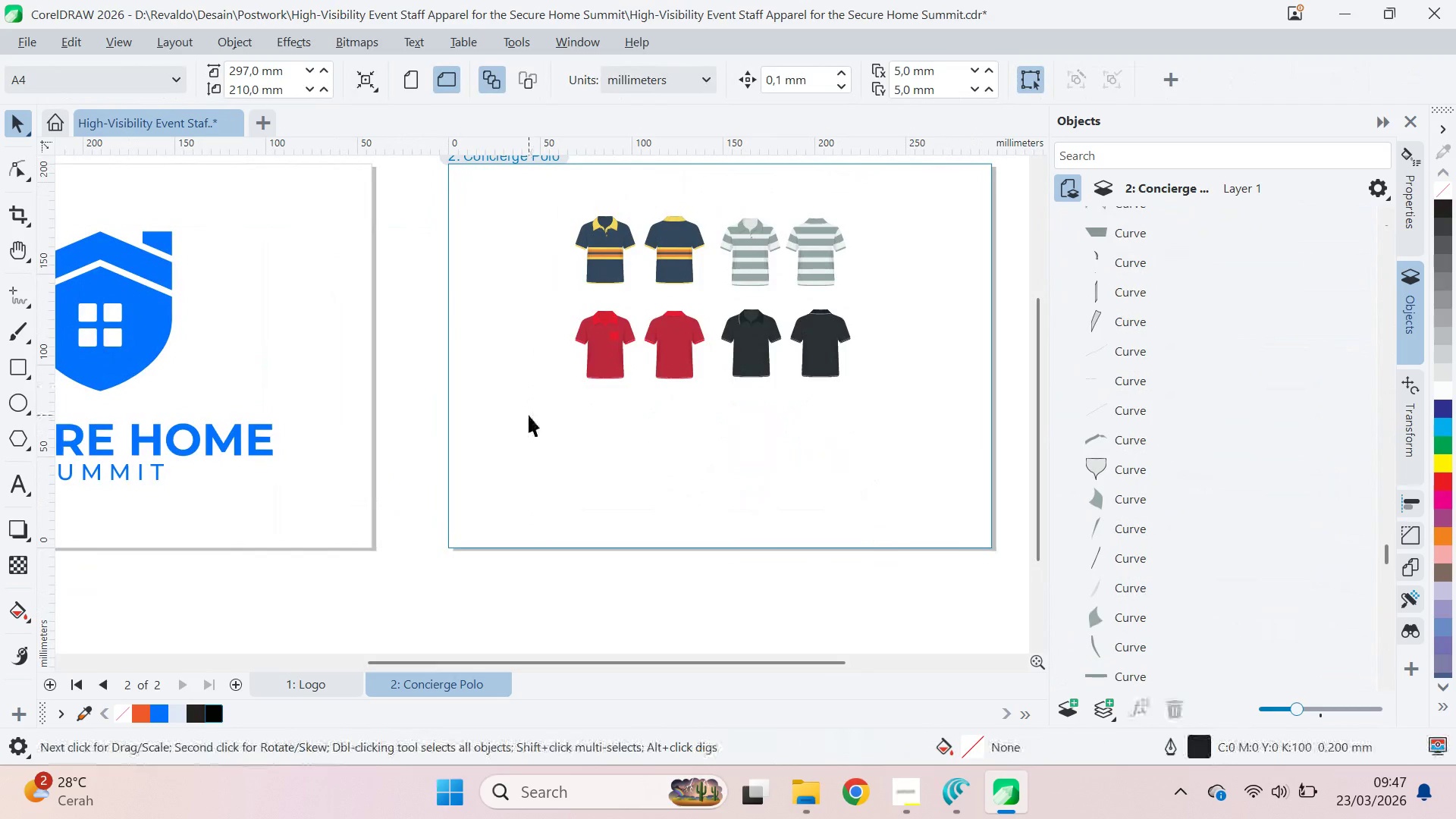 
left_click([529, 415])
 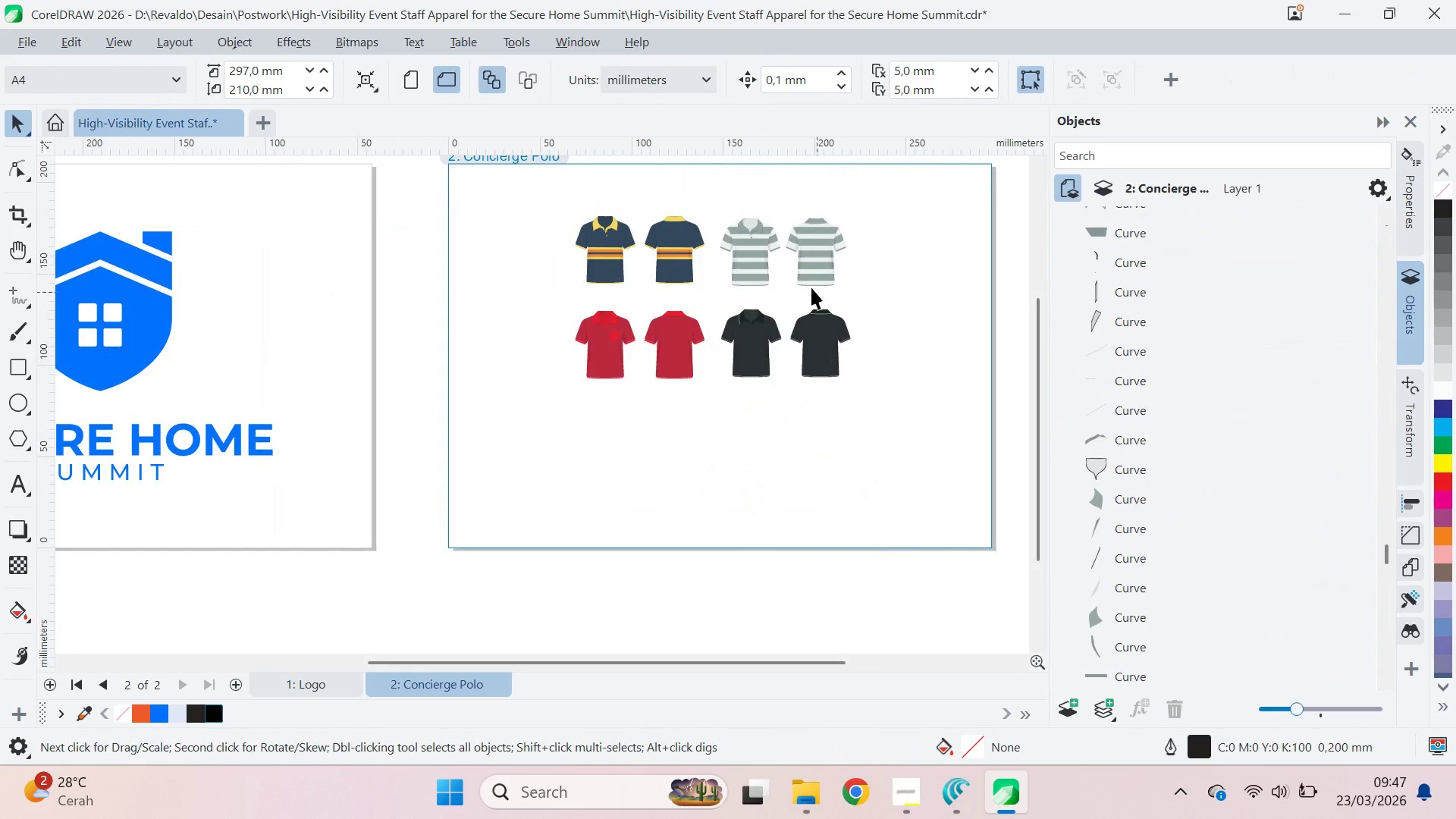 
scroll: coordinate [726, 387], scroll_direction: up, amount: 9.0
 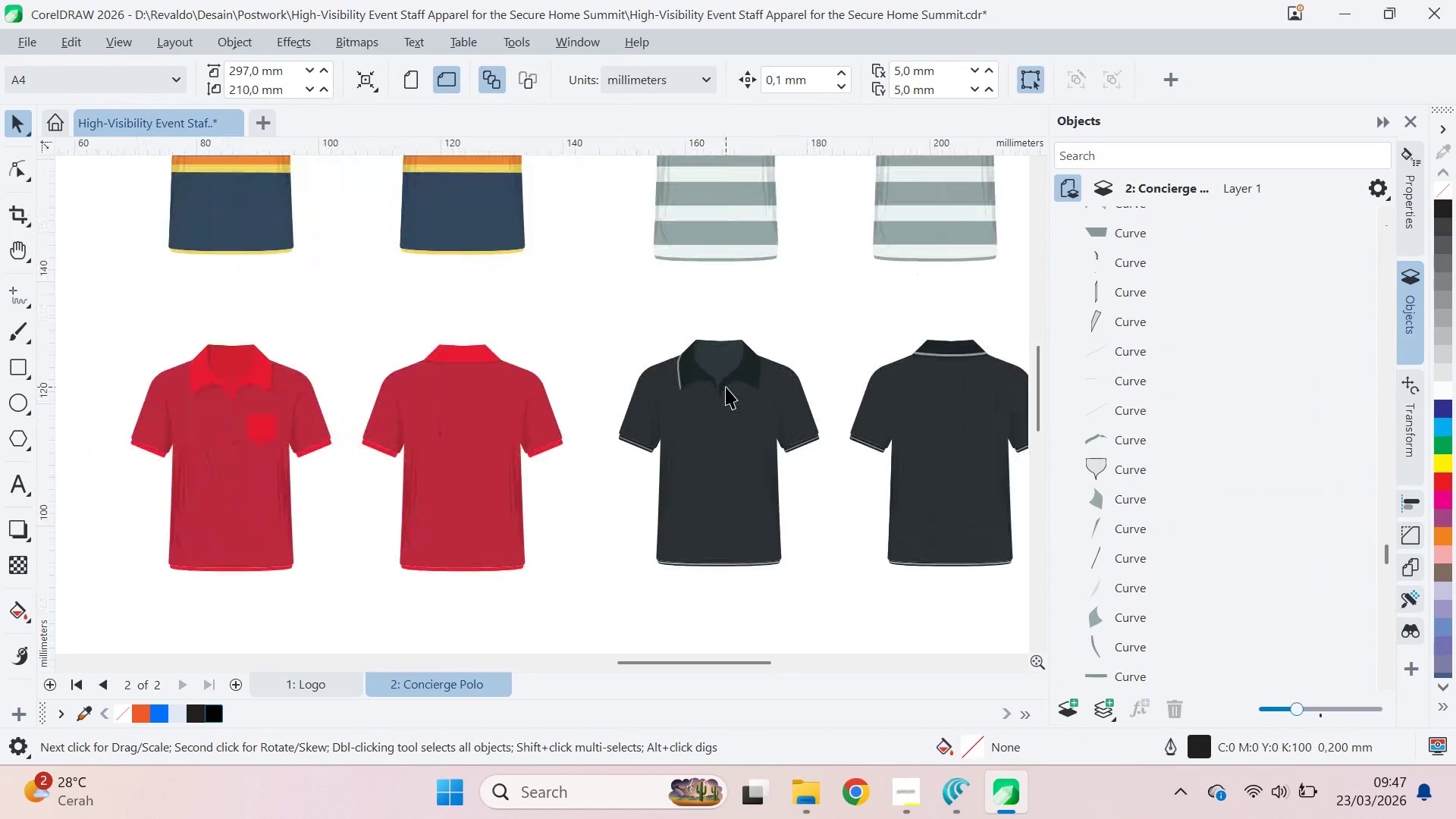 
scroll: coordinate [729, 380], scroll_direction: down, amount: 8.0
 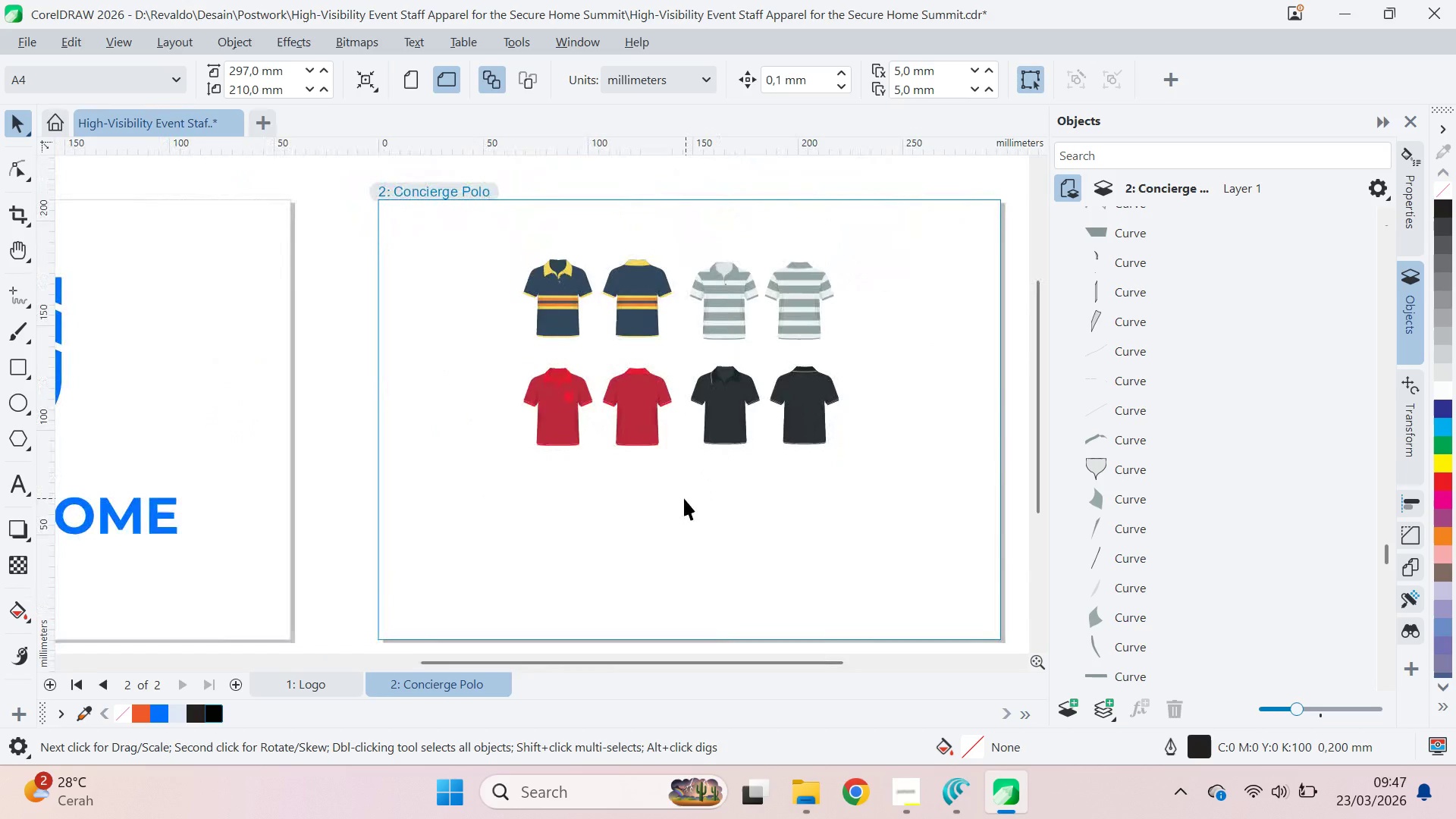 
left_click_drag(start_coordinate=[682, 497], to_coordinate=[890, 211])
 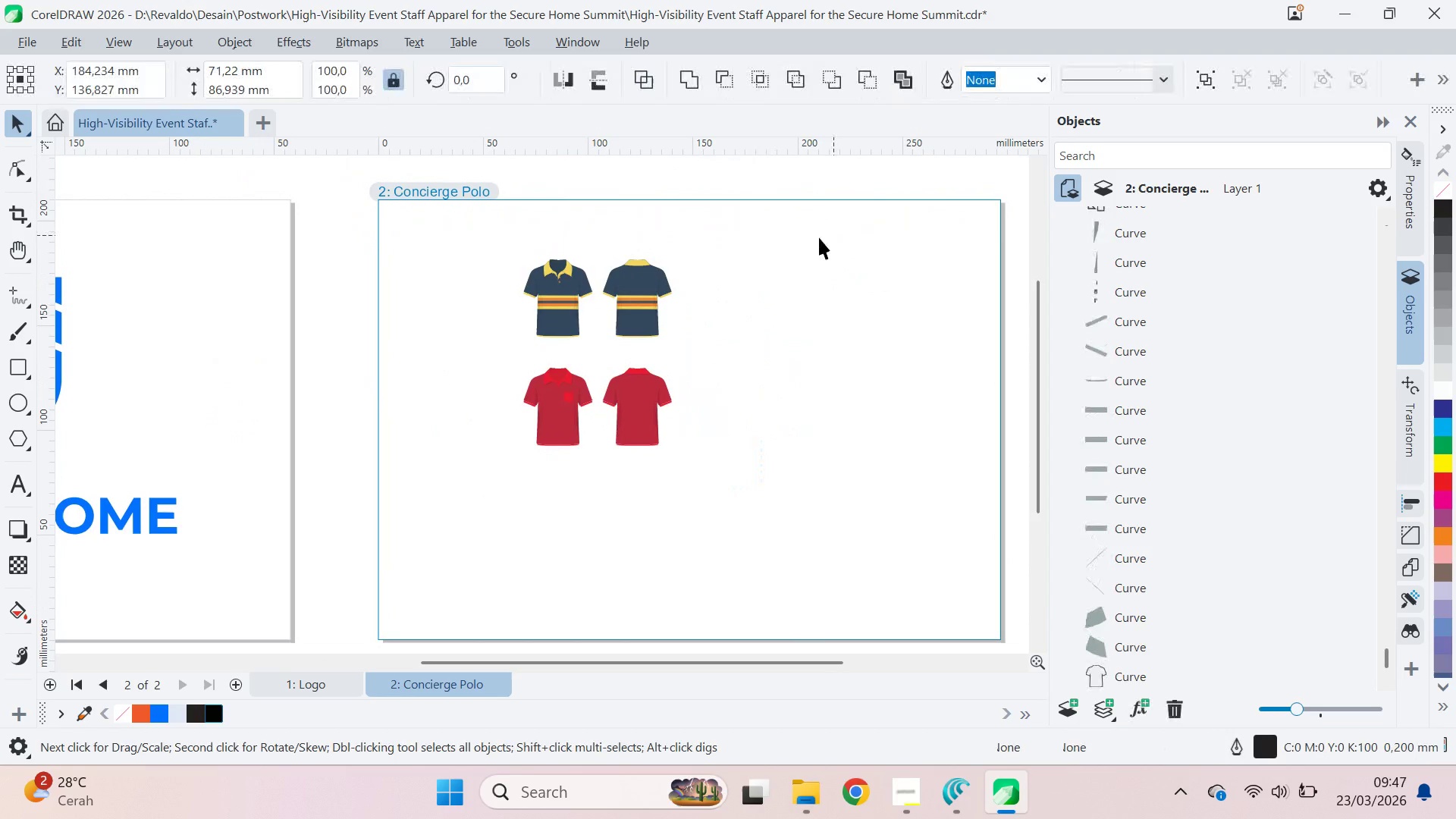 
key(Delete)
 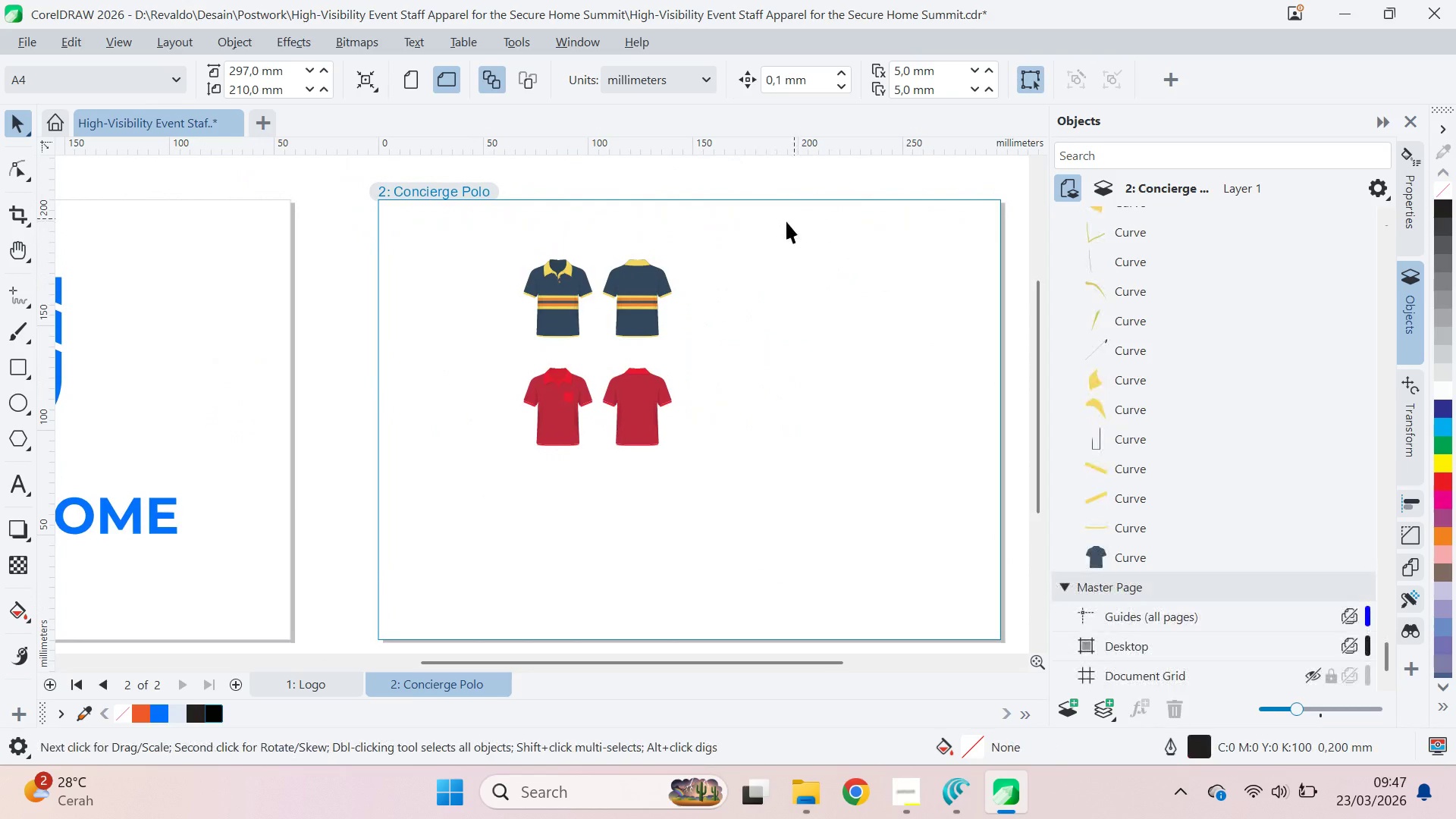 
left_click_drag(start_coordinate=[794, 218], to_coordinate=[418, 353])
 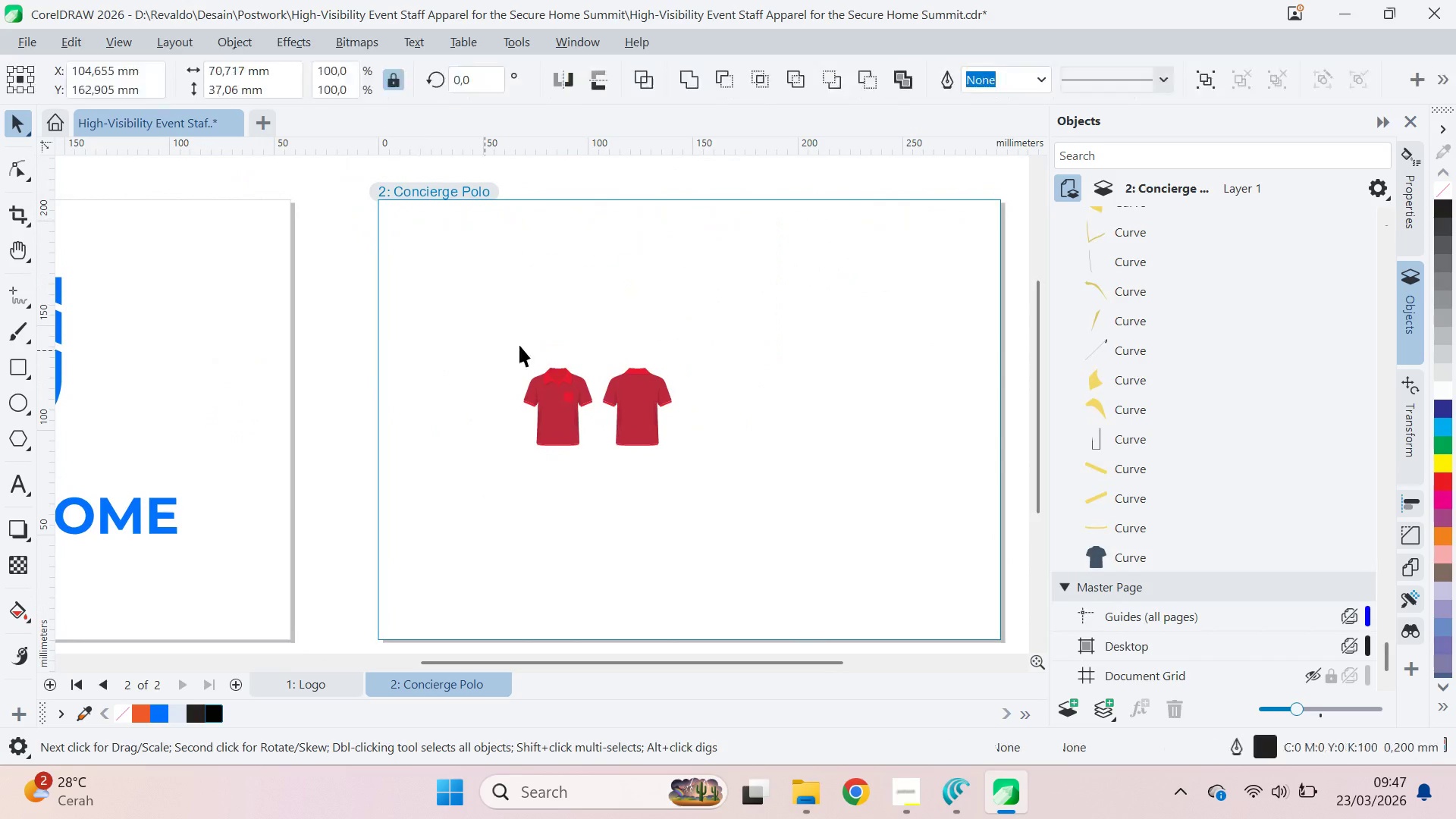 
key(Delete)
 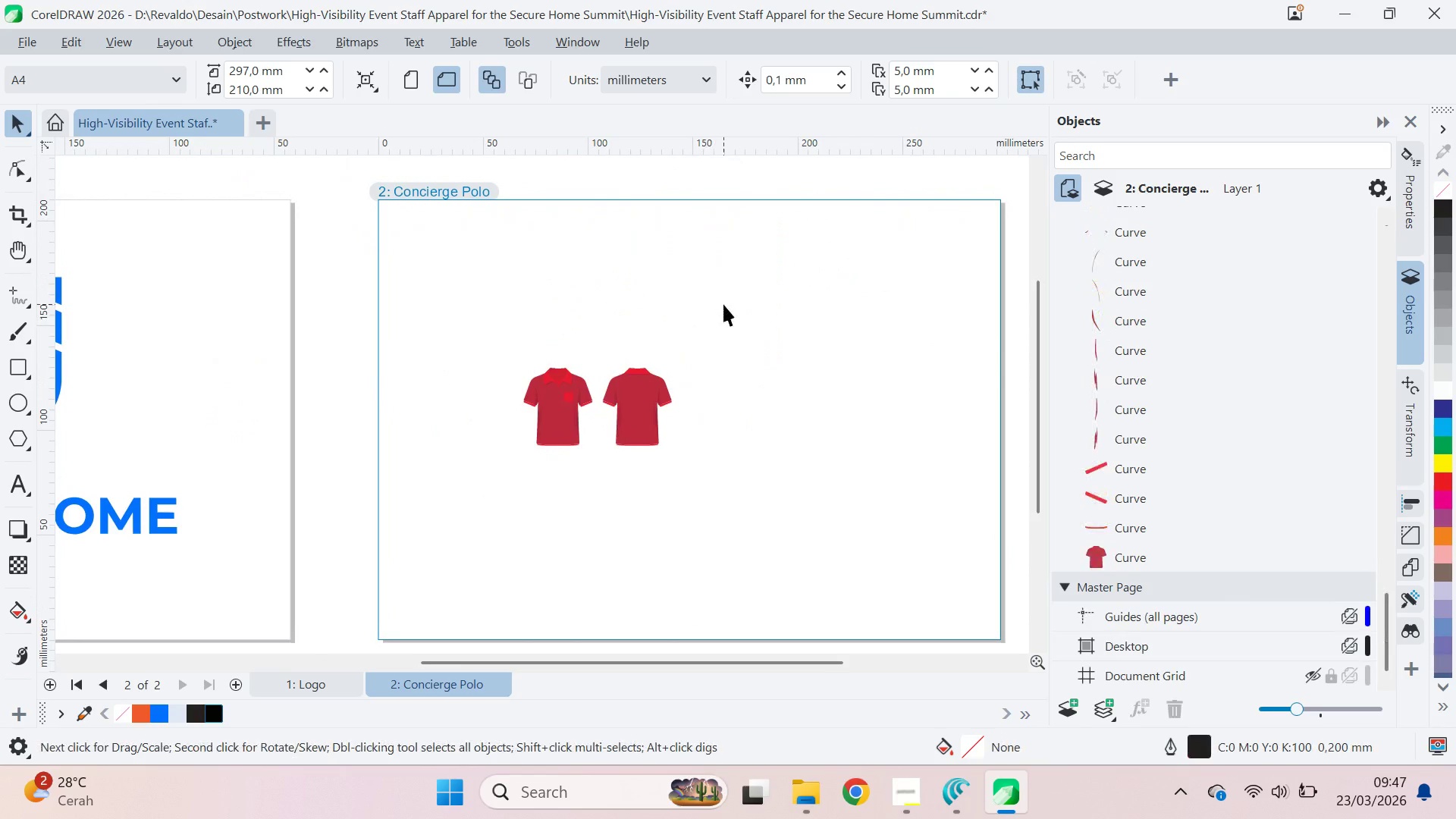 
left_click_drag(start_coordinate=[723, 304], to_coordinate=[438, 514])
 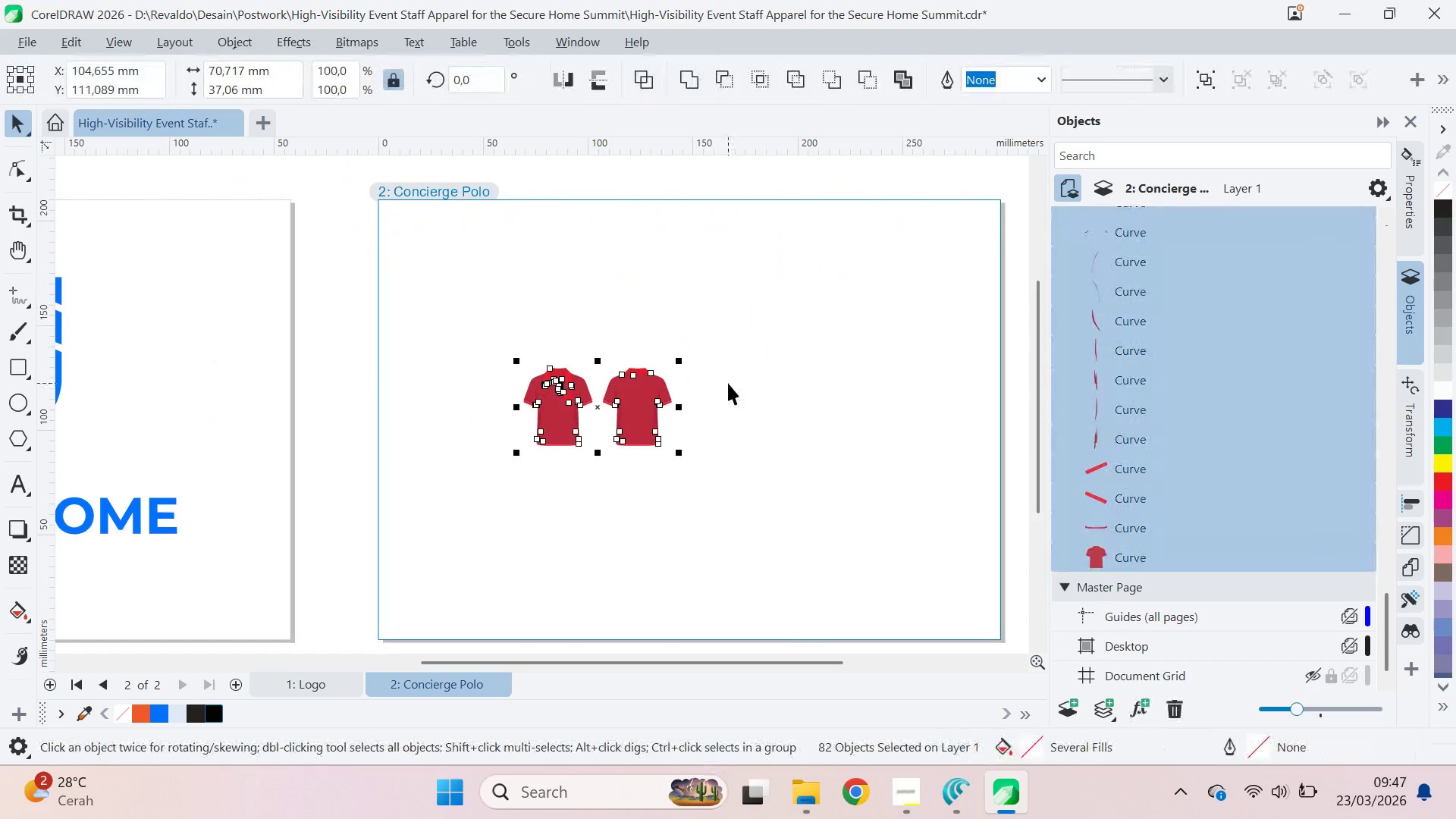 
key(Control+G)
 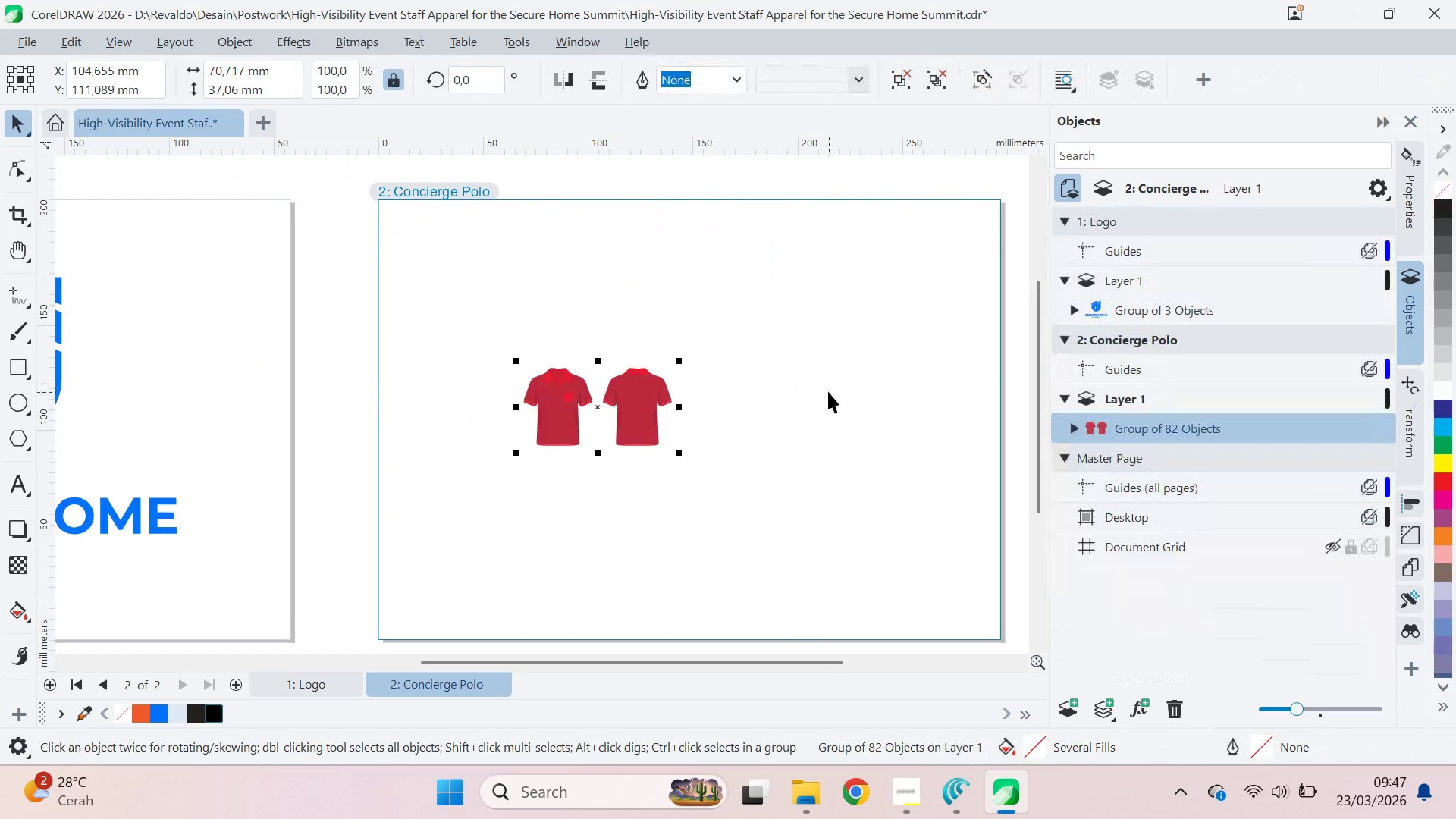 
hold_key(key=ShiftLeft, duration=1.5)
left_click_drag(start_coordinate=[679, 454], to_coordinate=[852, 560])
 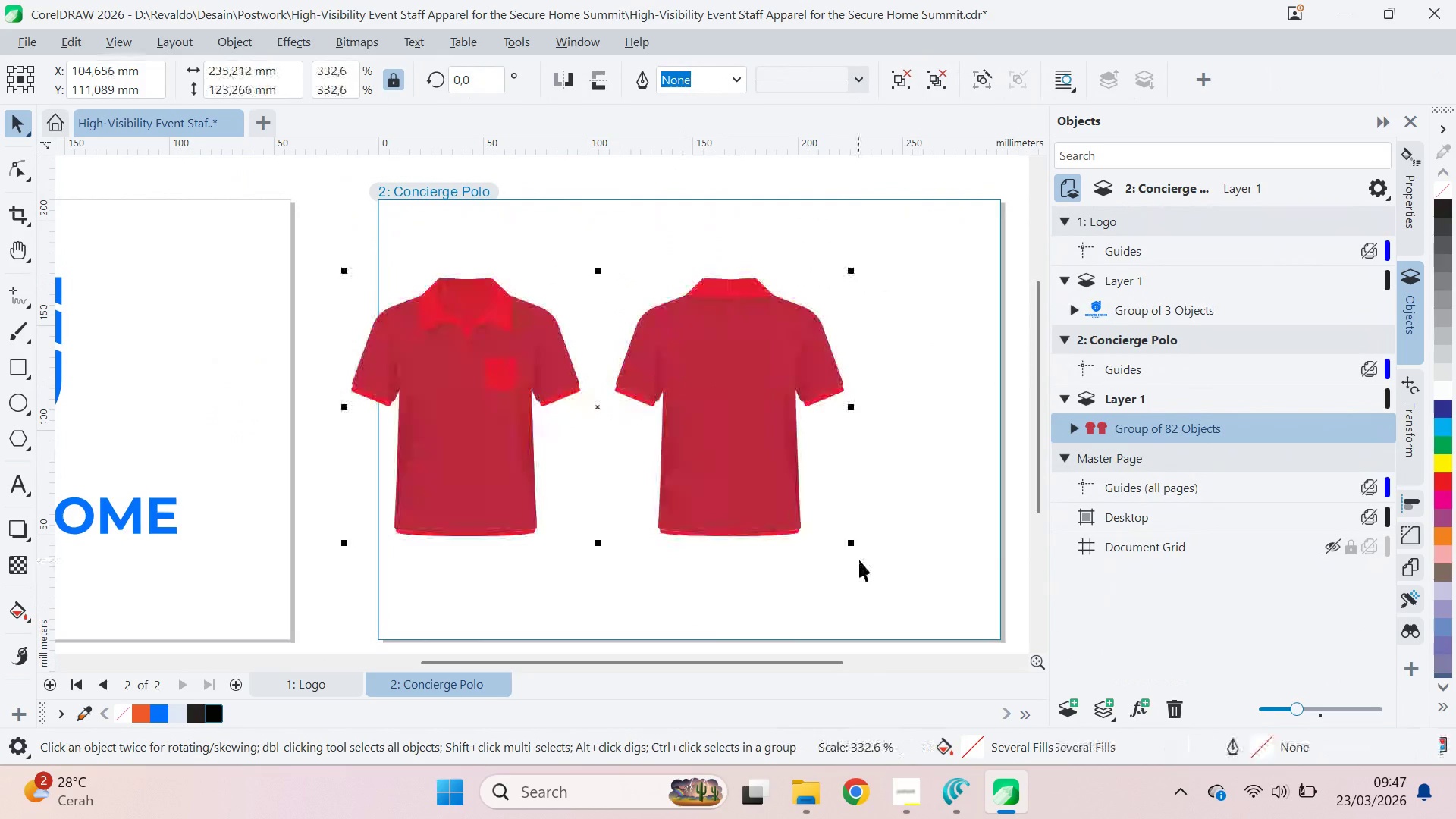 
type(pq)
 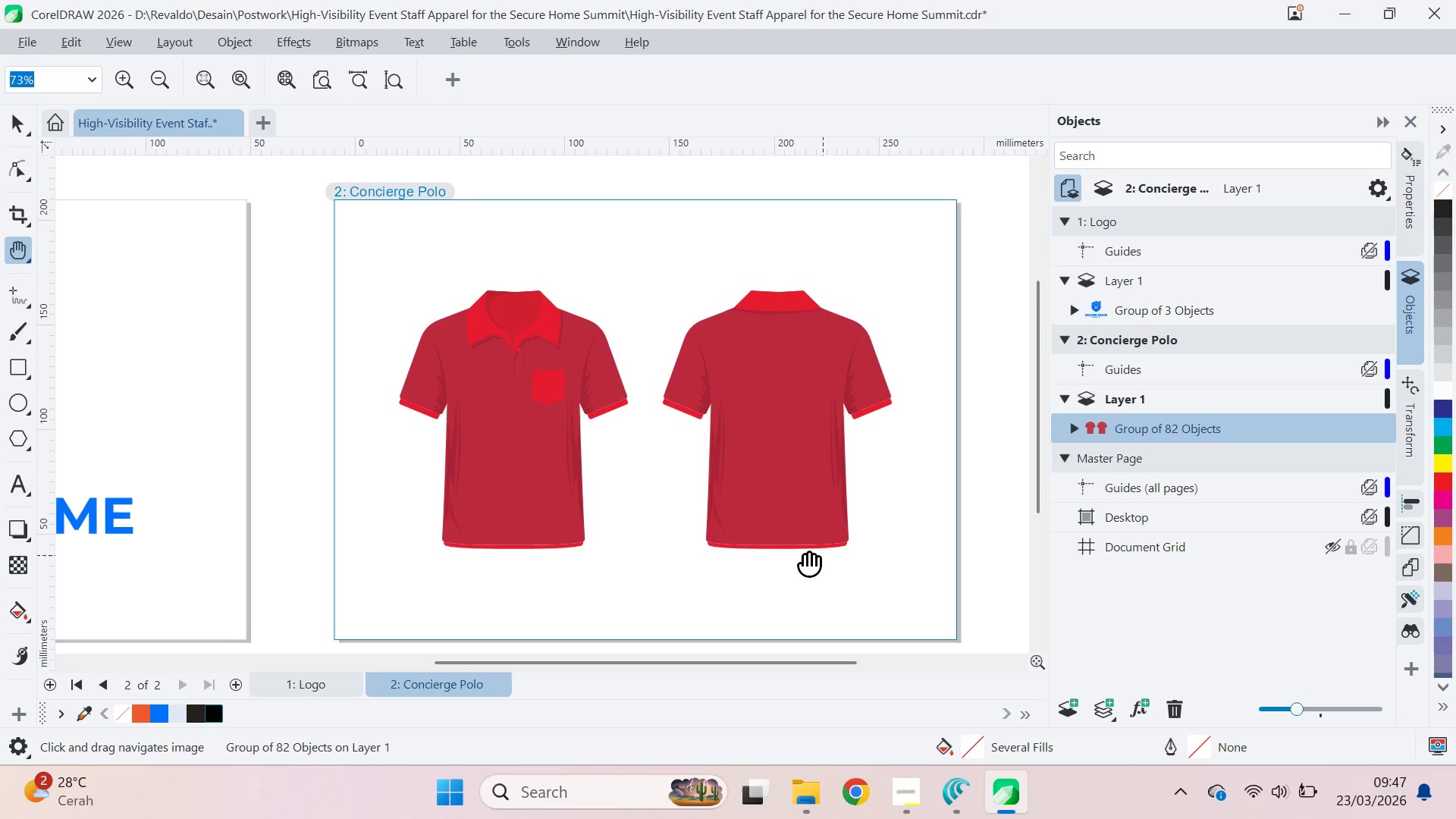 
left_click_drag(start_coordinate=[852, 556], to_coordinate=[801, 557])
 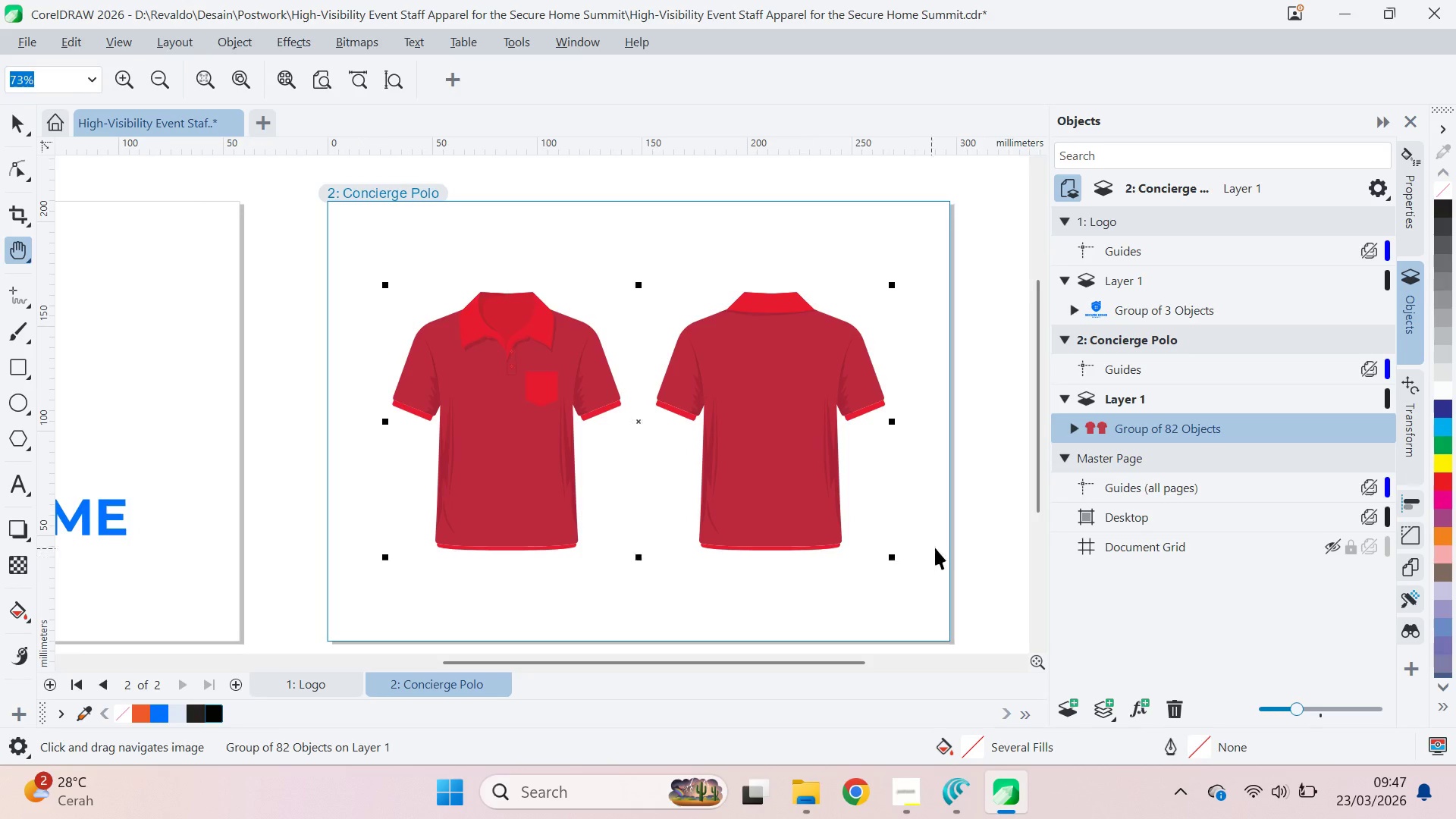 
key(V)
 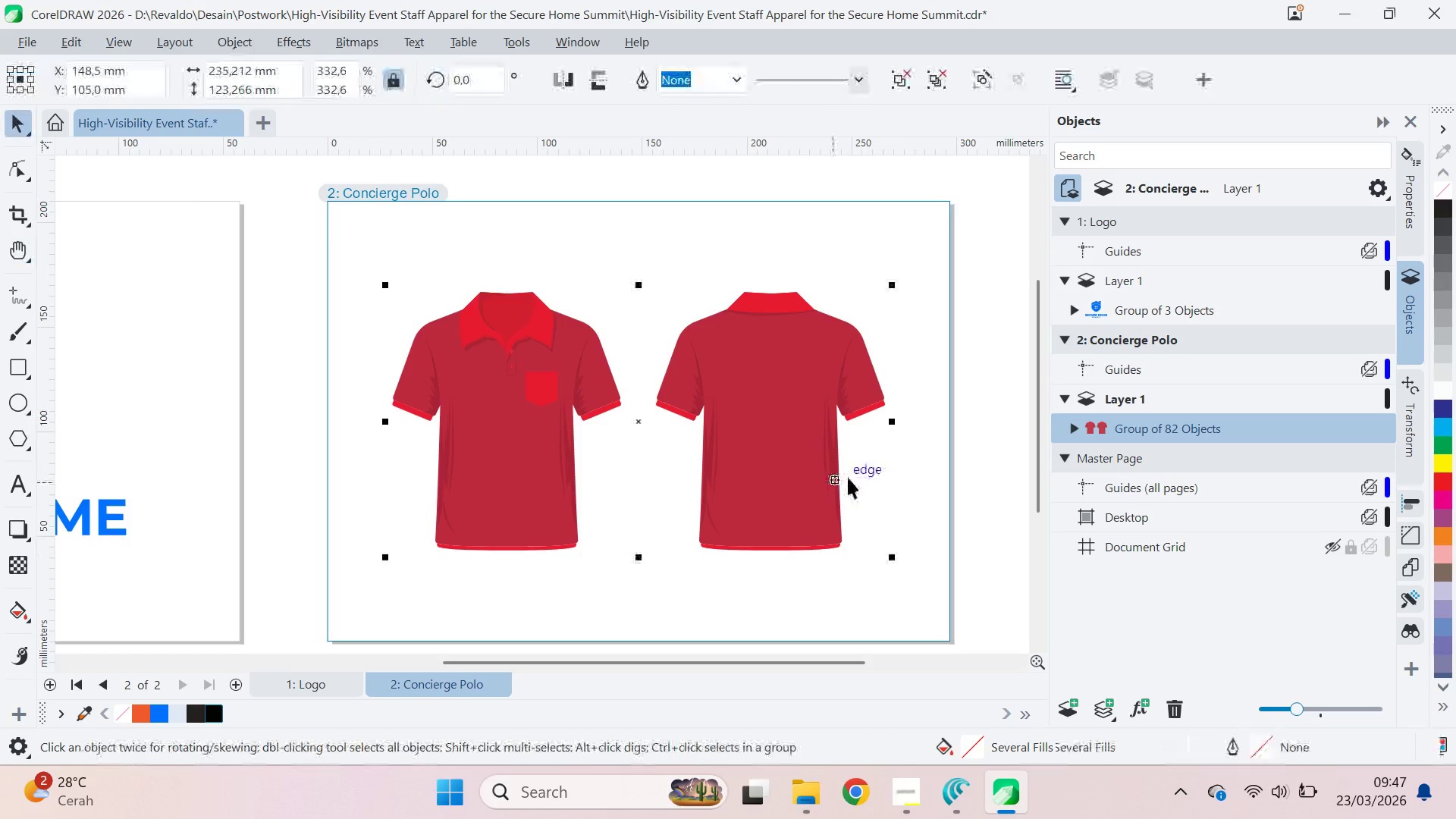 
key(Control+U)
 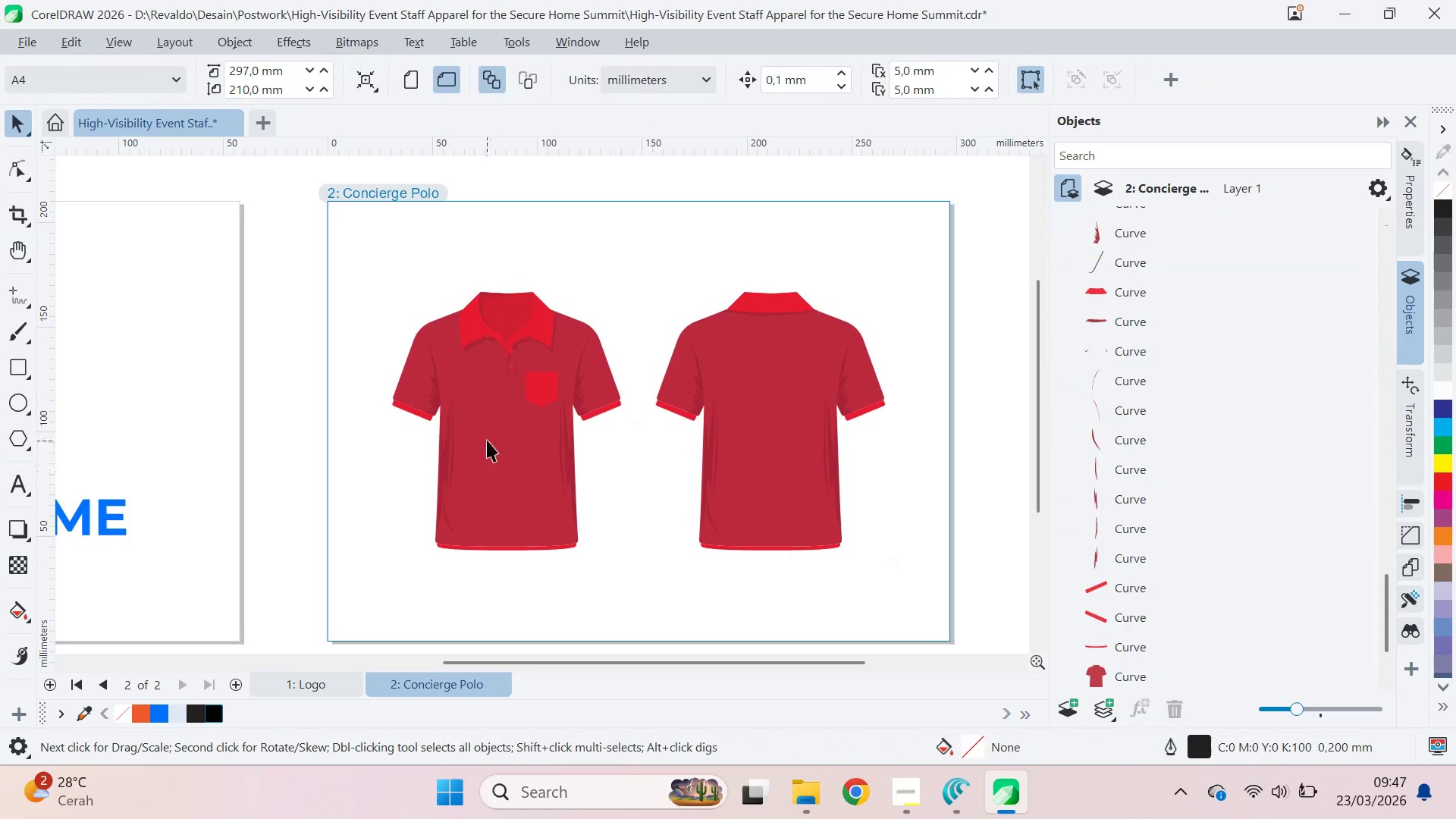 
left_click([487, 439])
 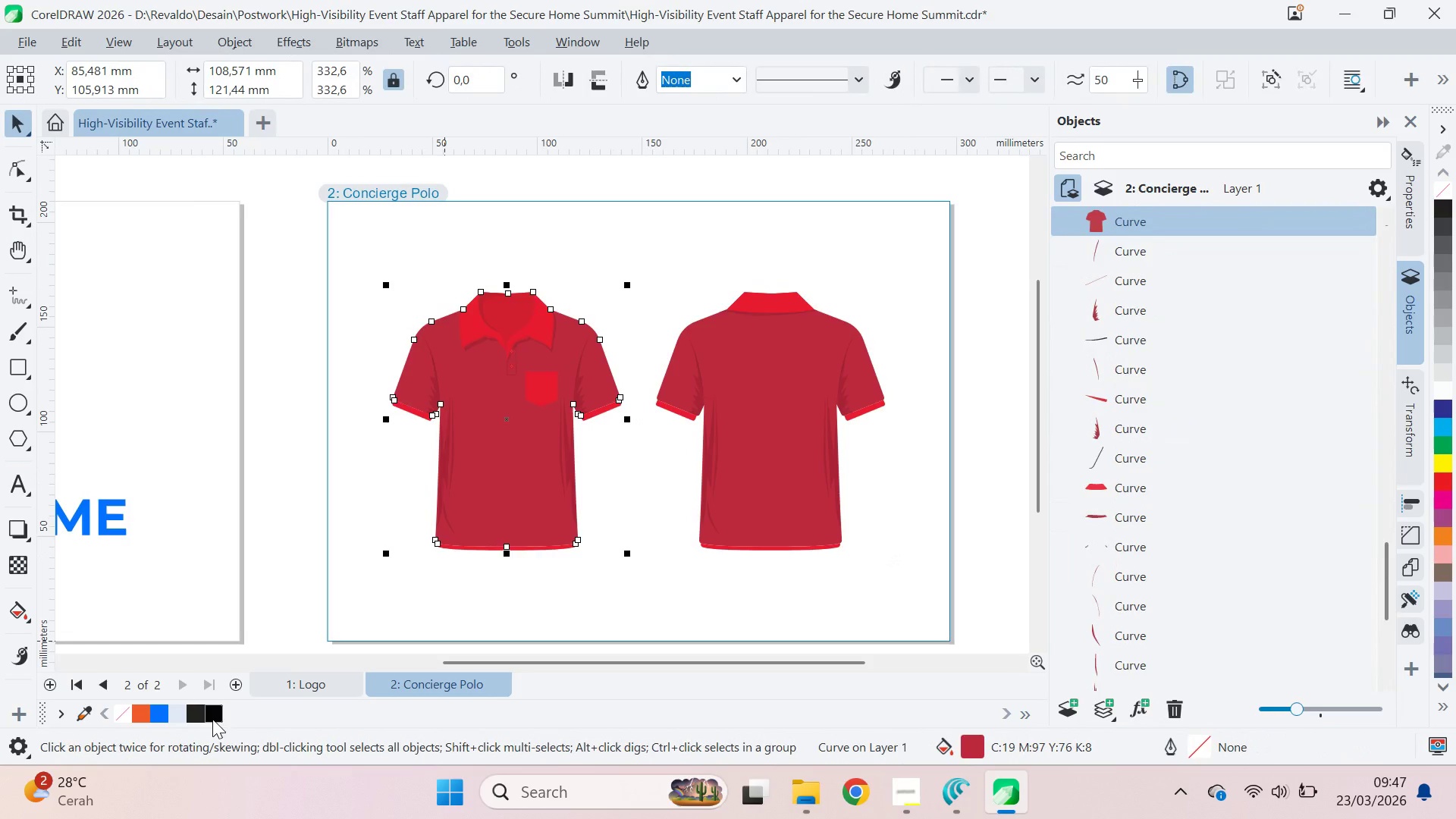 
left_click([142, 719])
 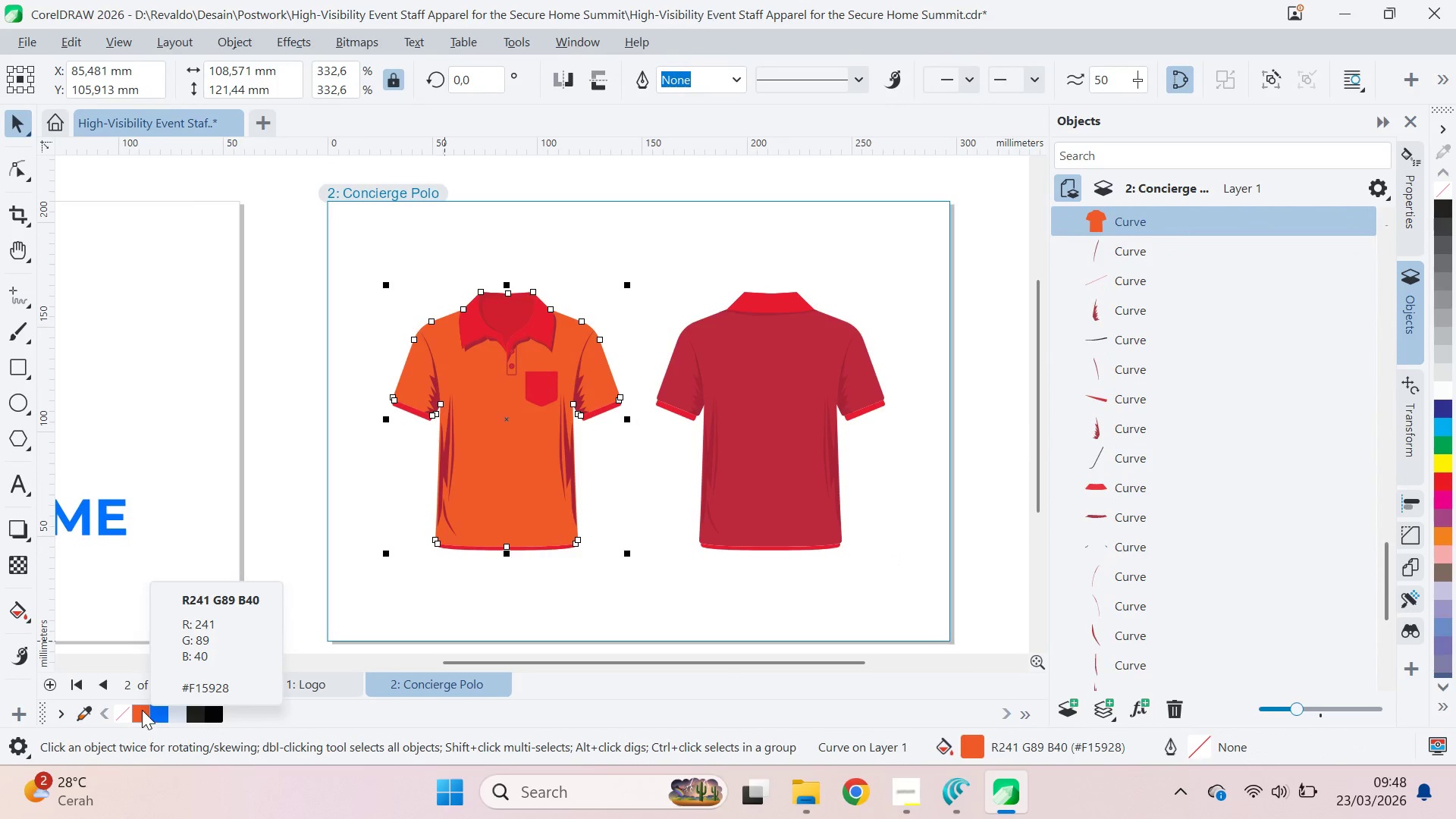 
key(Control+Z)
 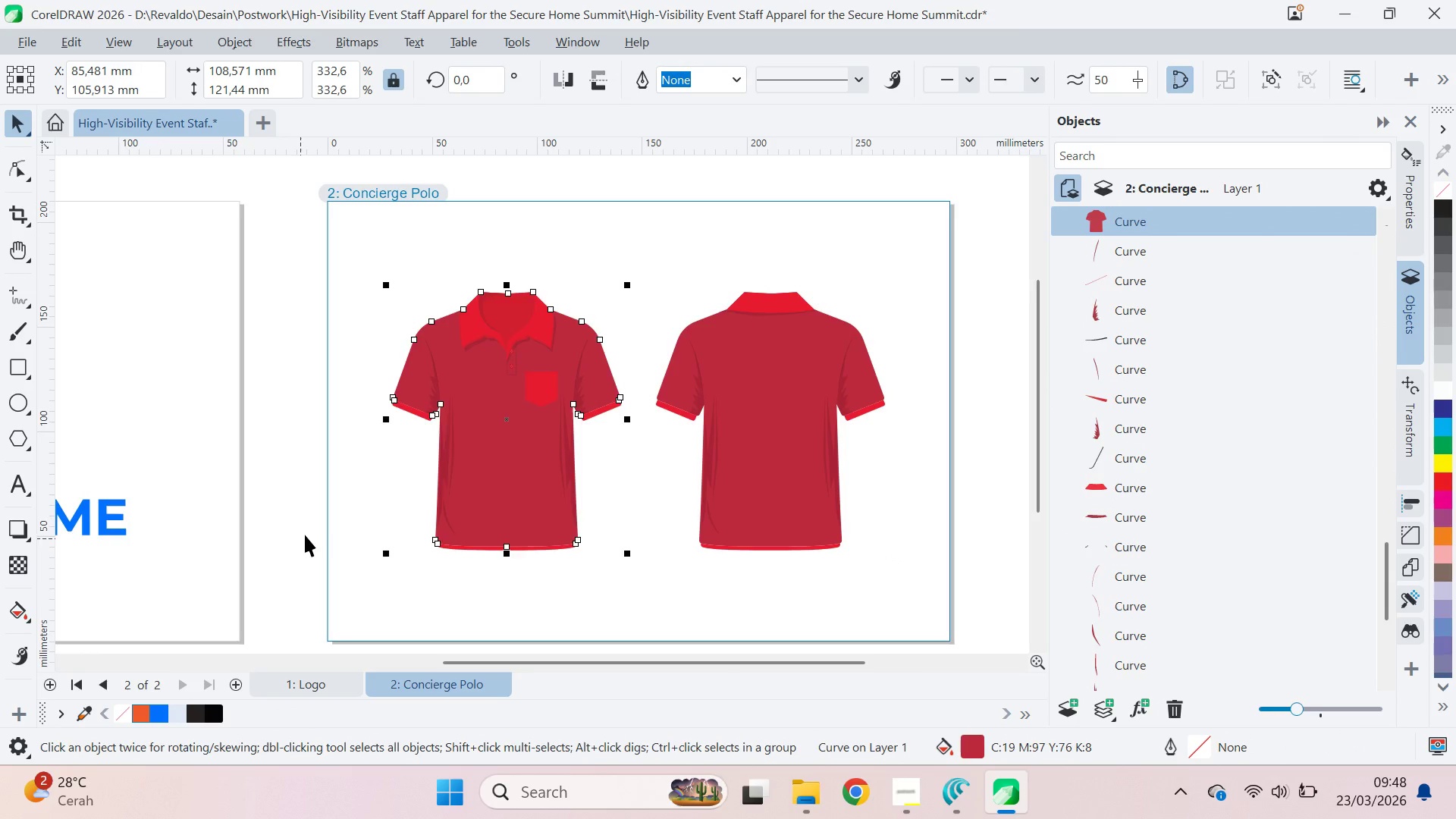 
left_click([306, 534])
 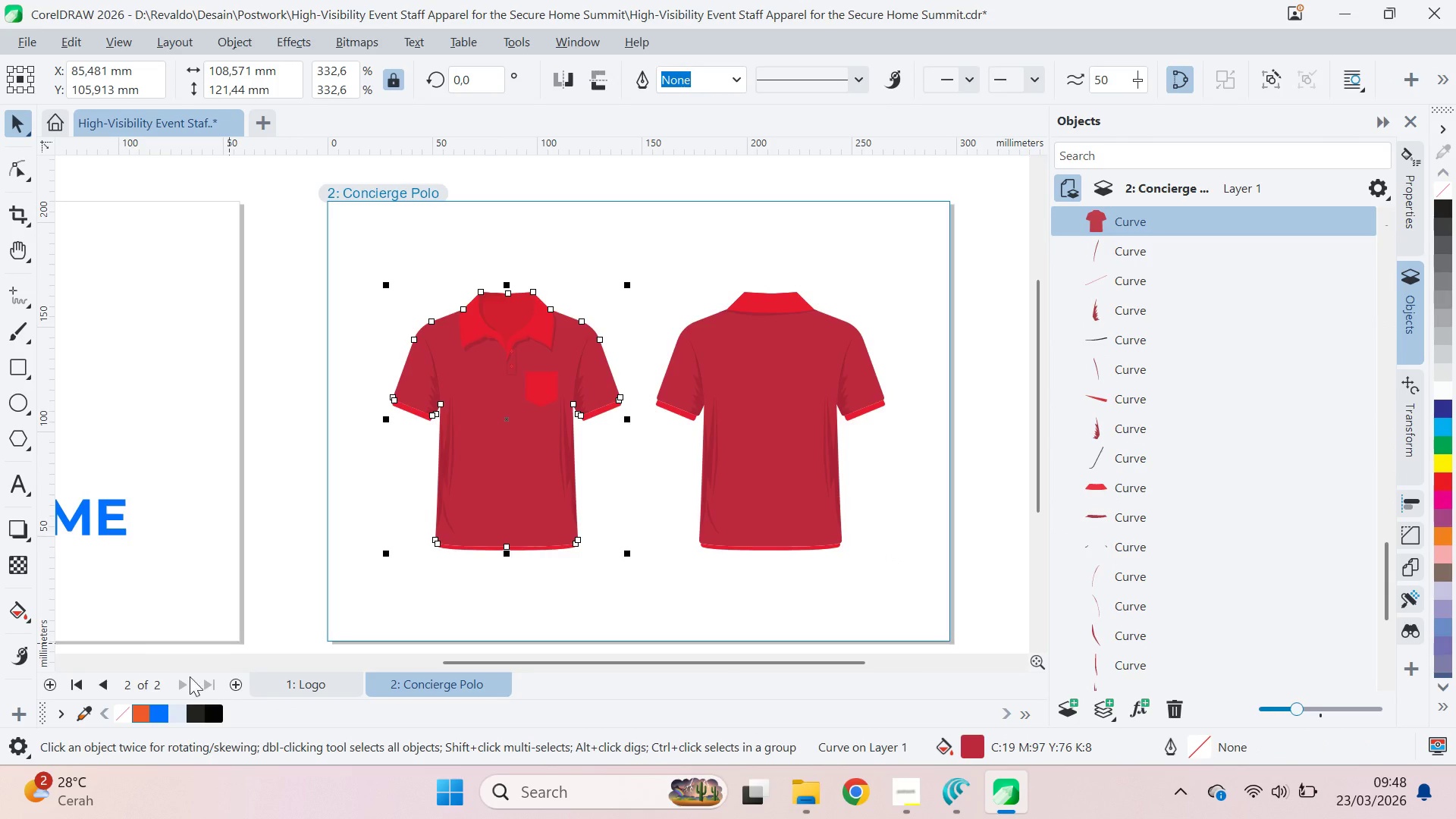 
left_click_drag(start_coordinate=[357, 473], to_coordinate=[369, 460])
 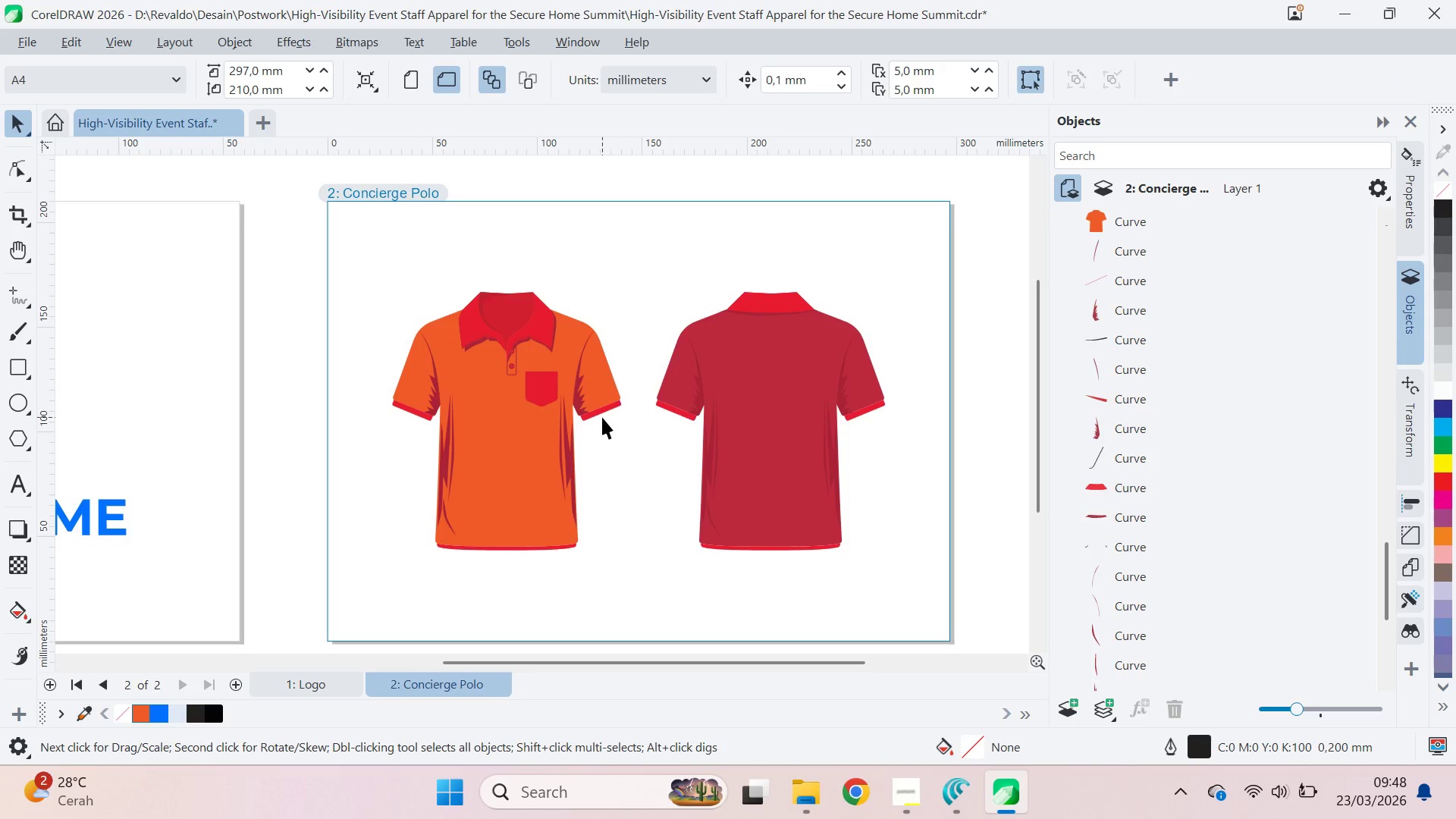 
left_click([606, 410])
 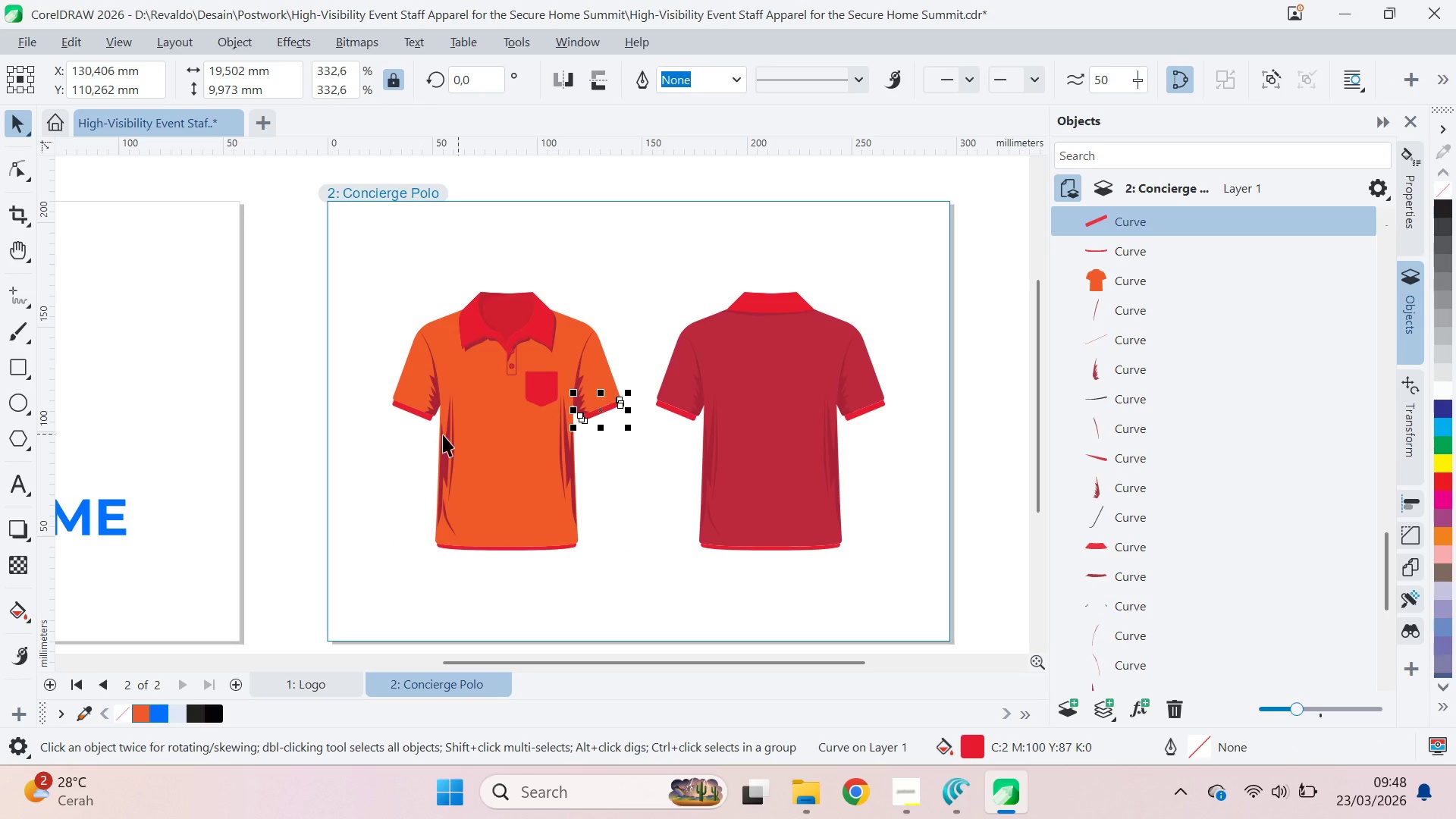 
hold_key(key=ShiftLeft, duration=0.67)
left_click([416, 416])
 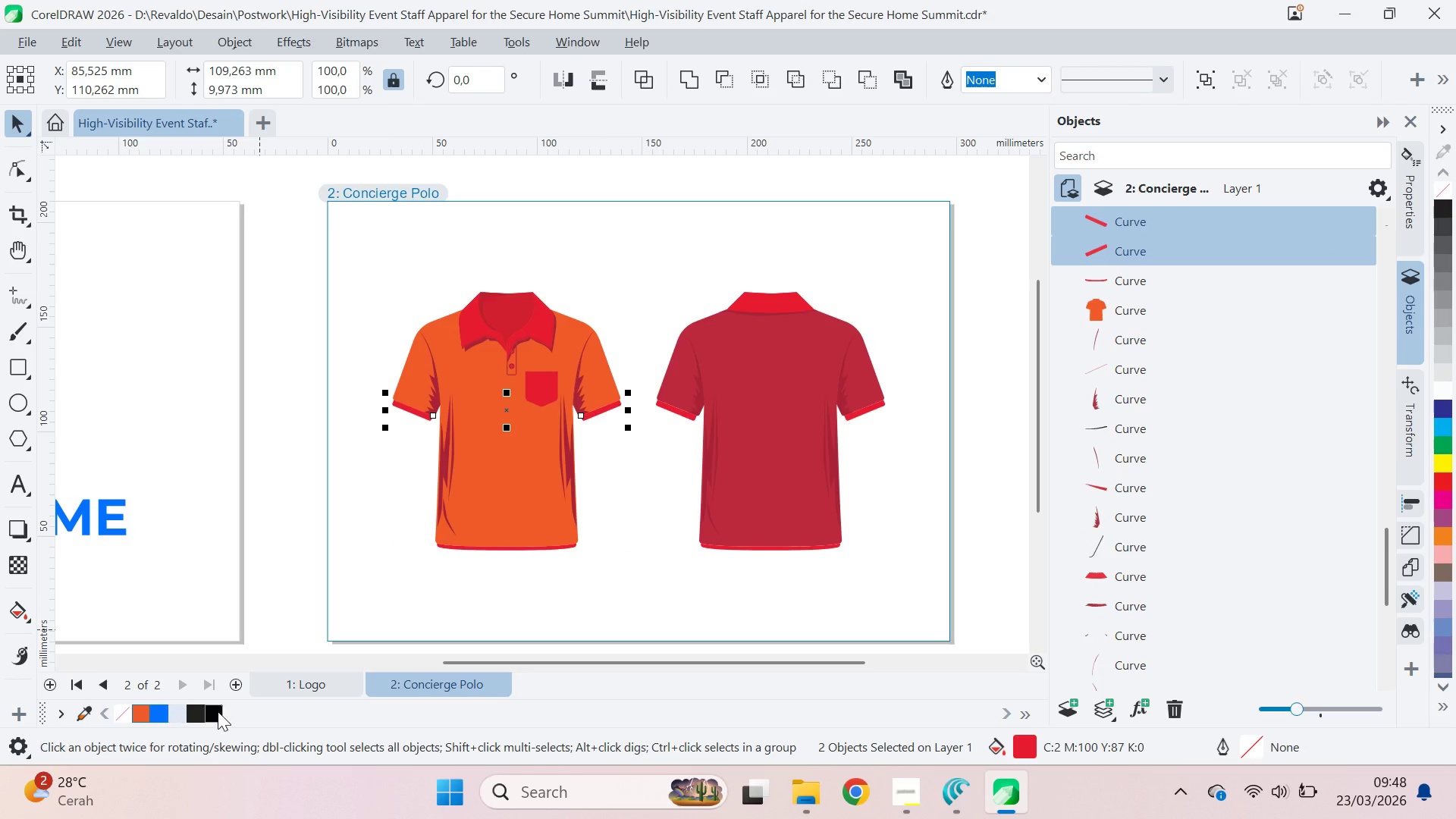 
left_click([224, 711])
 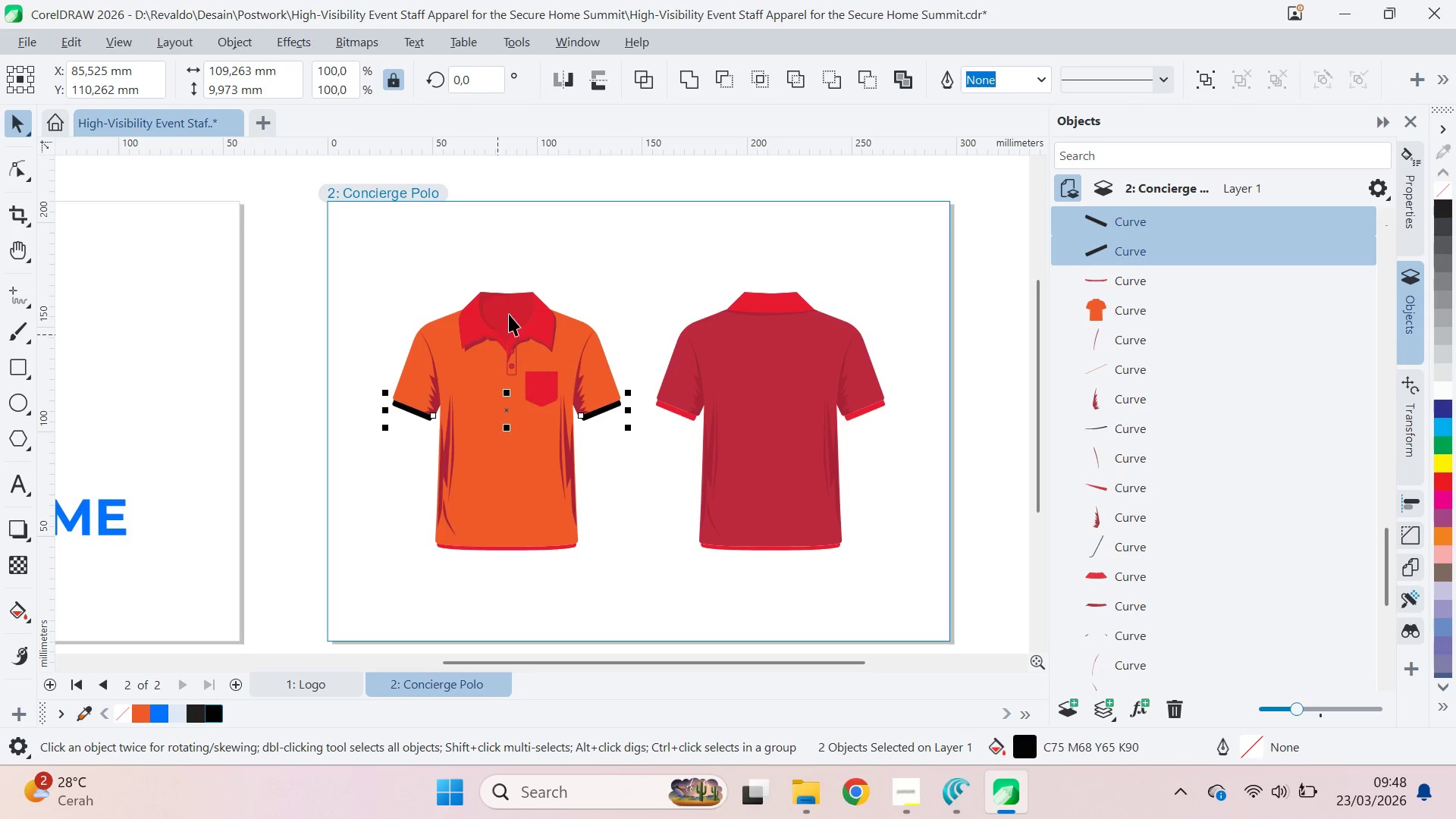 
left_click([509, 312])
 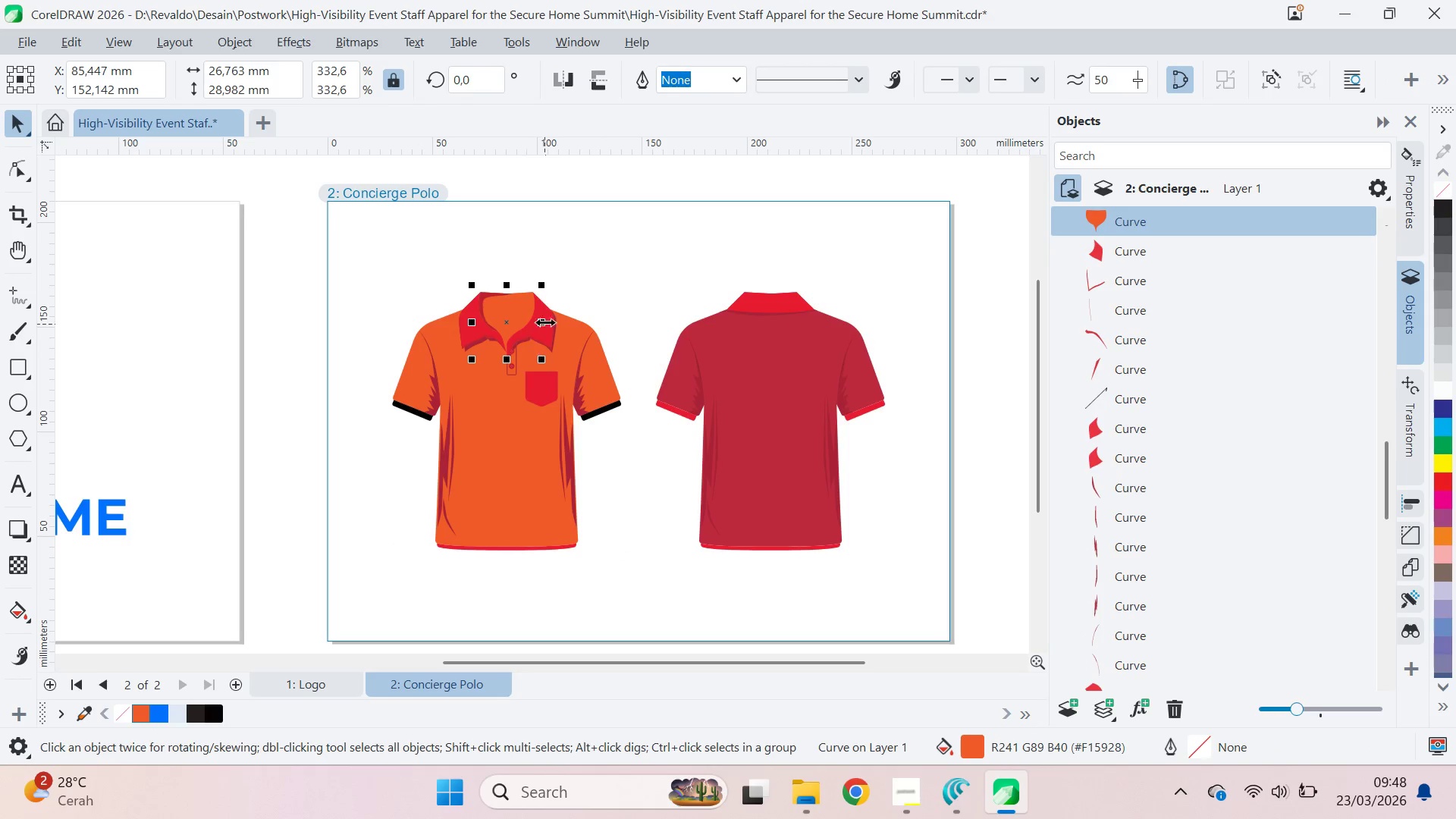 
left_click([550, 339])
 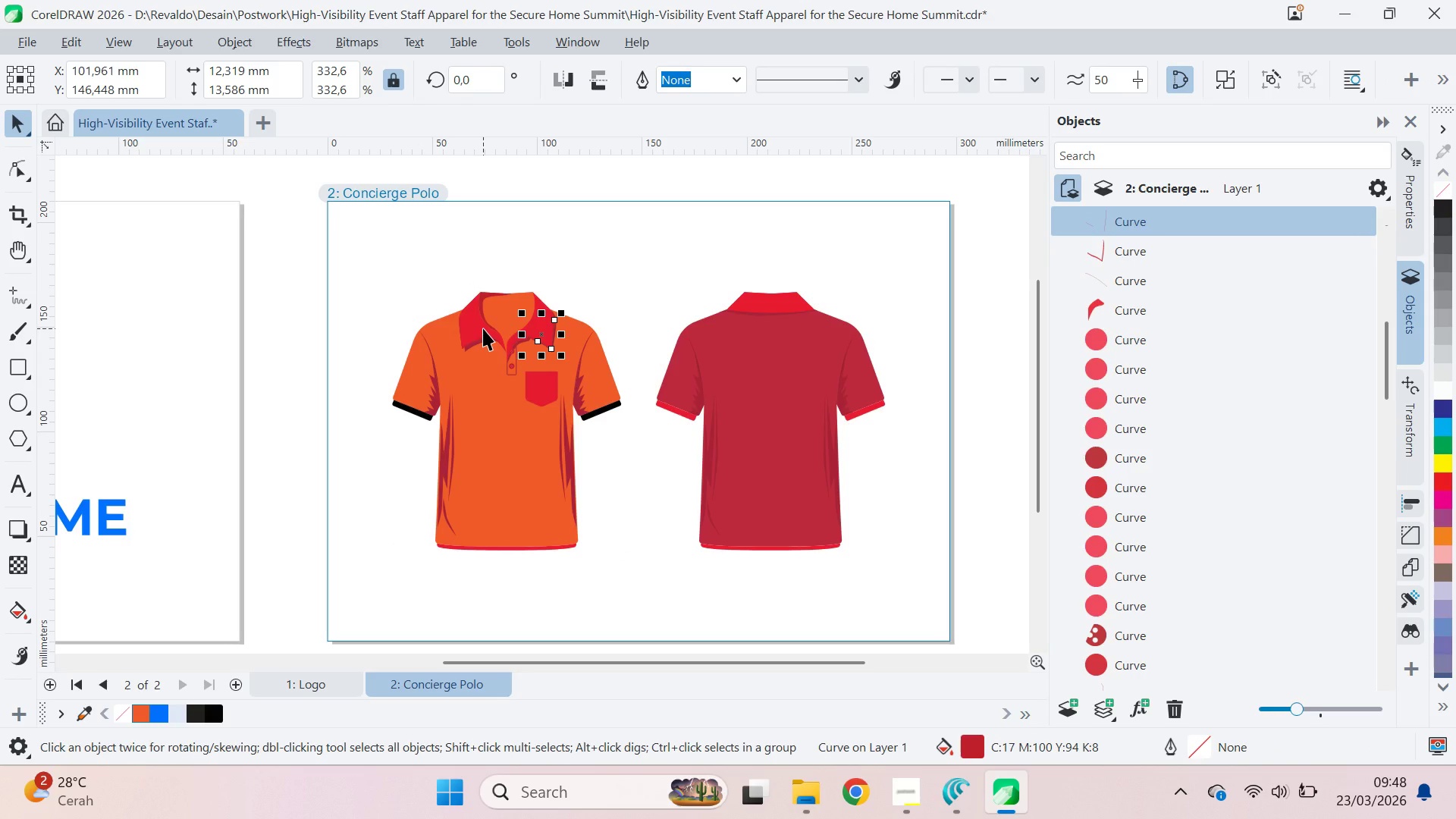 
left_click([477, 327])
 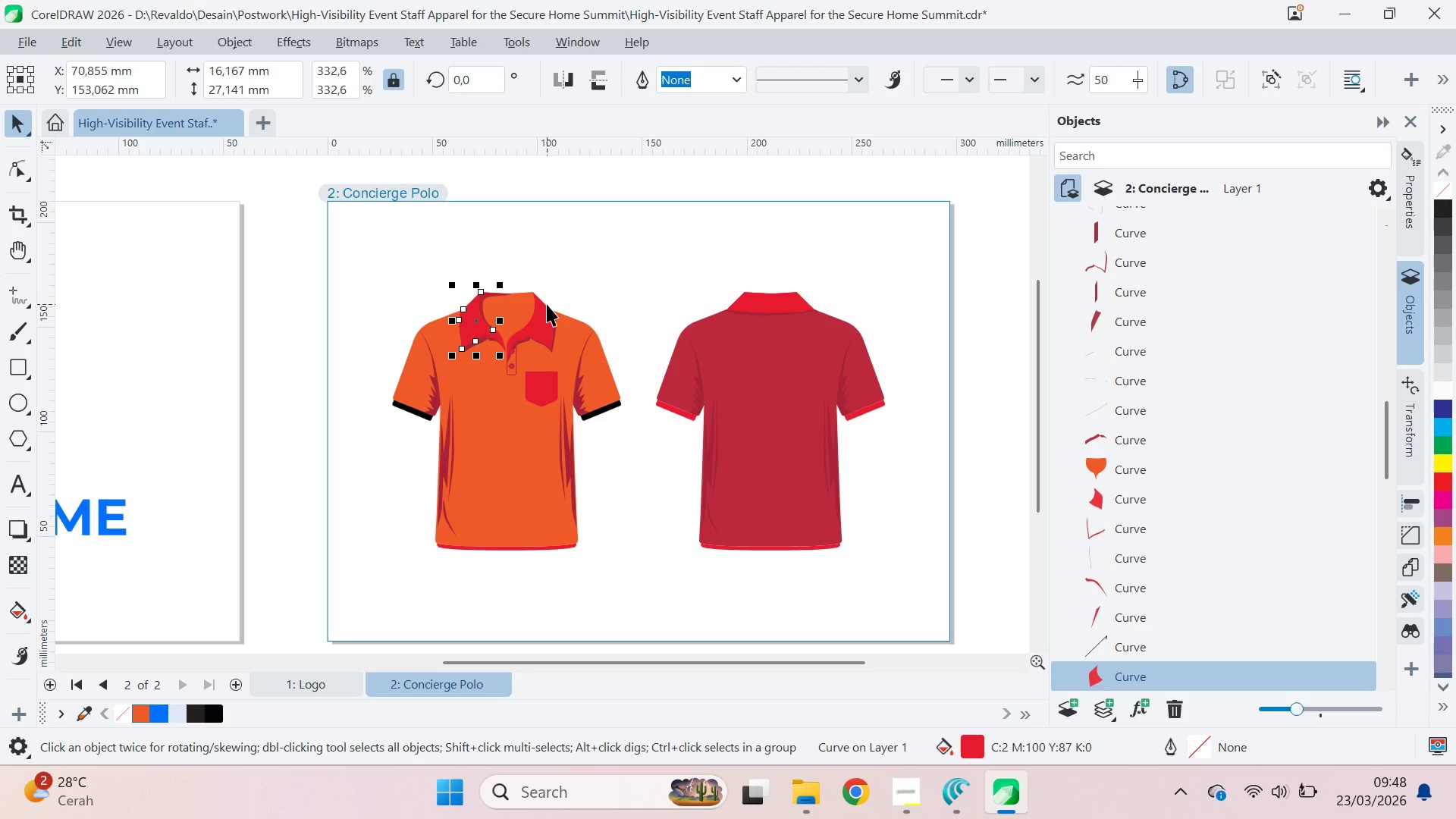 
hold_key(key=ShiftLeft, duration=0.45)
left_click([538, 317])
 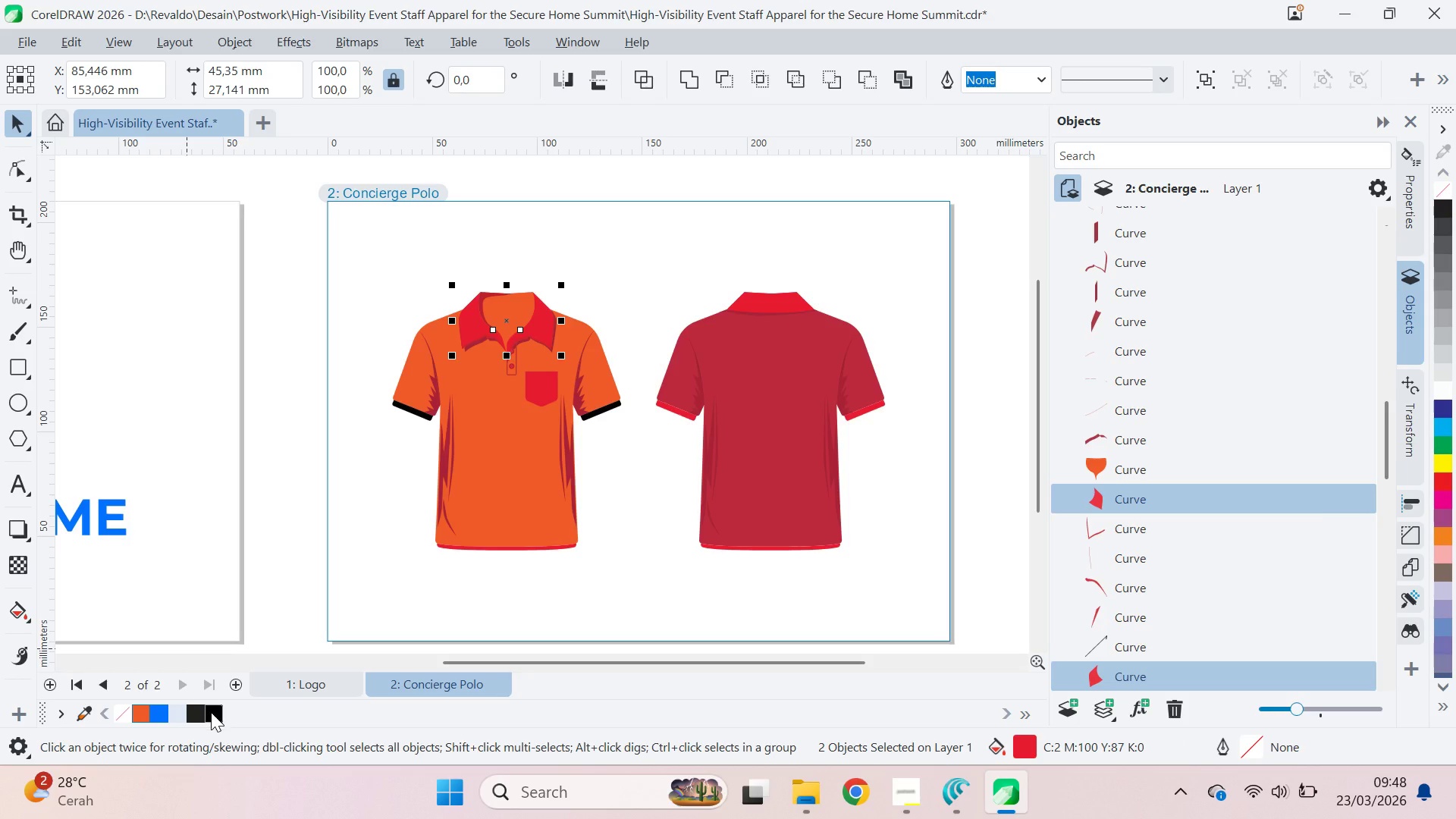 
left_click([212, 712])
 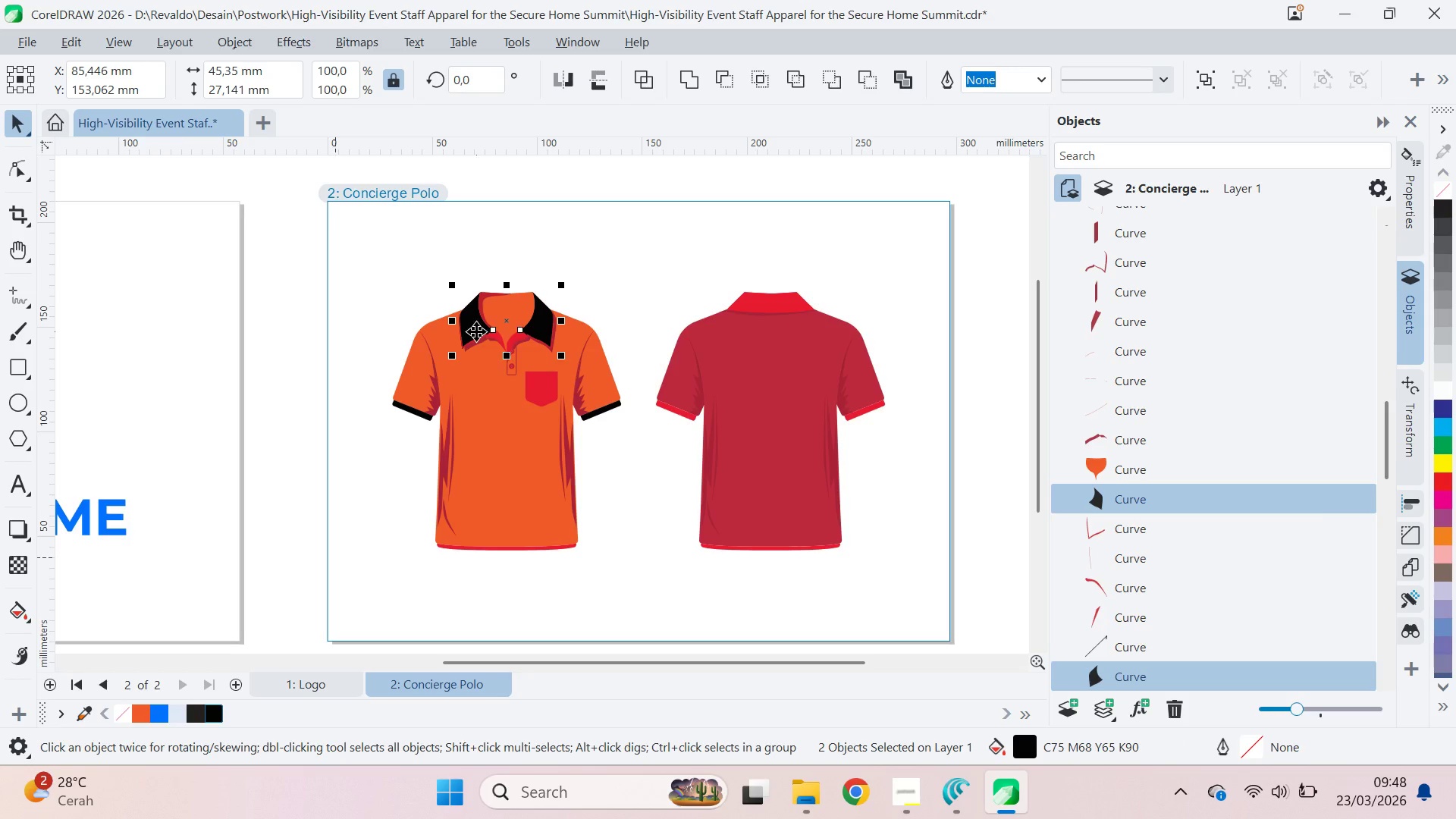 
scroll: coordinate [520, 345], scroll_direction: up, amount: 11.0
 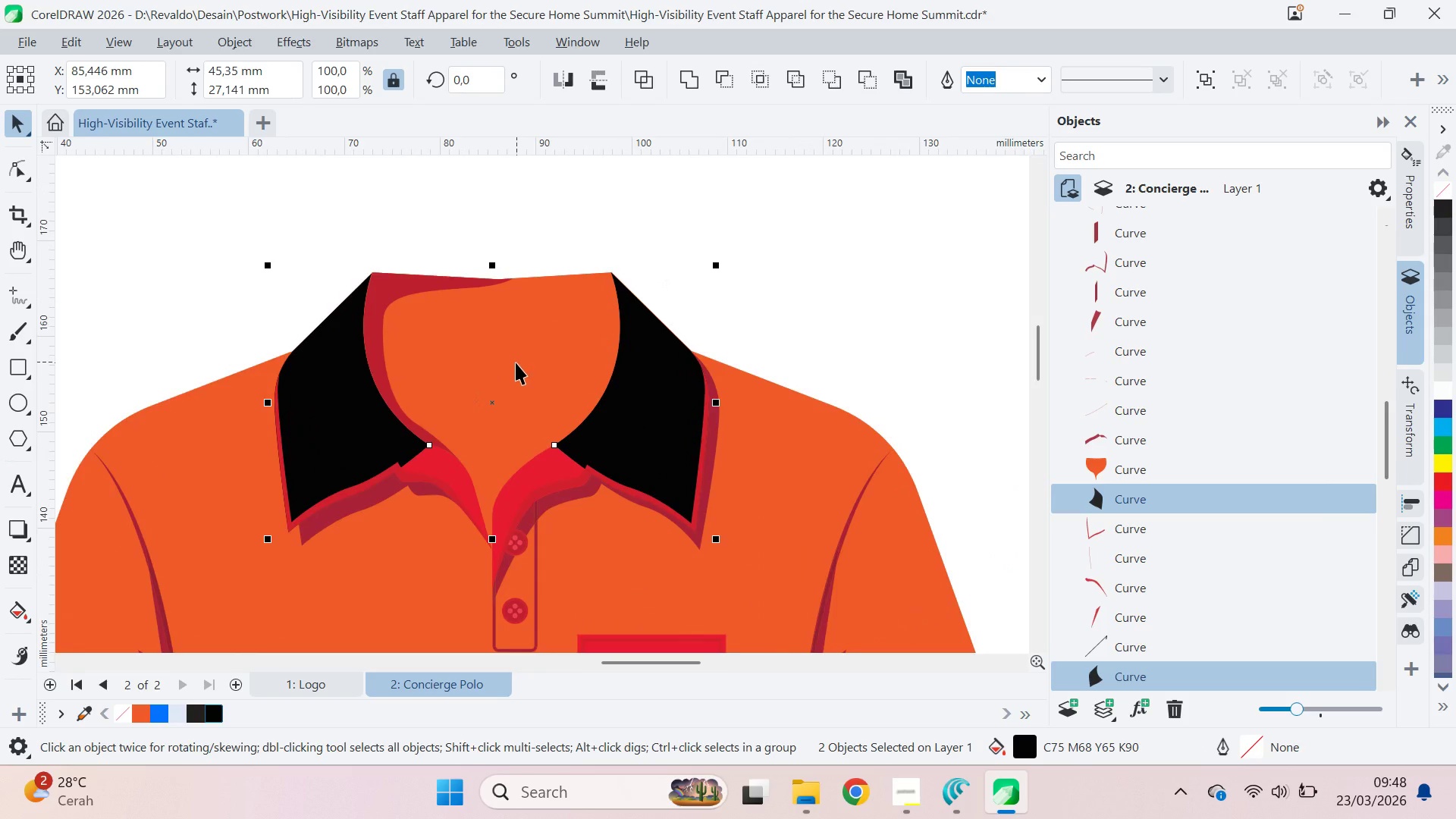 
key(Control+Z)
 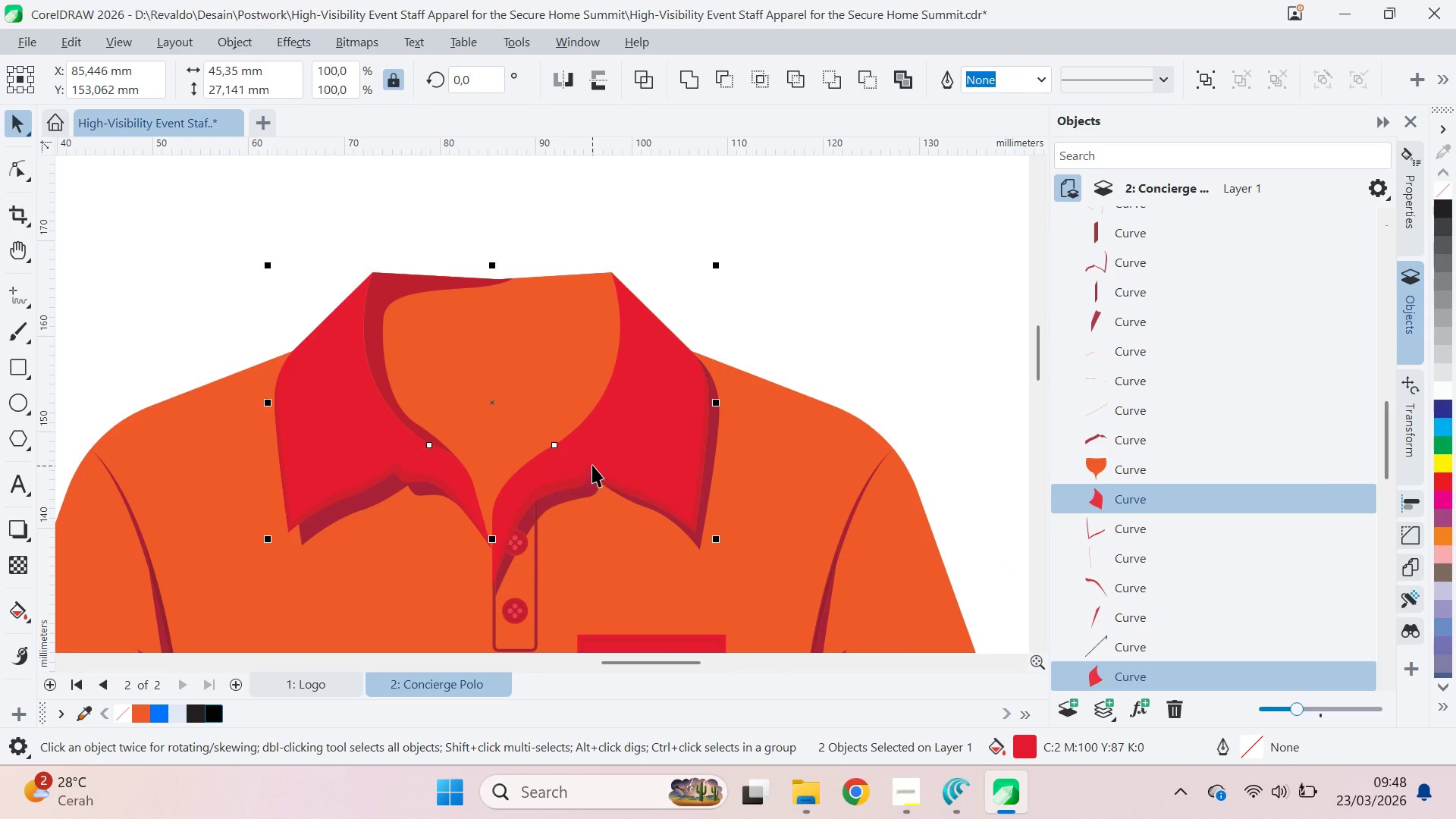 
hold_key(key=ShiftLeft, duration=0.84)
left_click([547, 469])
 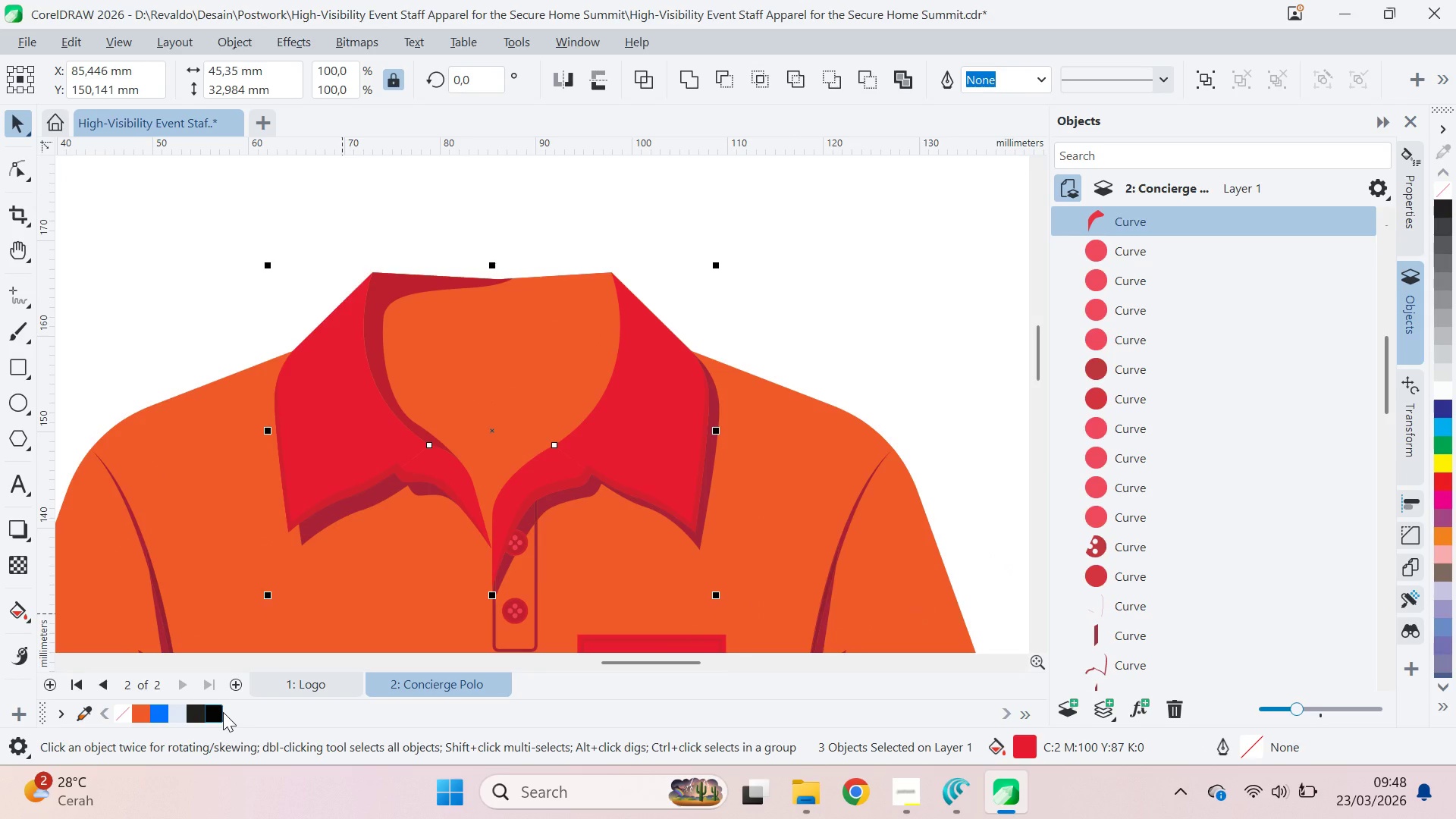 
double_click([212, 718])
 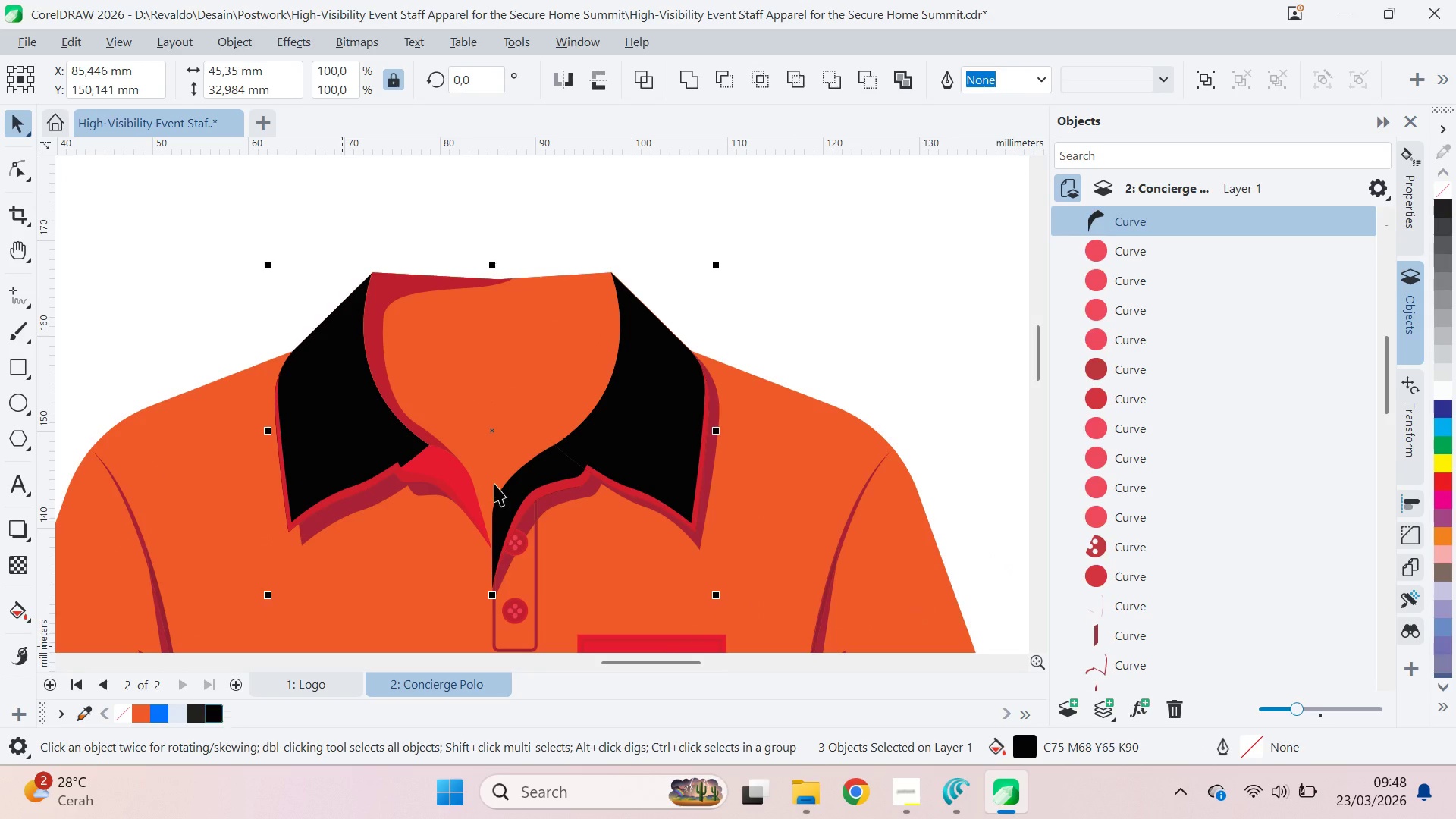 
hold_key(key=ShiftLeft, duration=0.62)
left_click([450, 466])
 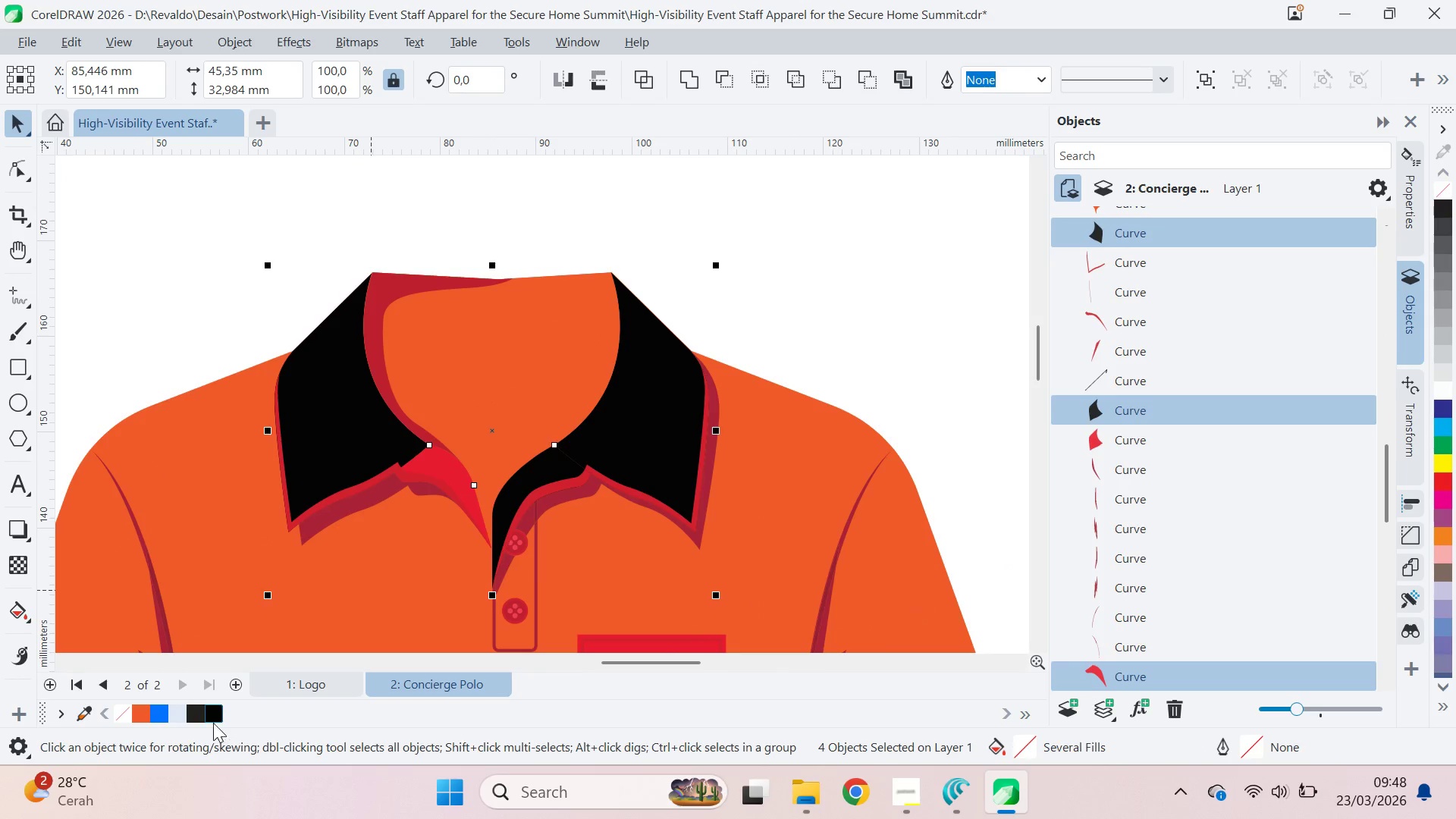 
left_click([215, 720])
 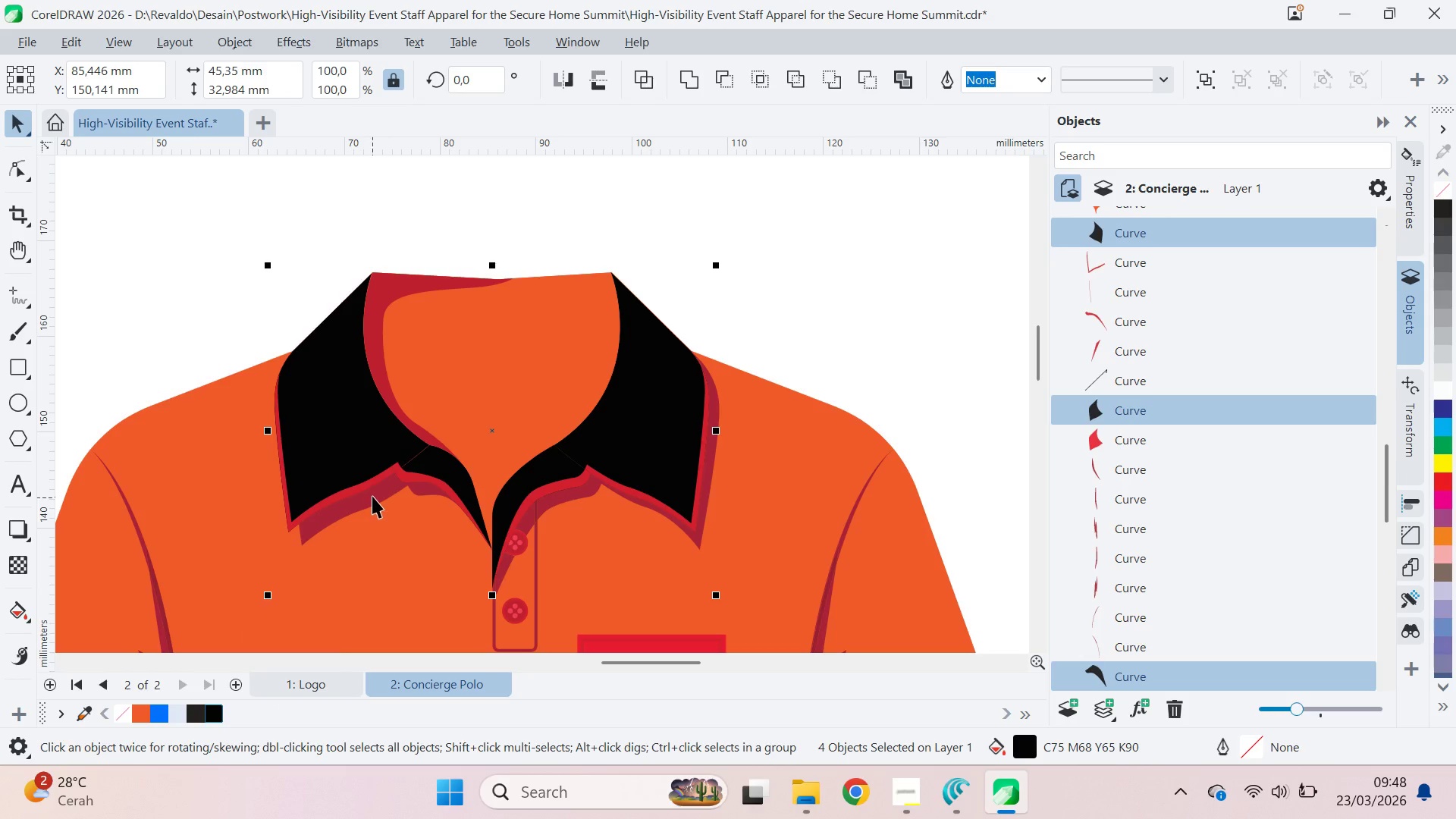 
scroll: coordinate [369, 490], scroll_direction: down, amount: 5.0
 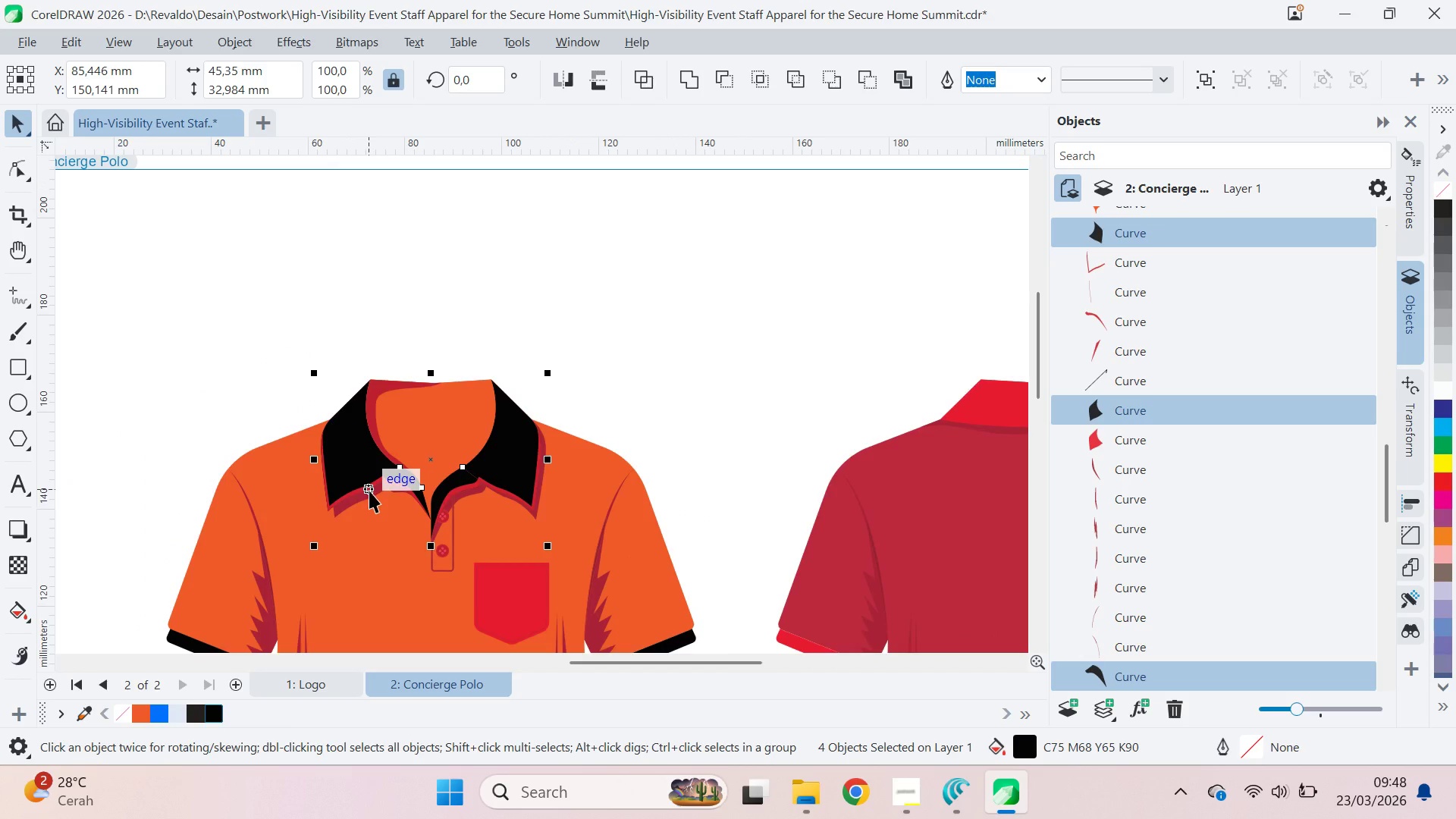 
scroll: coordinate [369, 489], scroll_direction: up, amount: 9.0
 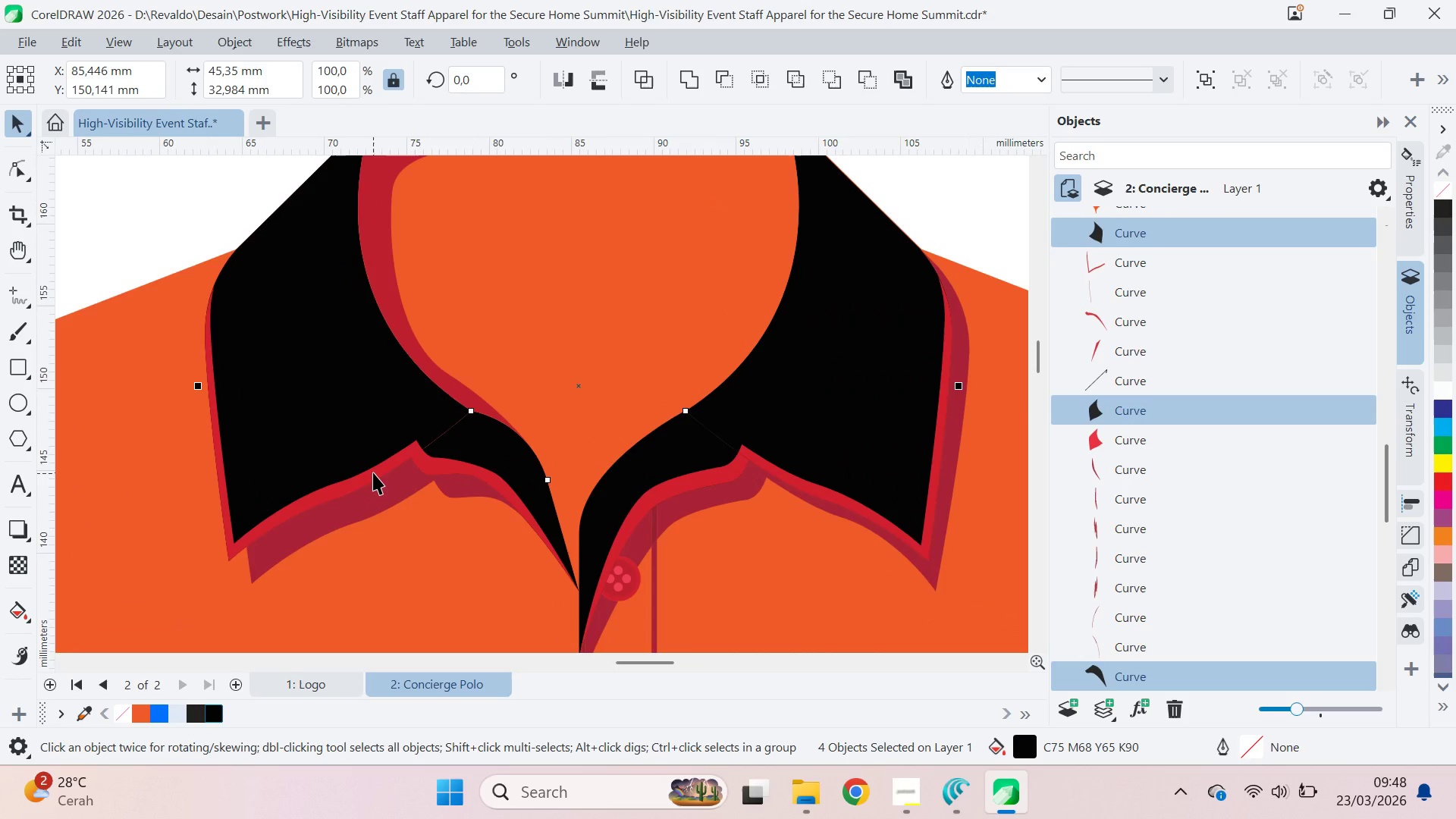 
hold_key(key=ShiftLeft, duration=1.5)
left_click([373, 472])
 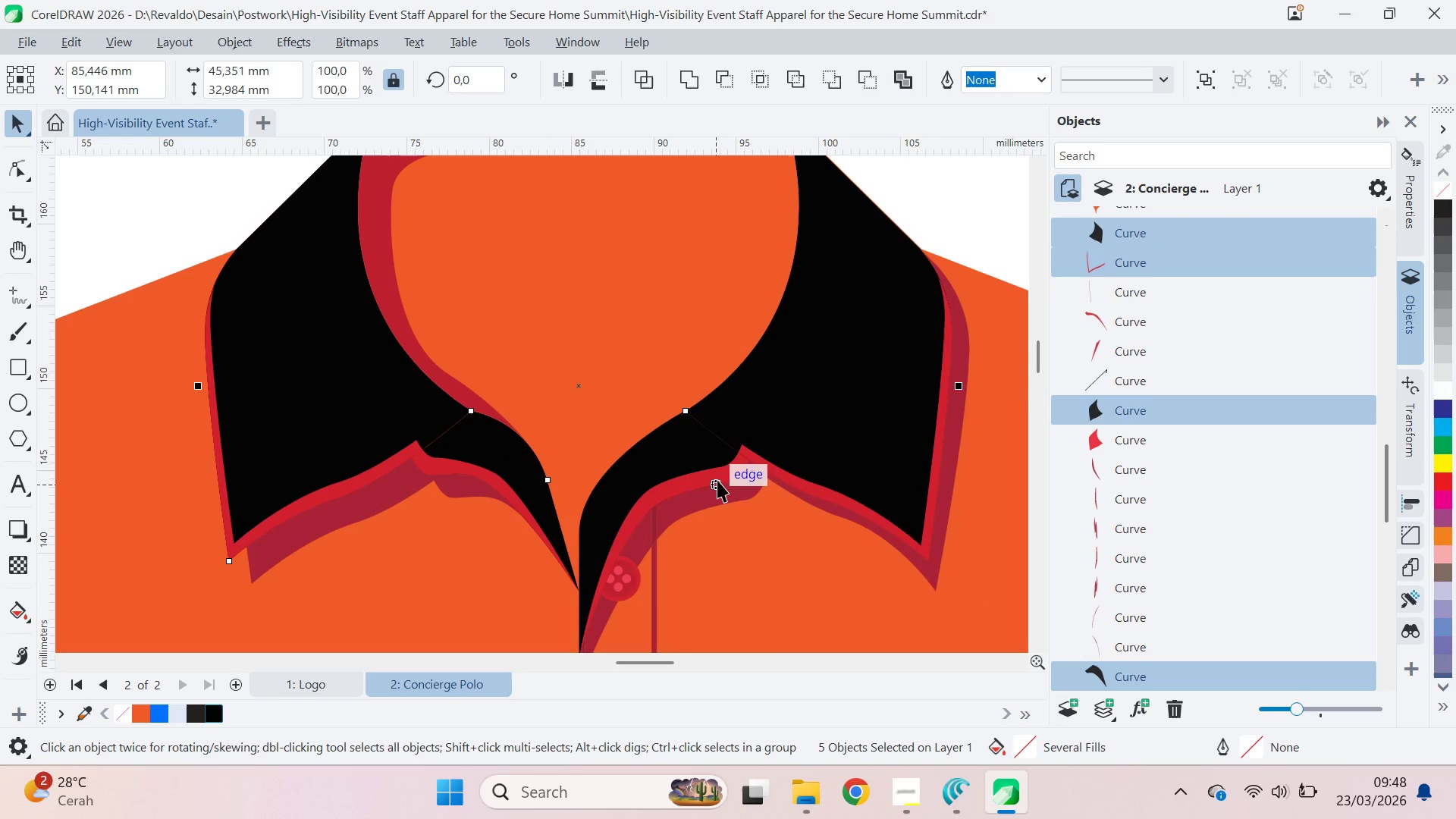 
hold_key(key=ShiftLeft, duration=1.19)
 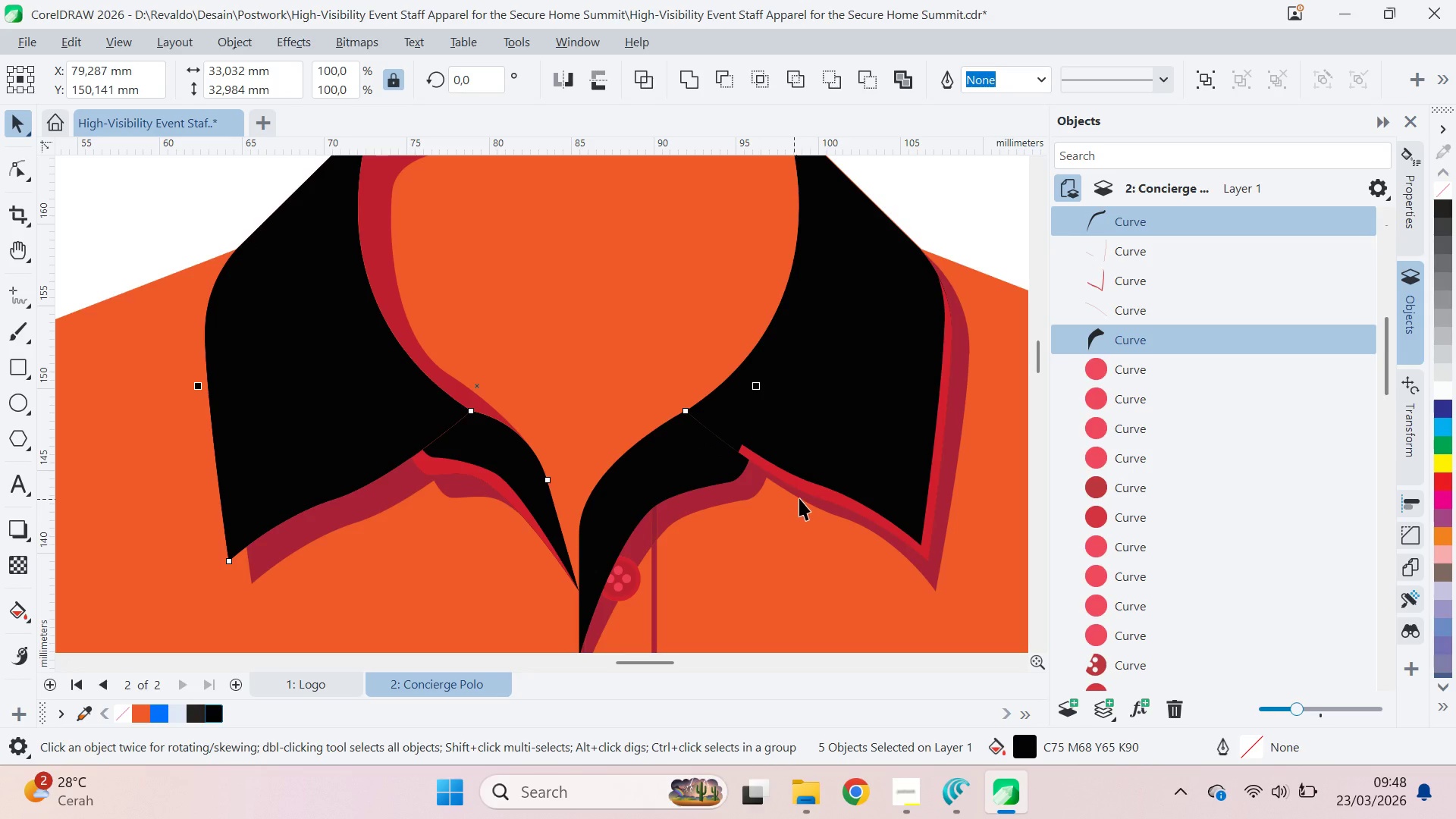 
hold_key(key=ShiftLeft, duration=0.52)
left_click([808, 487])
 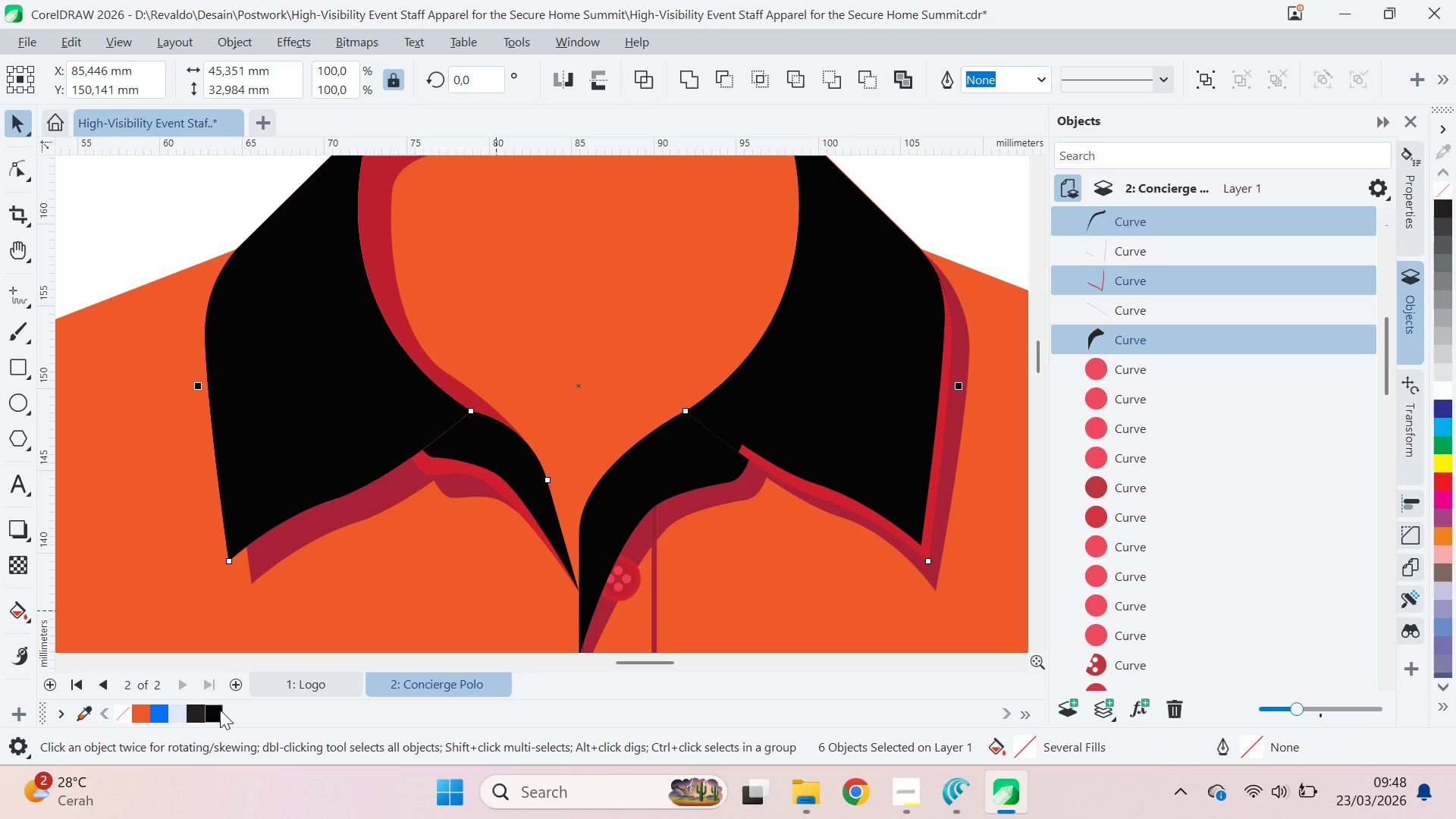 
double_click([215, 712])
 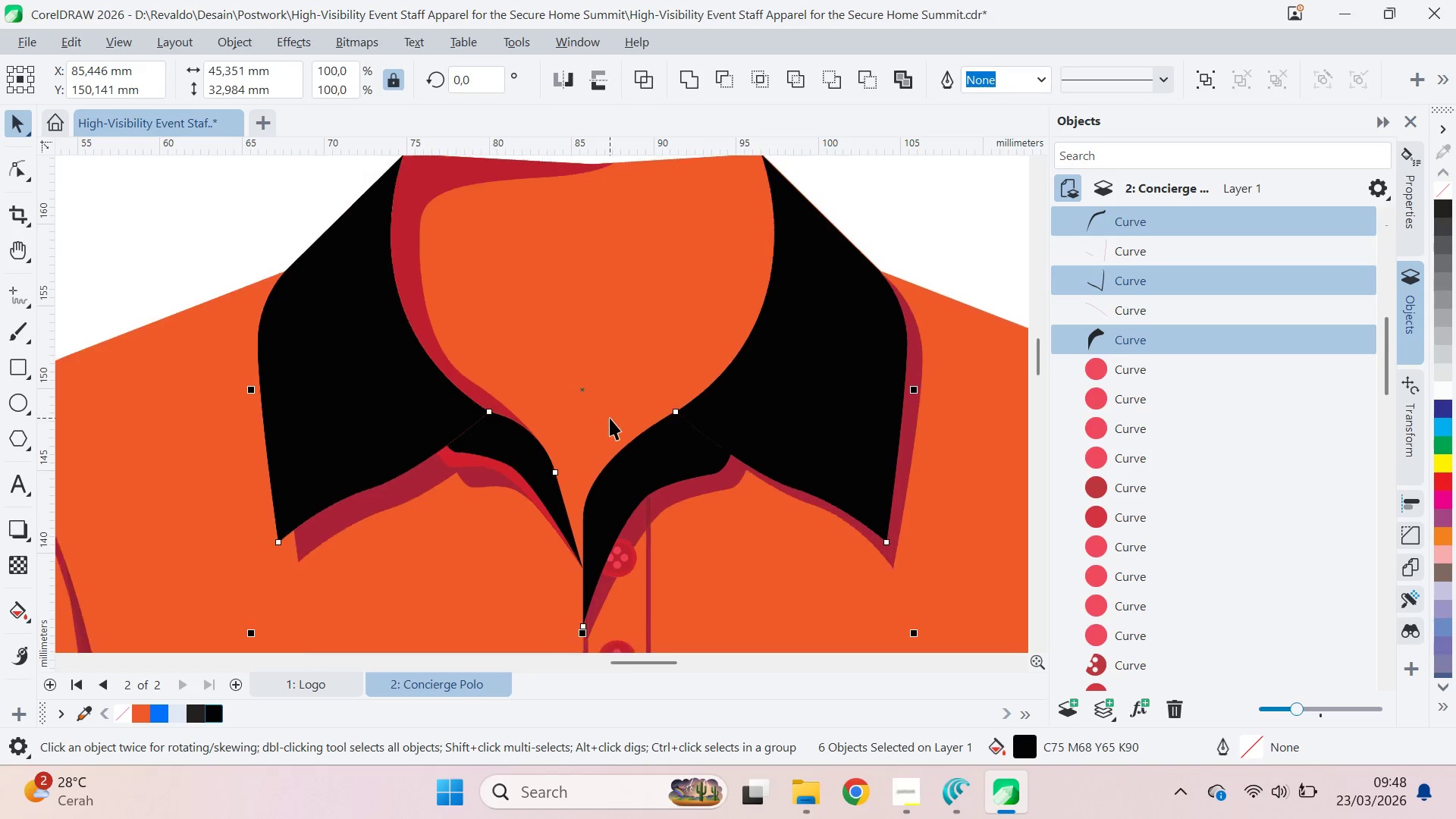 
hold_key(key=ShiftLeft, duration=1.24)
 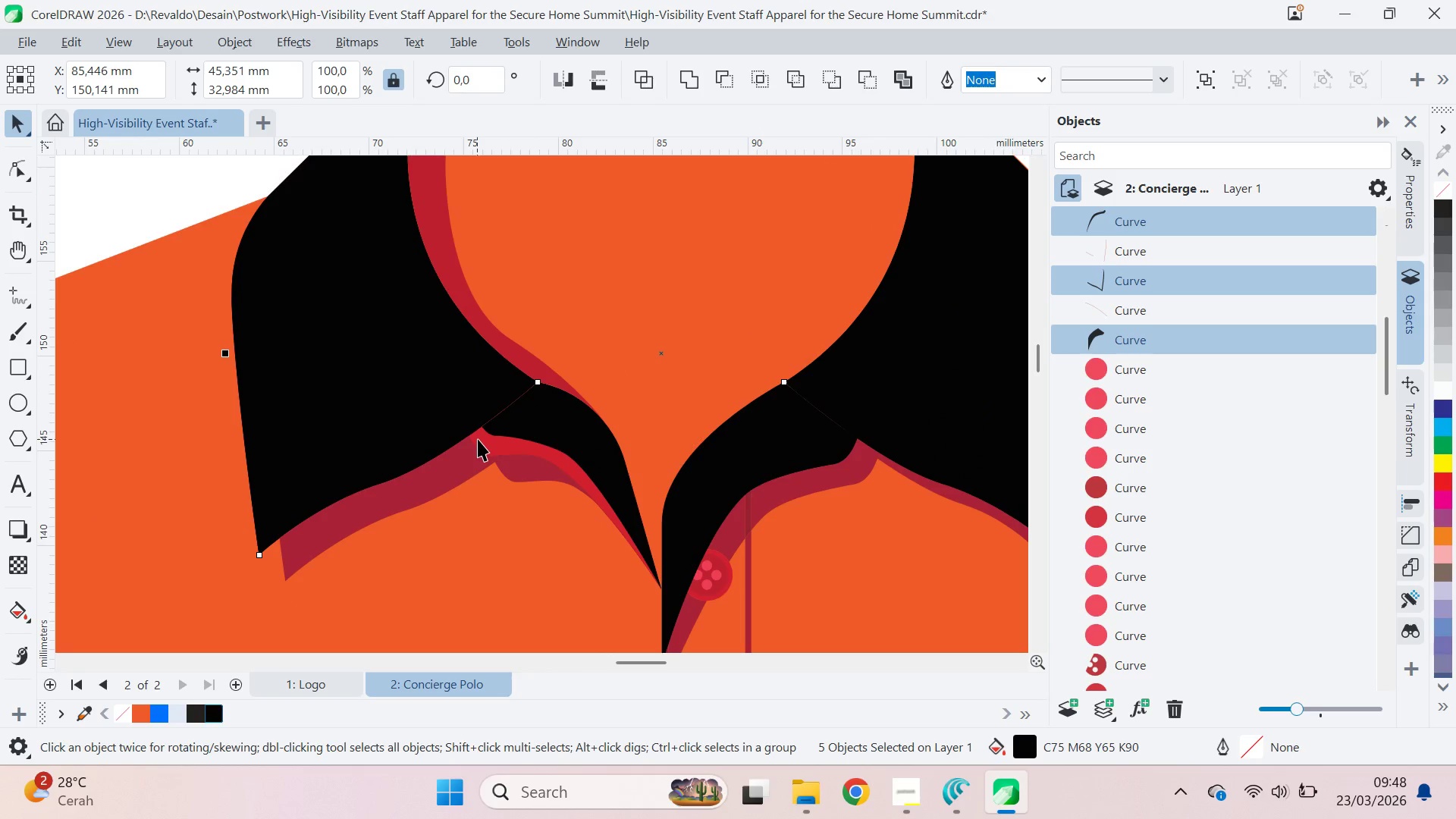 
scroll: coordinate [543, 440], scroll_direction: up, amount: 1.0
 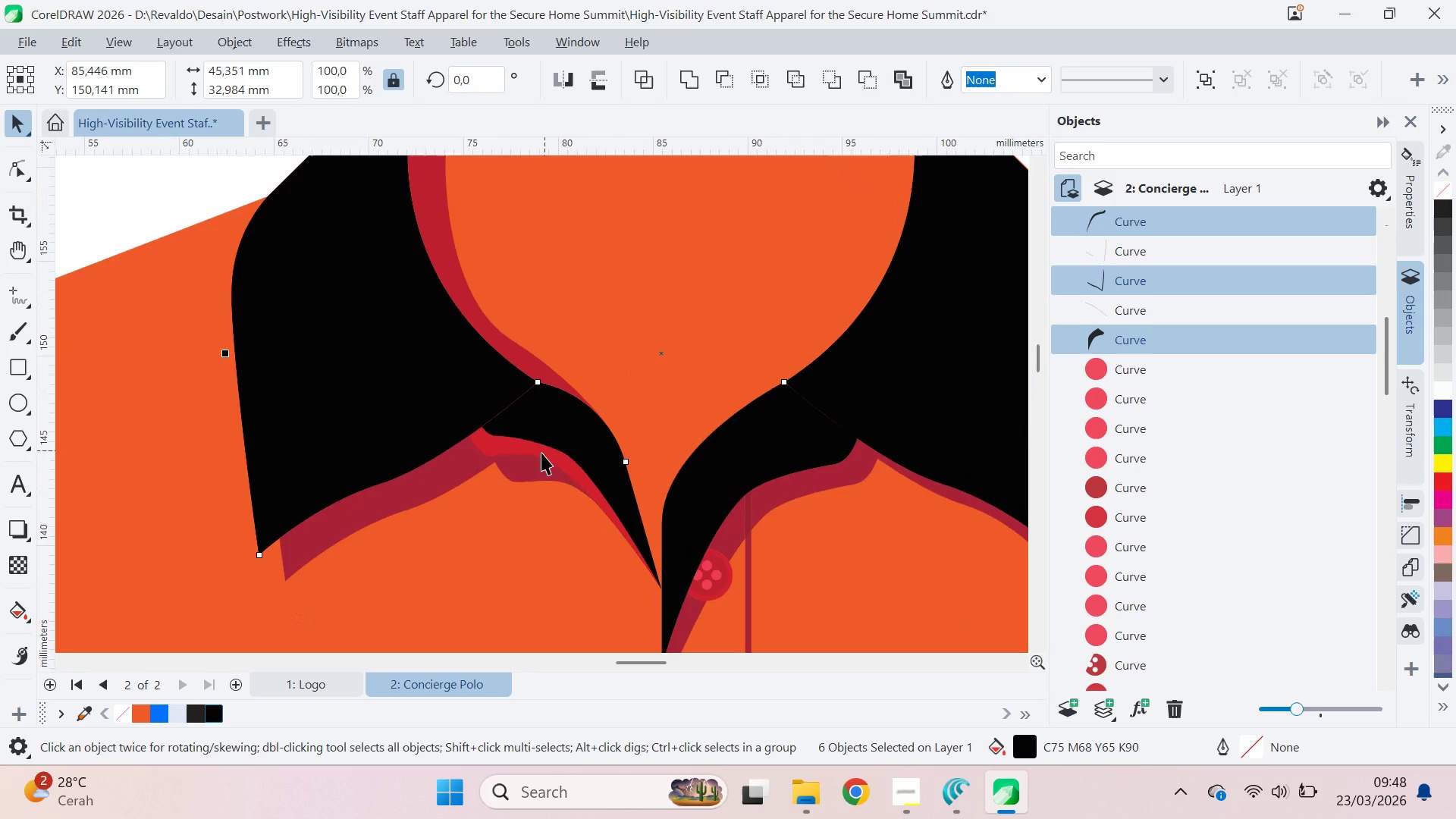 
left_click([528, 447])
 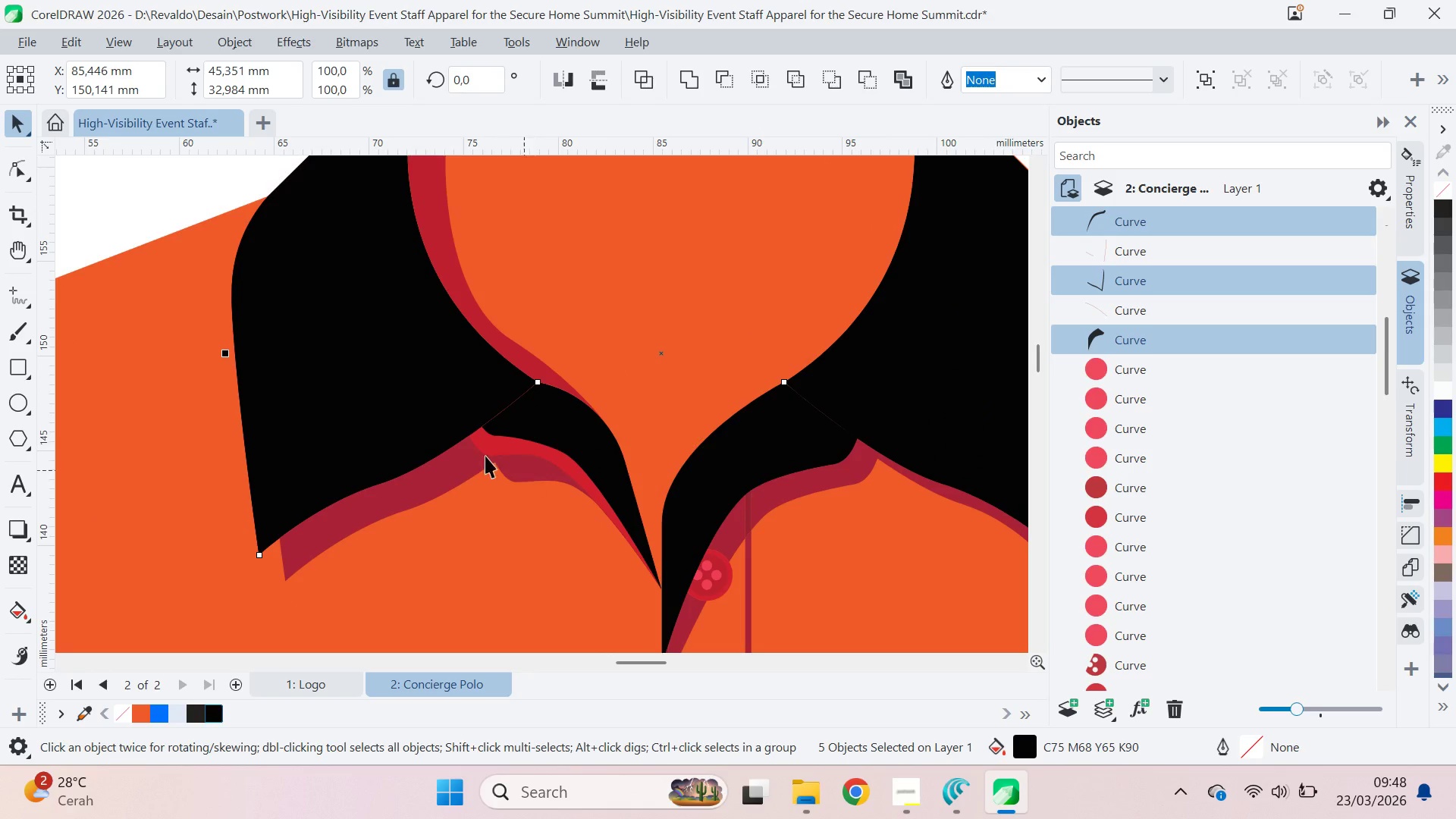 
hold_key(key=ShiftLeft, duration=0.8)
left_click([478, 439])
 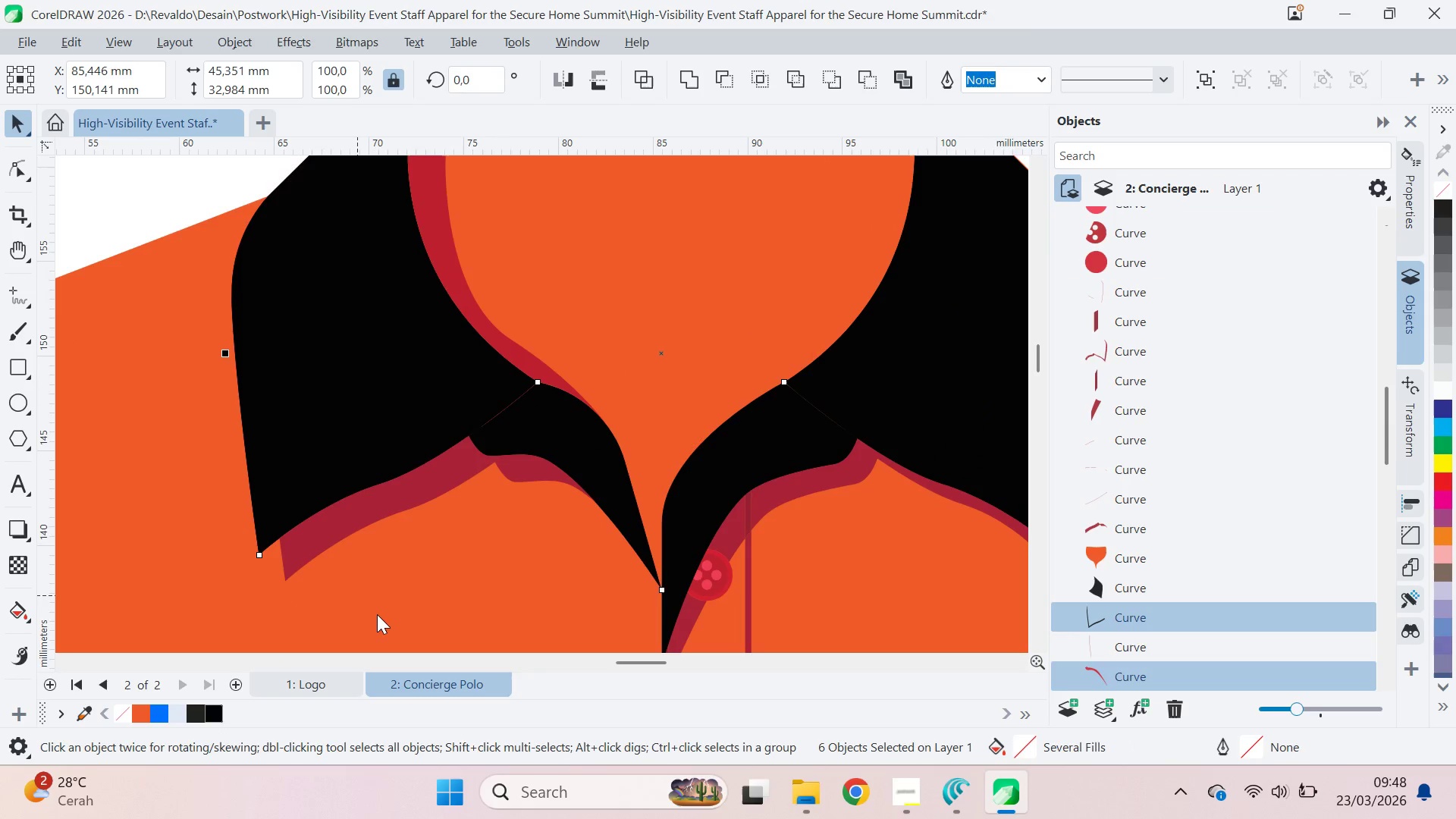 
scroll: coordinate [523, 508], scroll_direction: down, amount: 8.0
 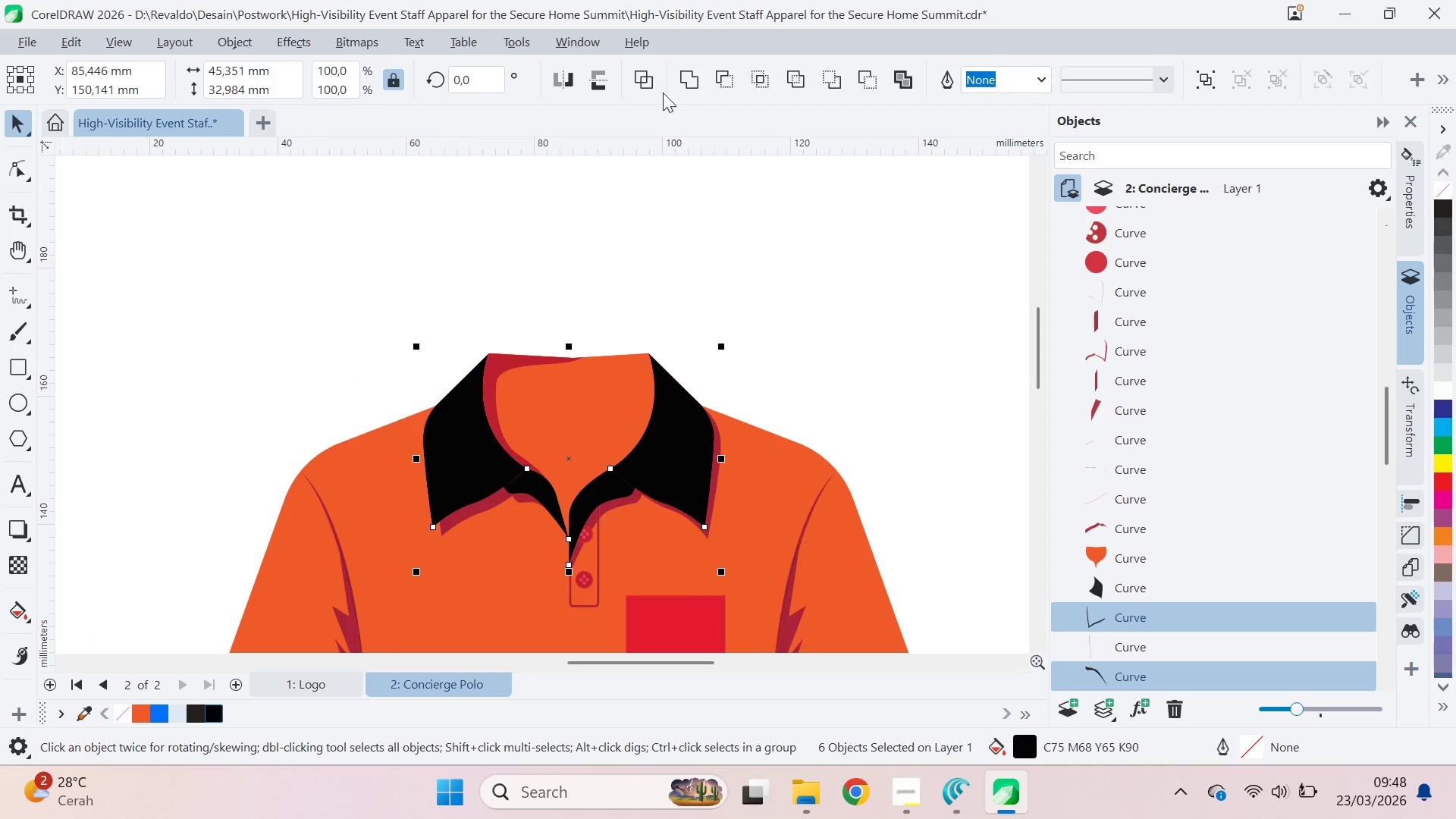 
left_click([697, 86])
 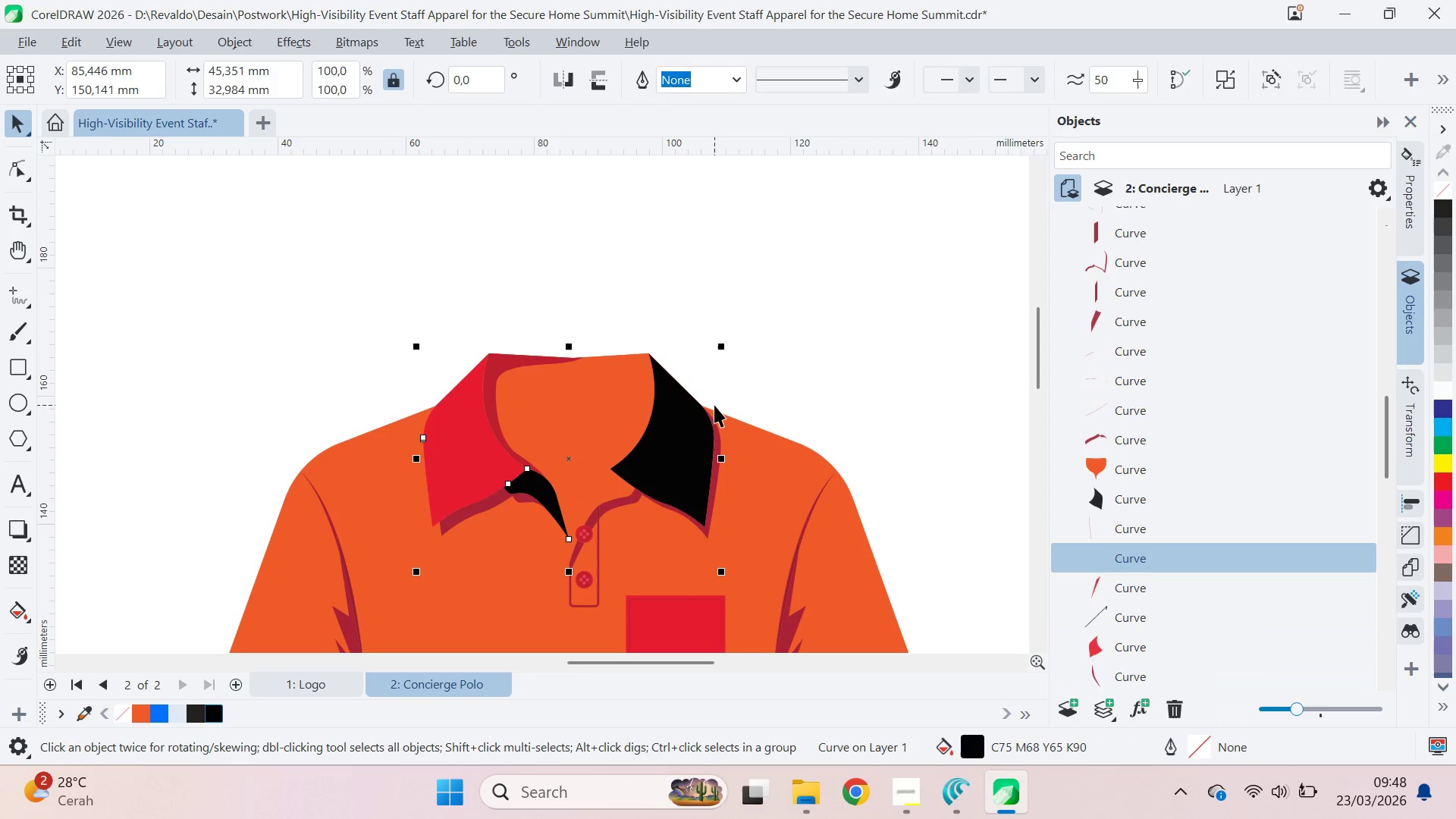 
key(Control+Z)
 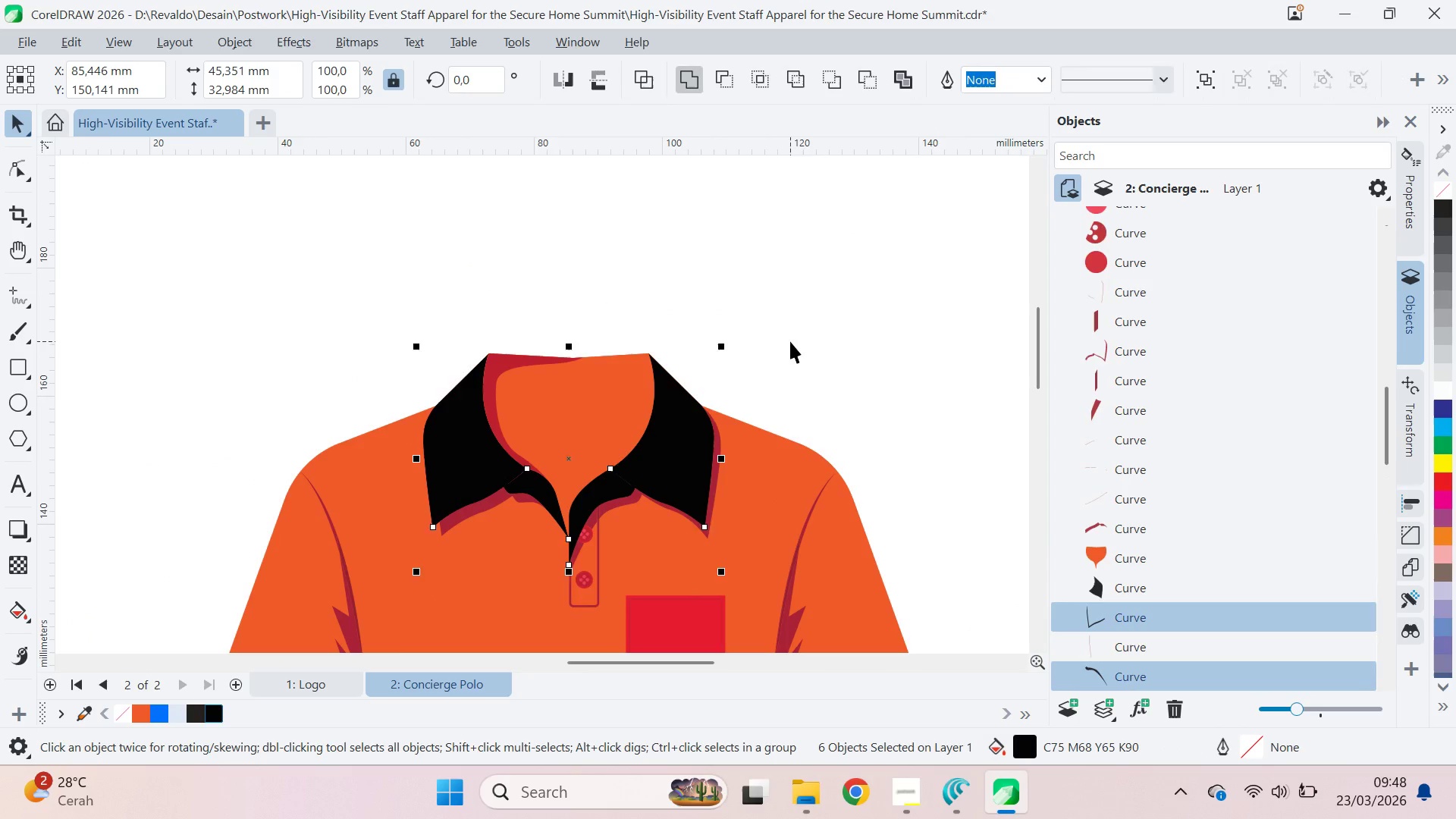 
left_click([790, 341])
 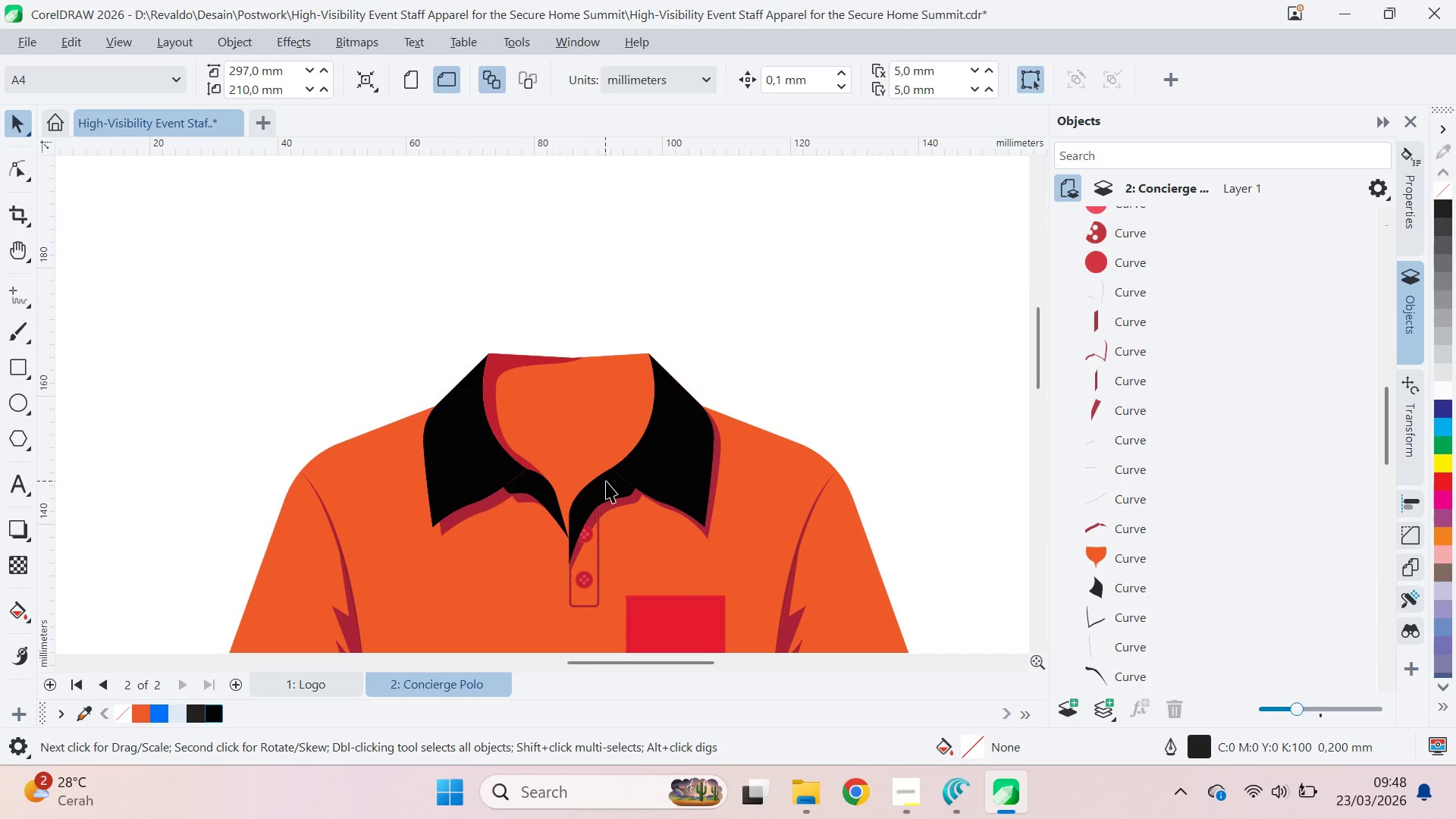 
left_click([606, 480])
 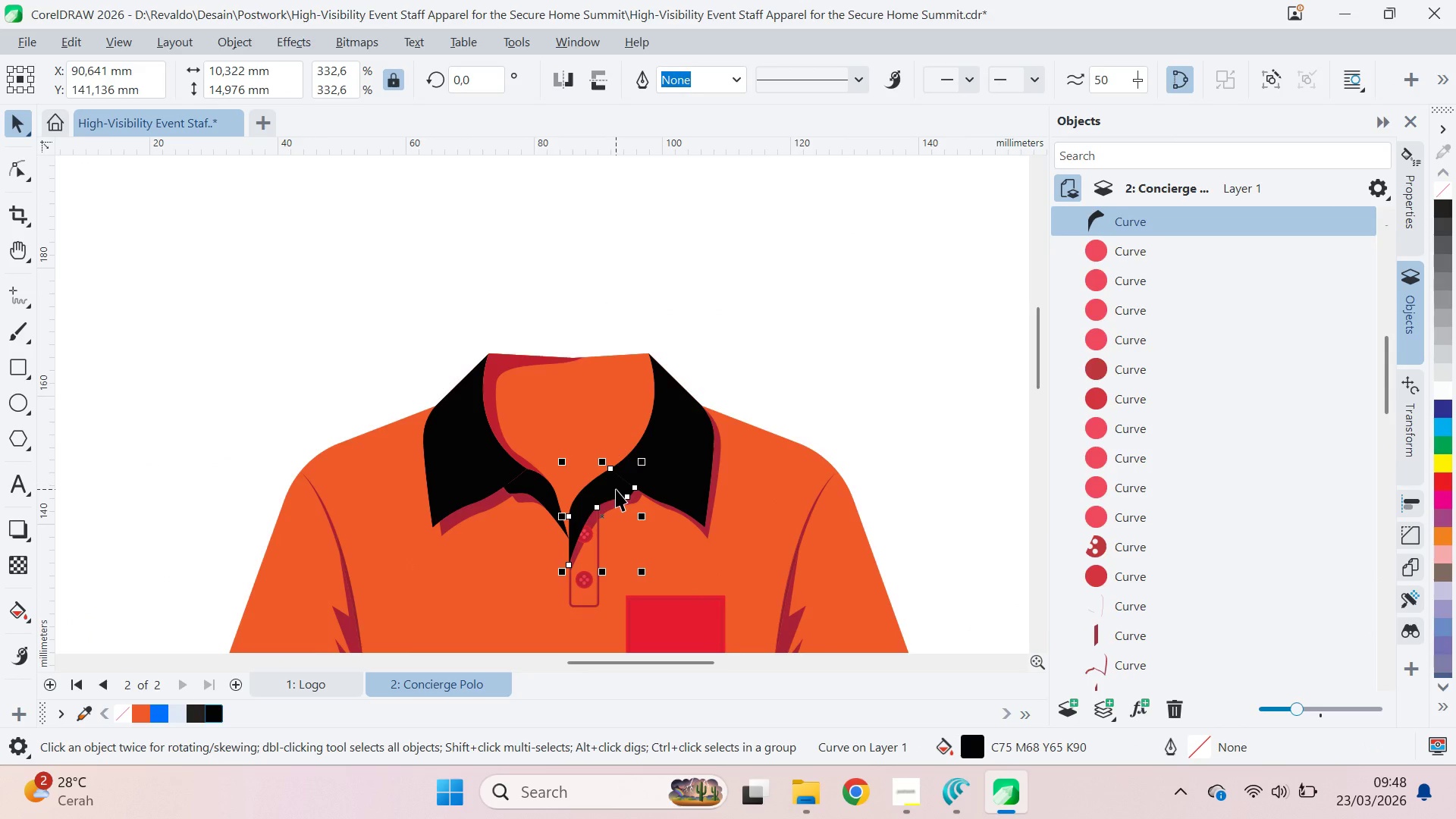 
key(Shift+ShiftLeft)
 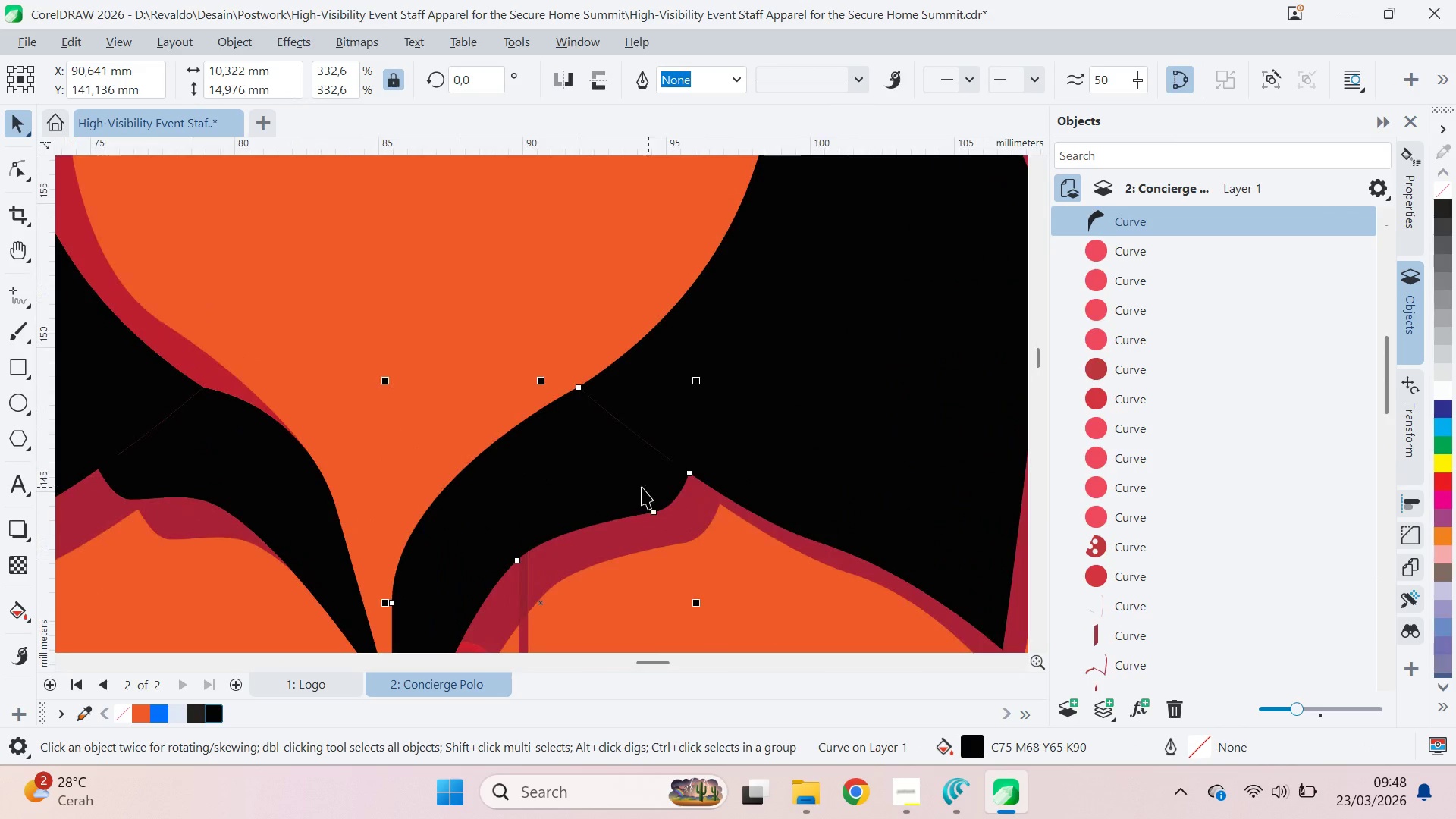 
scroll: coordinate [626, 497], scroll_direction: up, amount: 11.0
 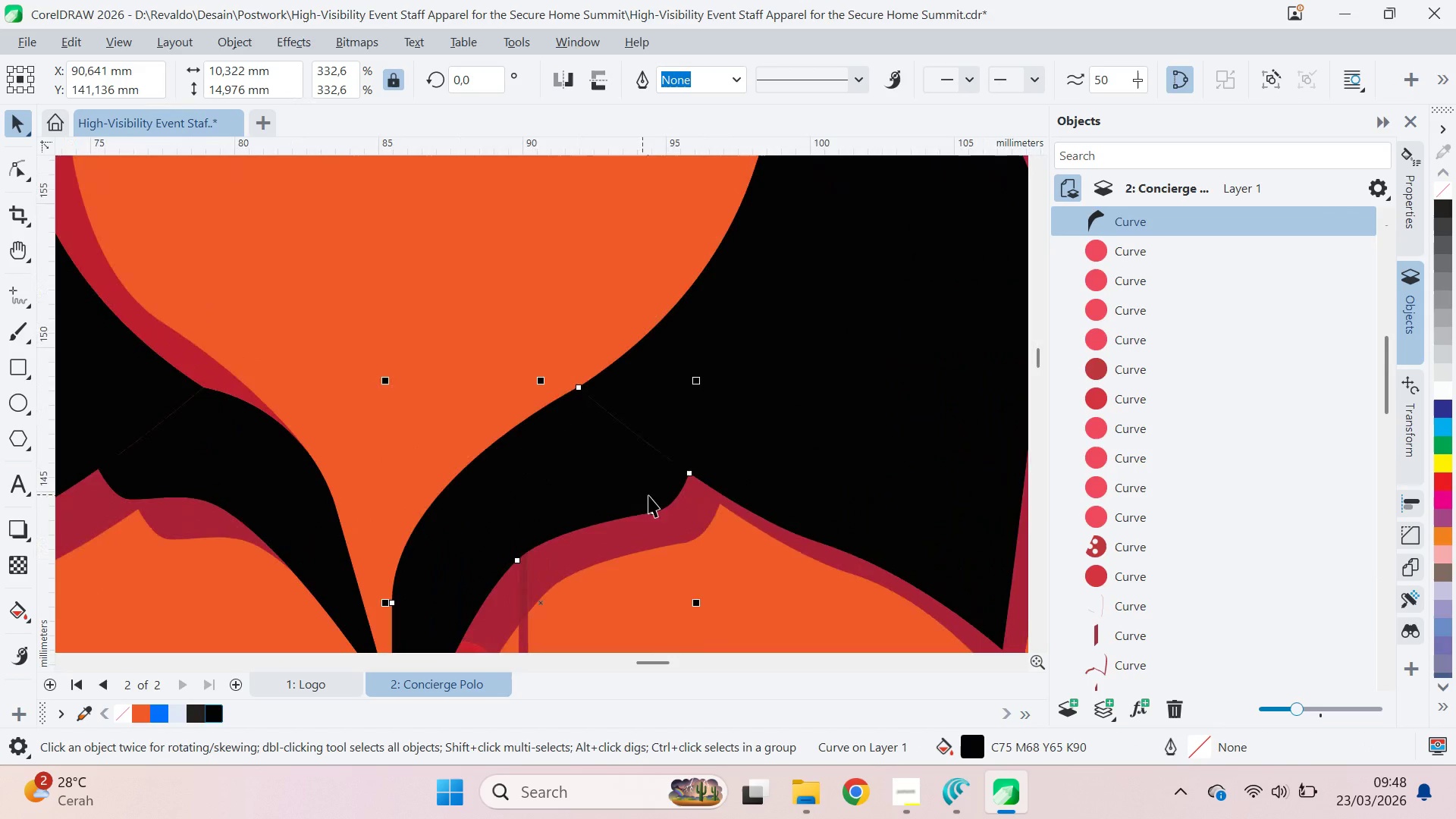 
left_click_drag(start_coordinate=[642, 487], to_coordinate=[671, 562])
 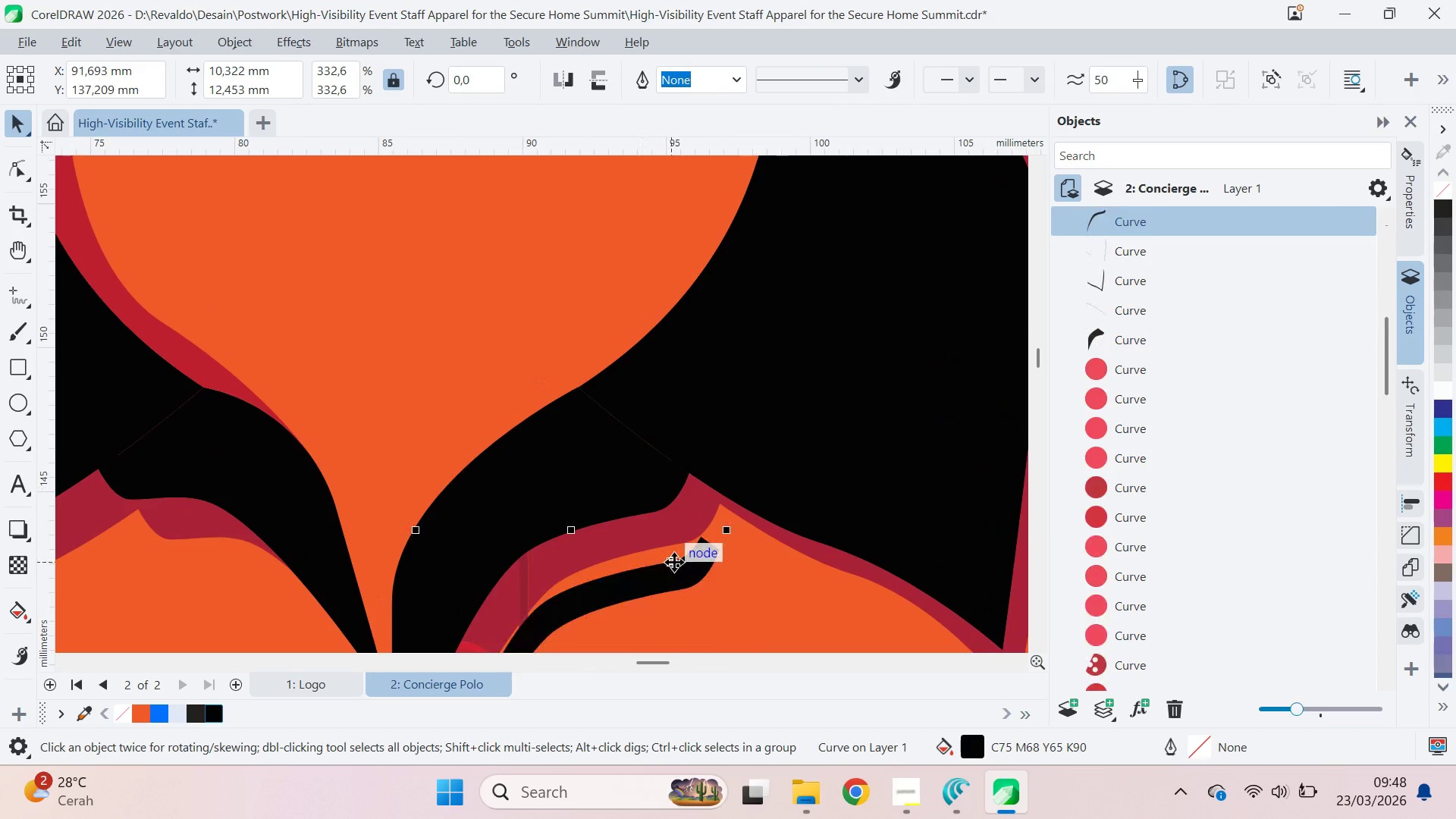 
key(Control+Z)
 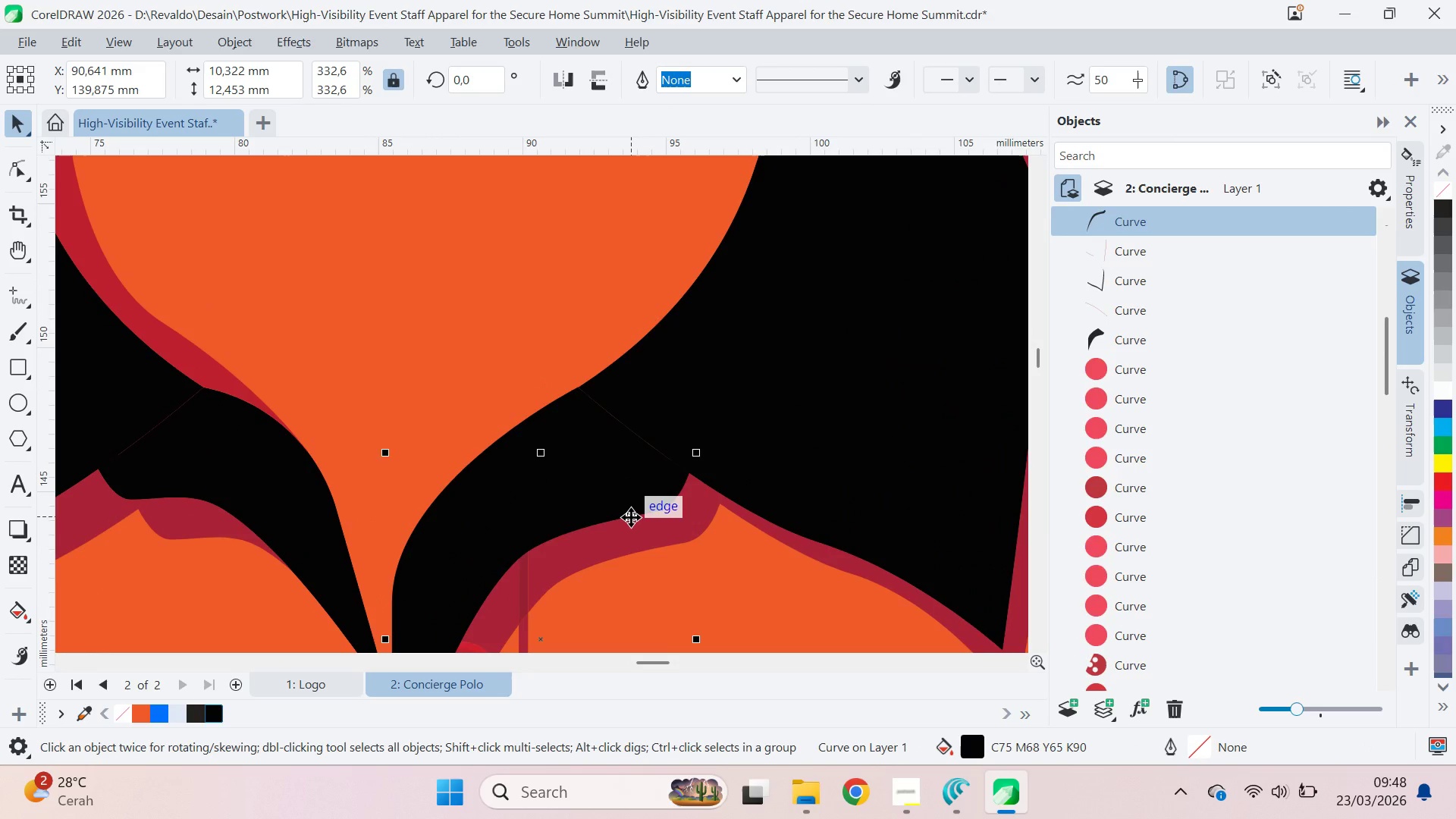 
key(Delete)
 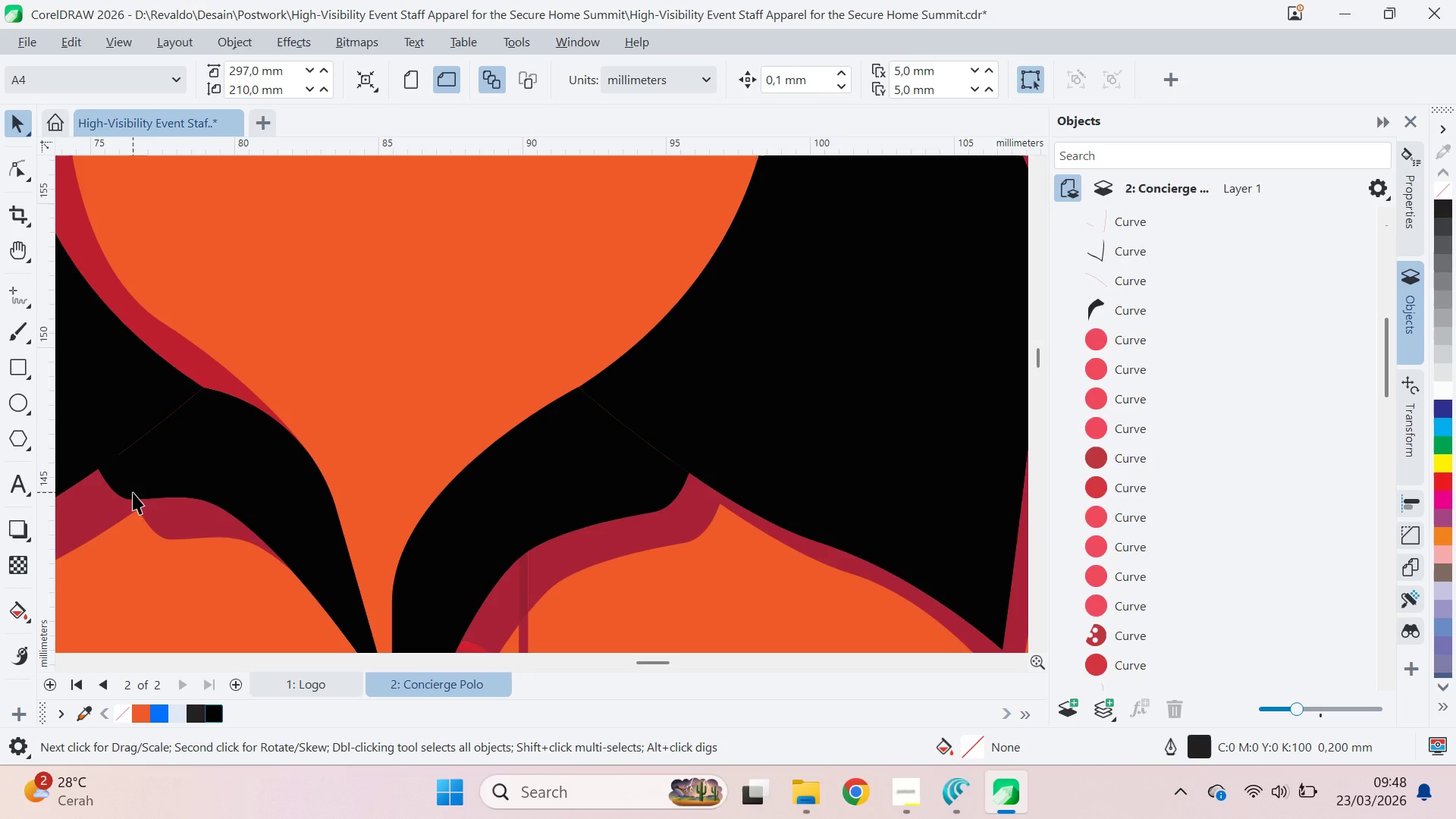 
left_click_drag(start_coordinate=[131, 491], to_coordinate=[113, 541])
 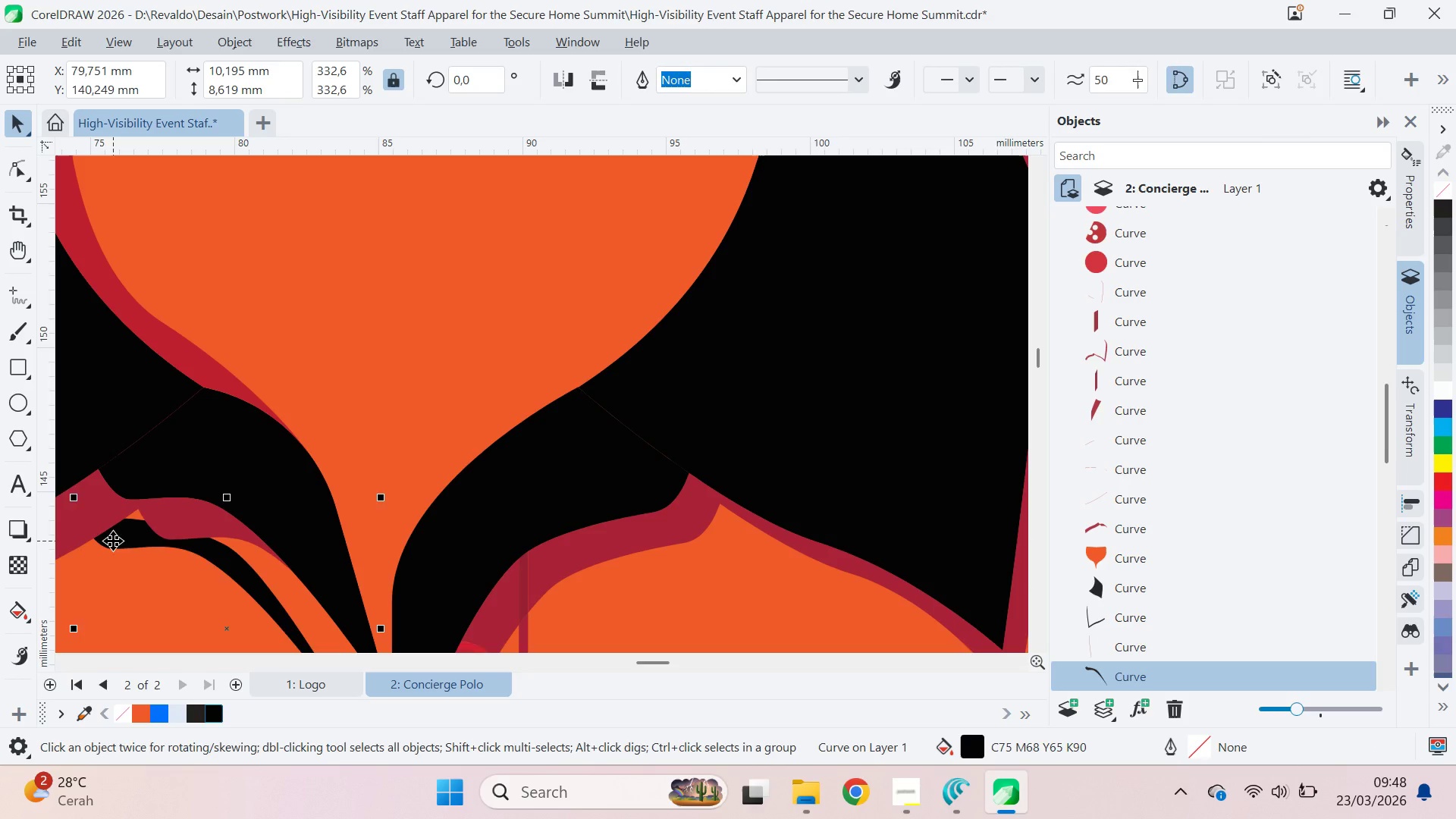 
key(Delete)
 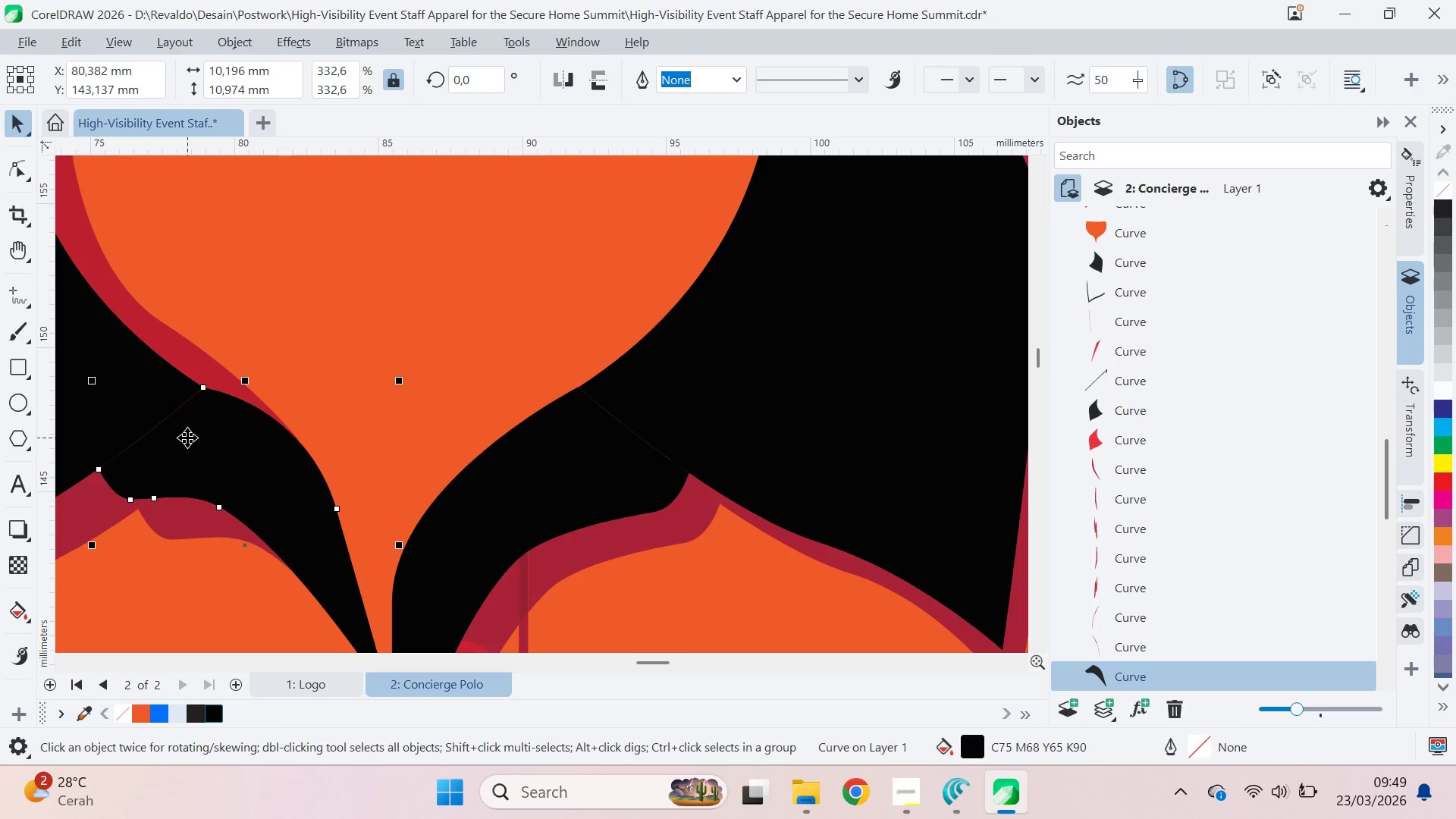 
hold_key(key=ShiftLeft, duration=1.05)
left_click([135, 416])
 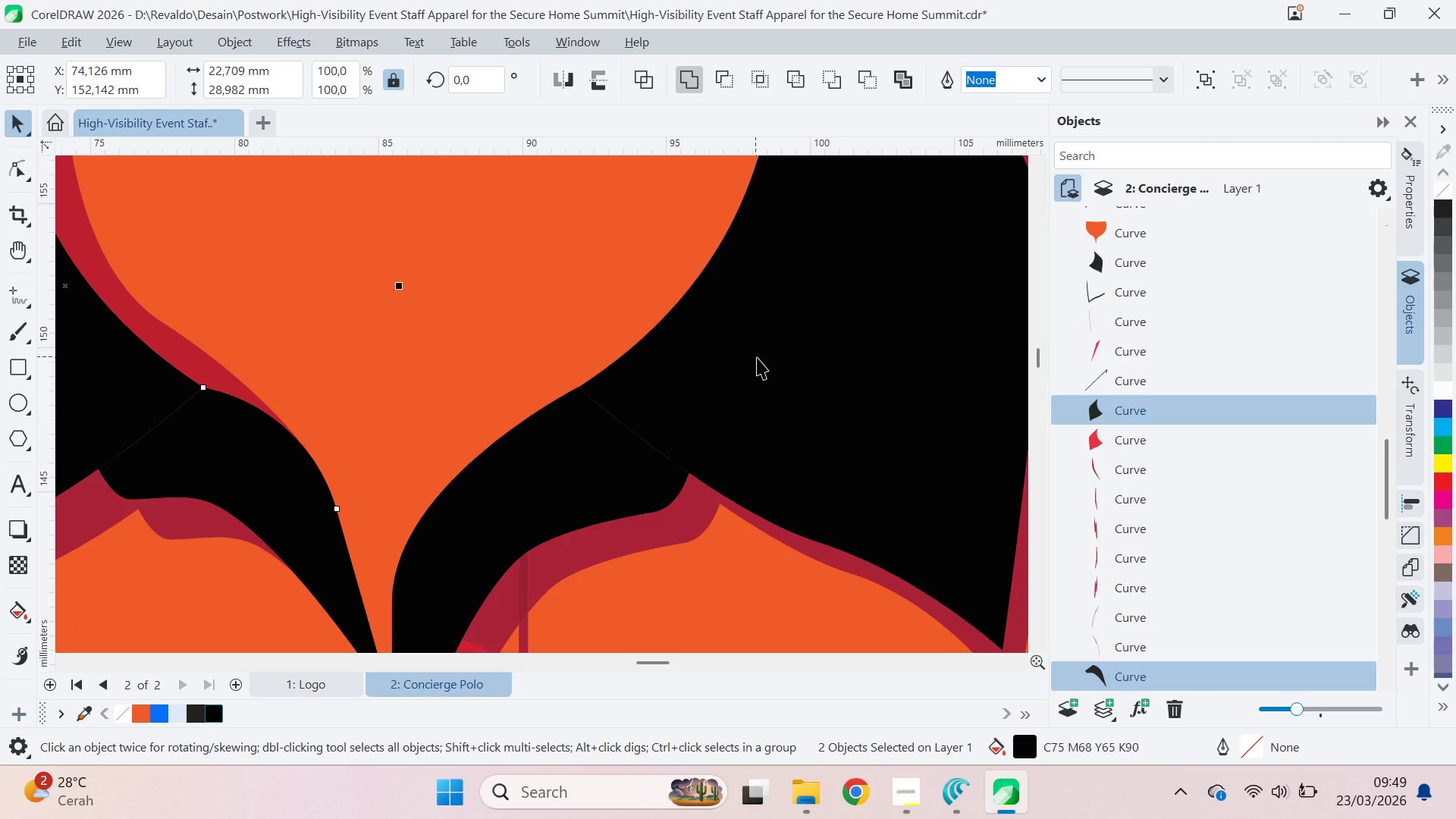 
left_click([757, 357])
 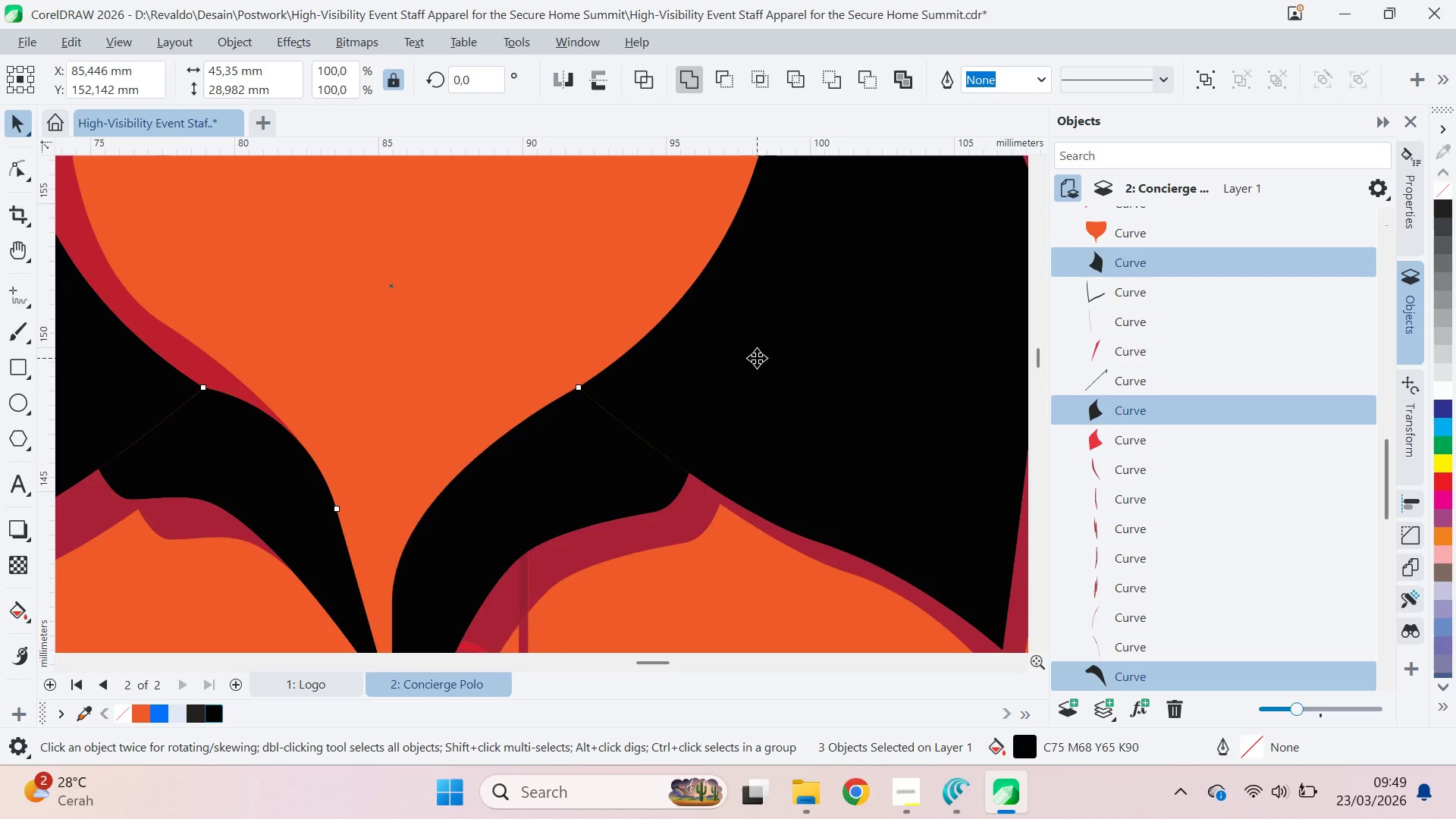 
hold_key(key=ShiftLeft, duration=2.81)
scroll: coordinate [757, 358], scroll_direction: down, amount: 4.0
 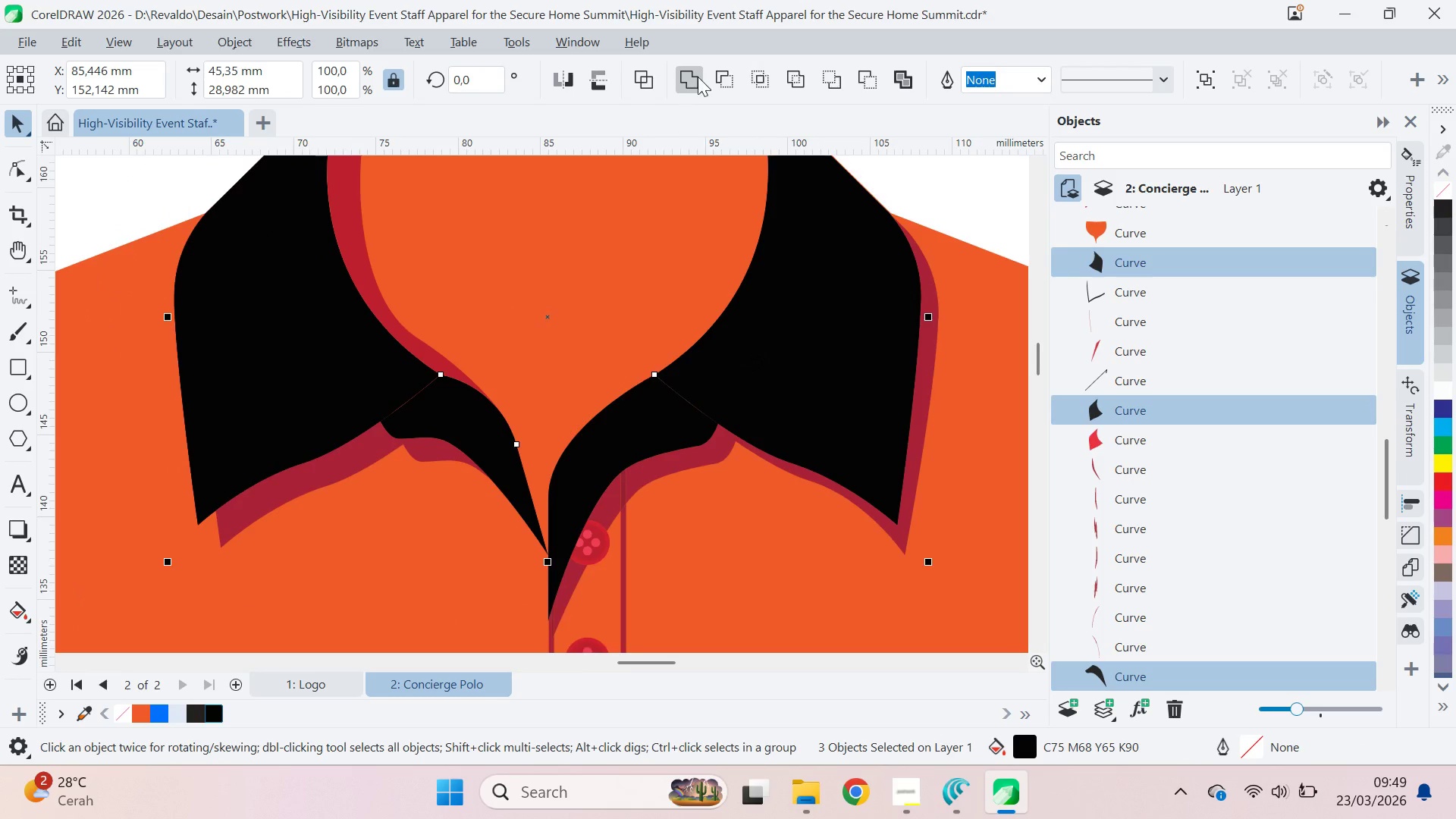 
left_click([698, 71])
 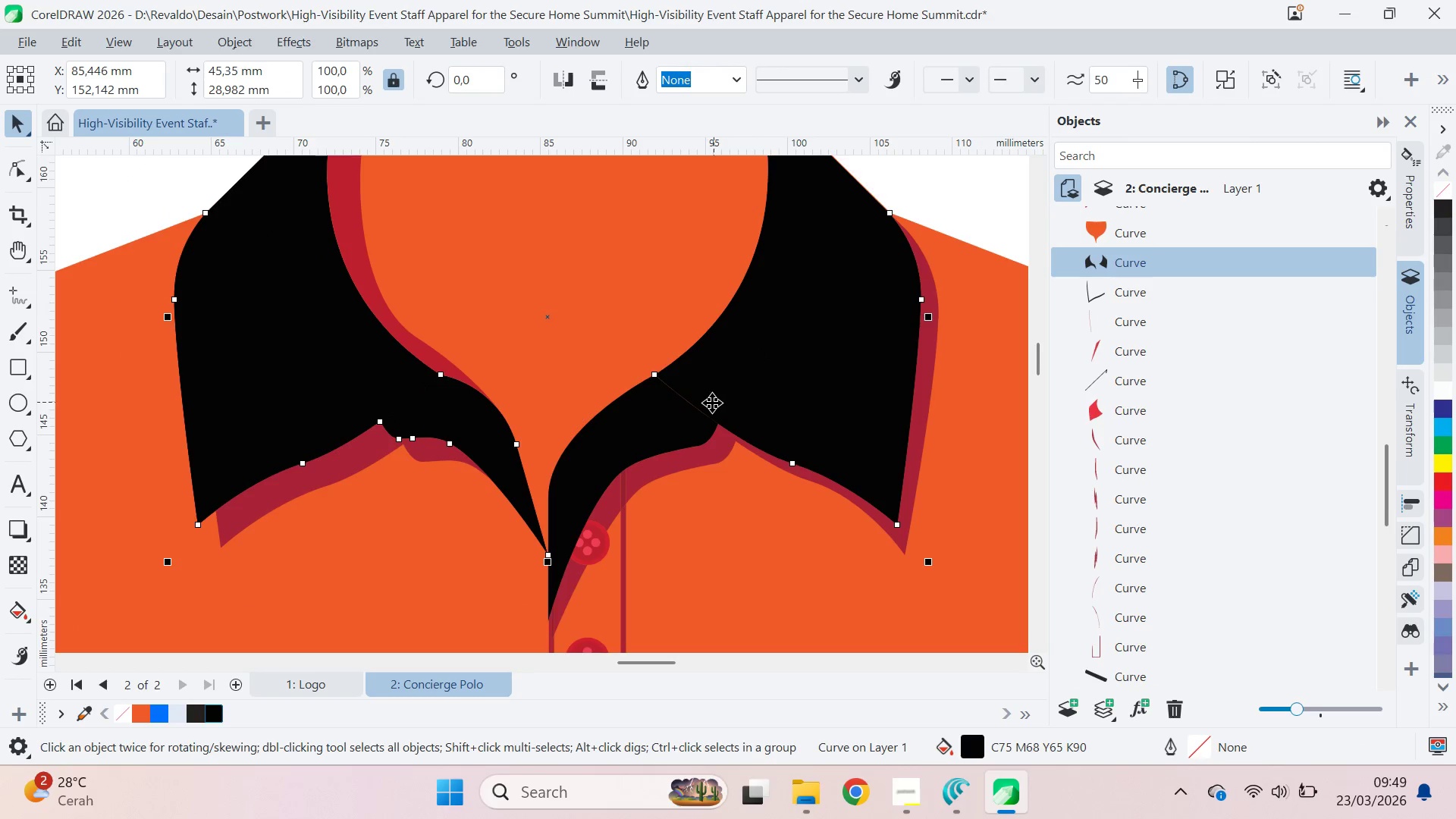 
hold_key(key=ShiftLeft, duration=0.33)
left_click([657, 428])
 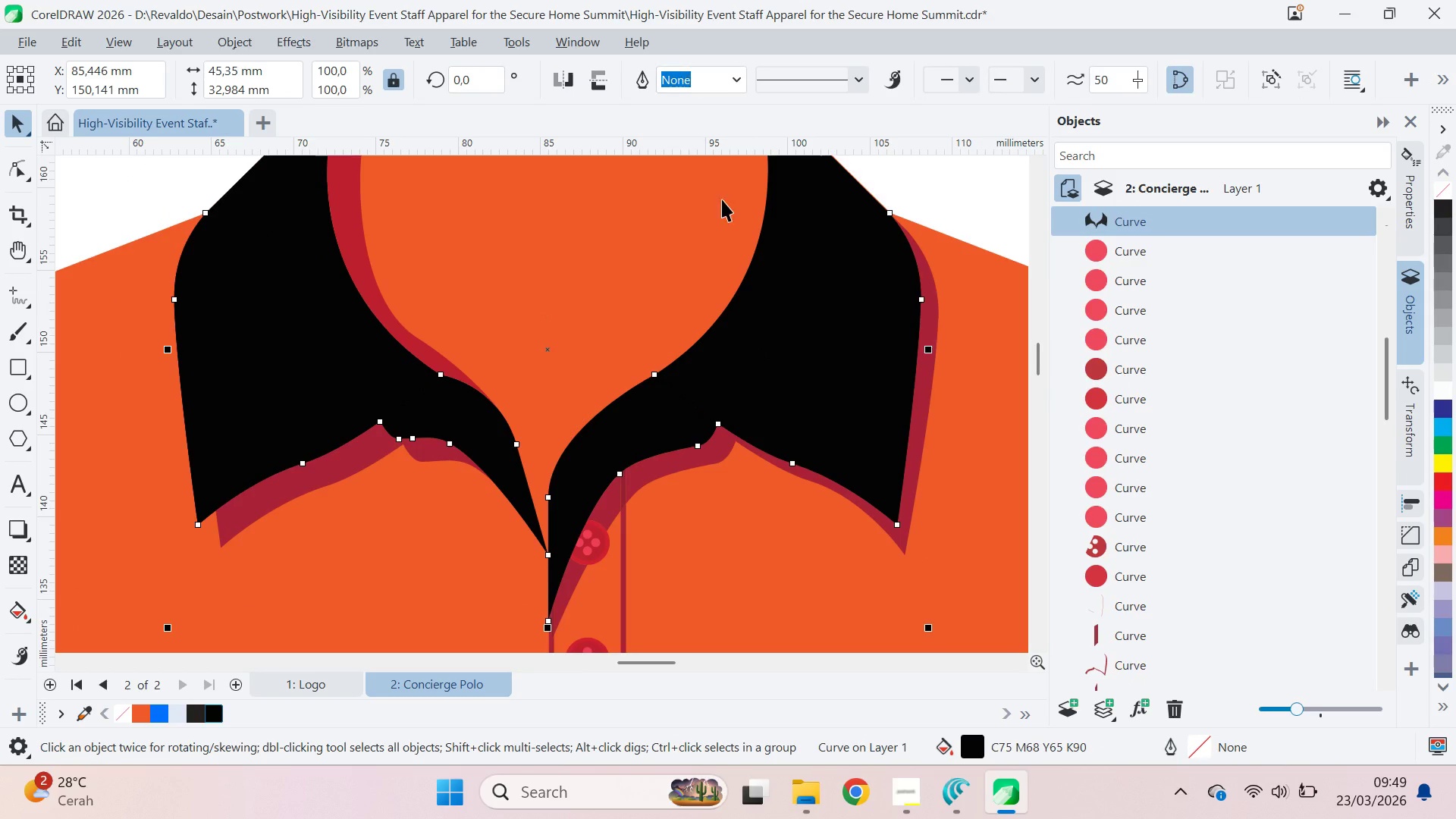 
scroll: coordinate [749, 337], scroll_direction: down, amount: 5.0
 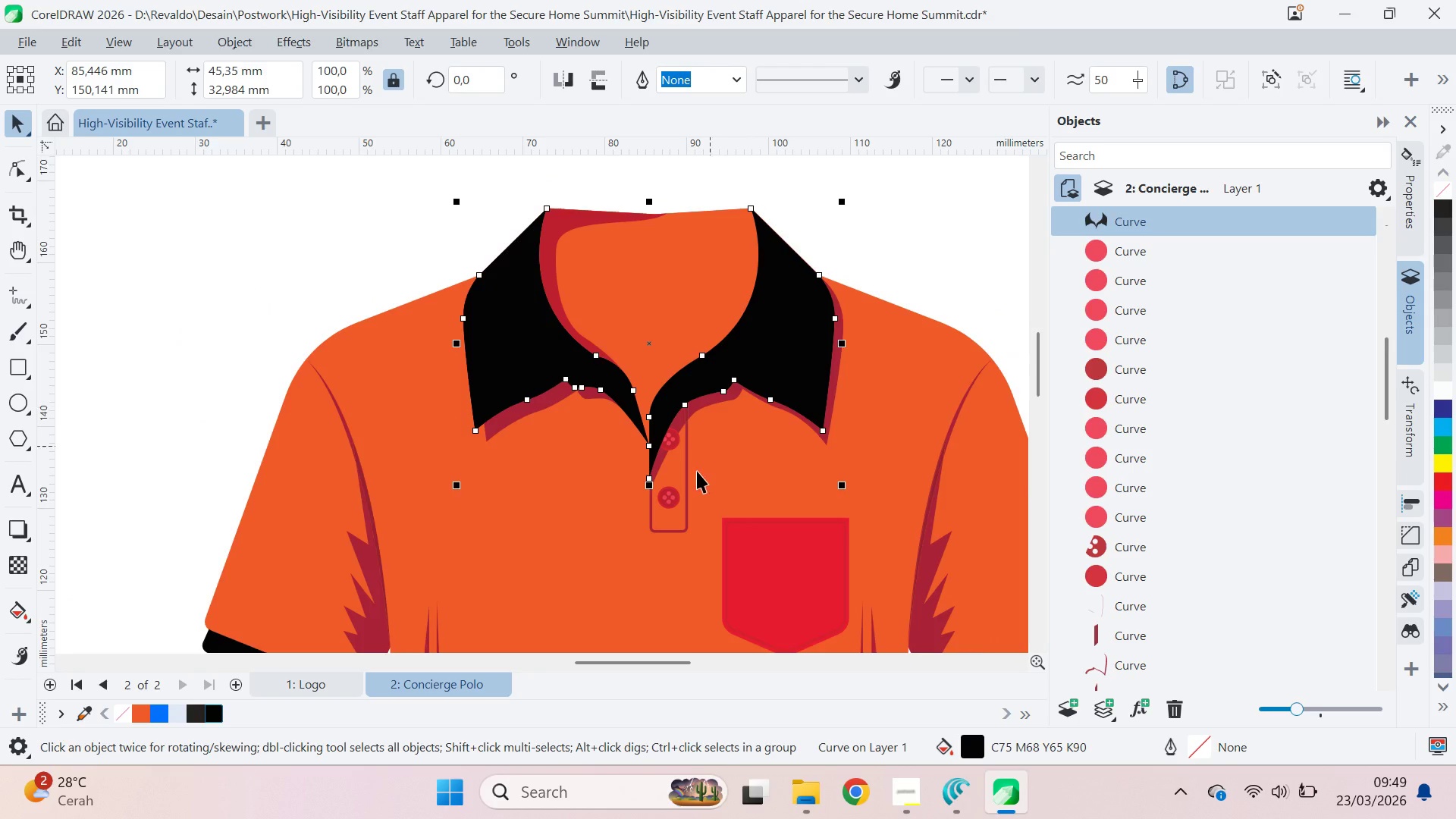 
scroll: coordinate [694, 475], scroll_direction: up, amount: 7.0
 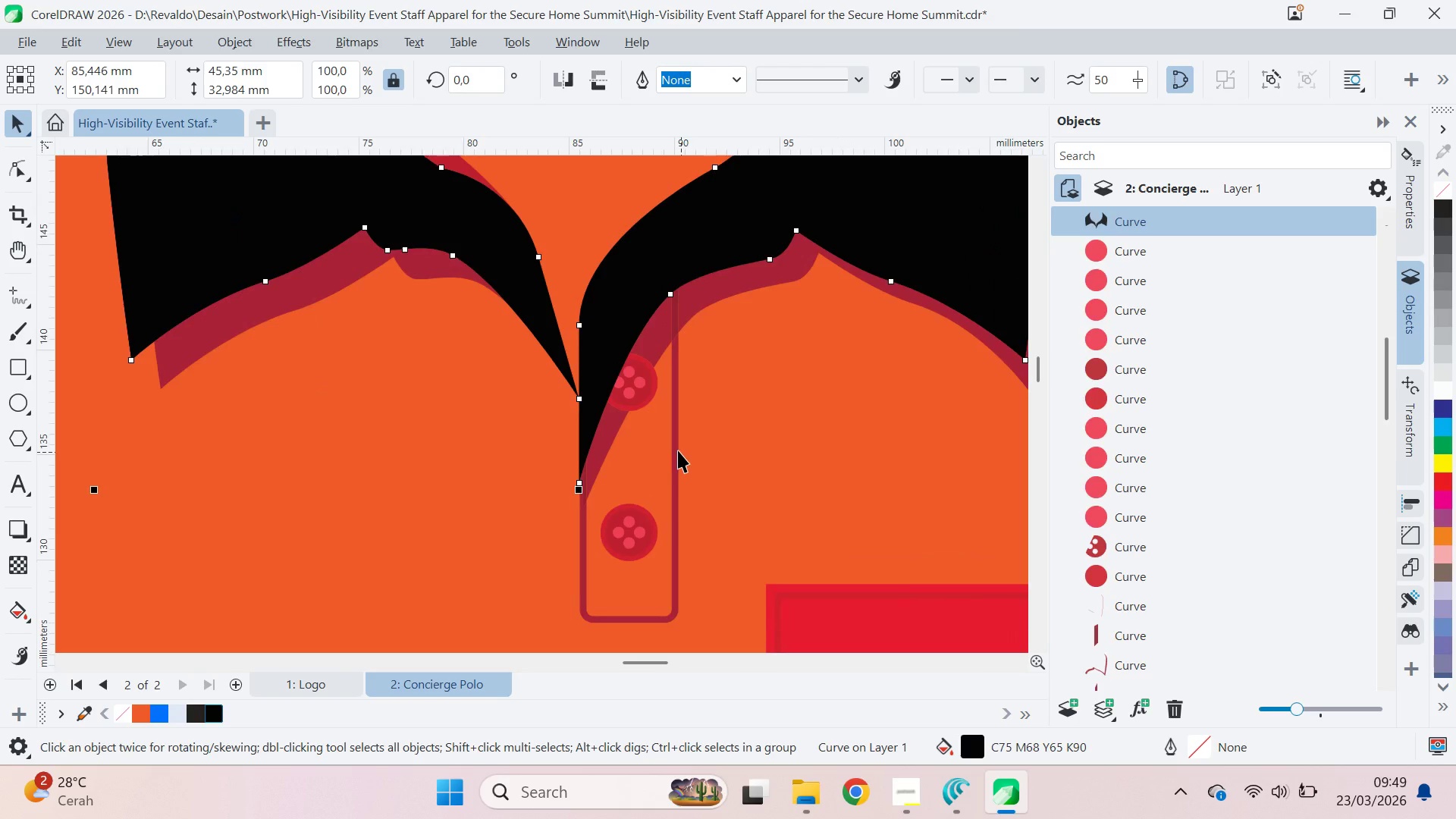 
left_click([678, 450])
 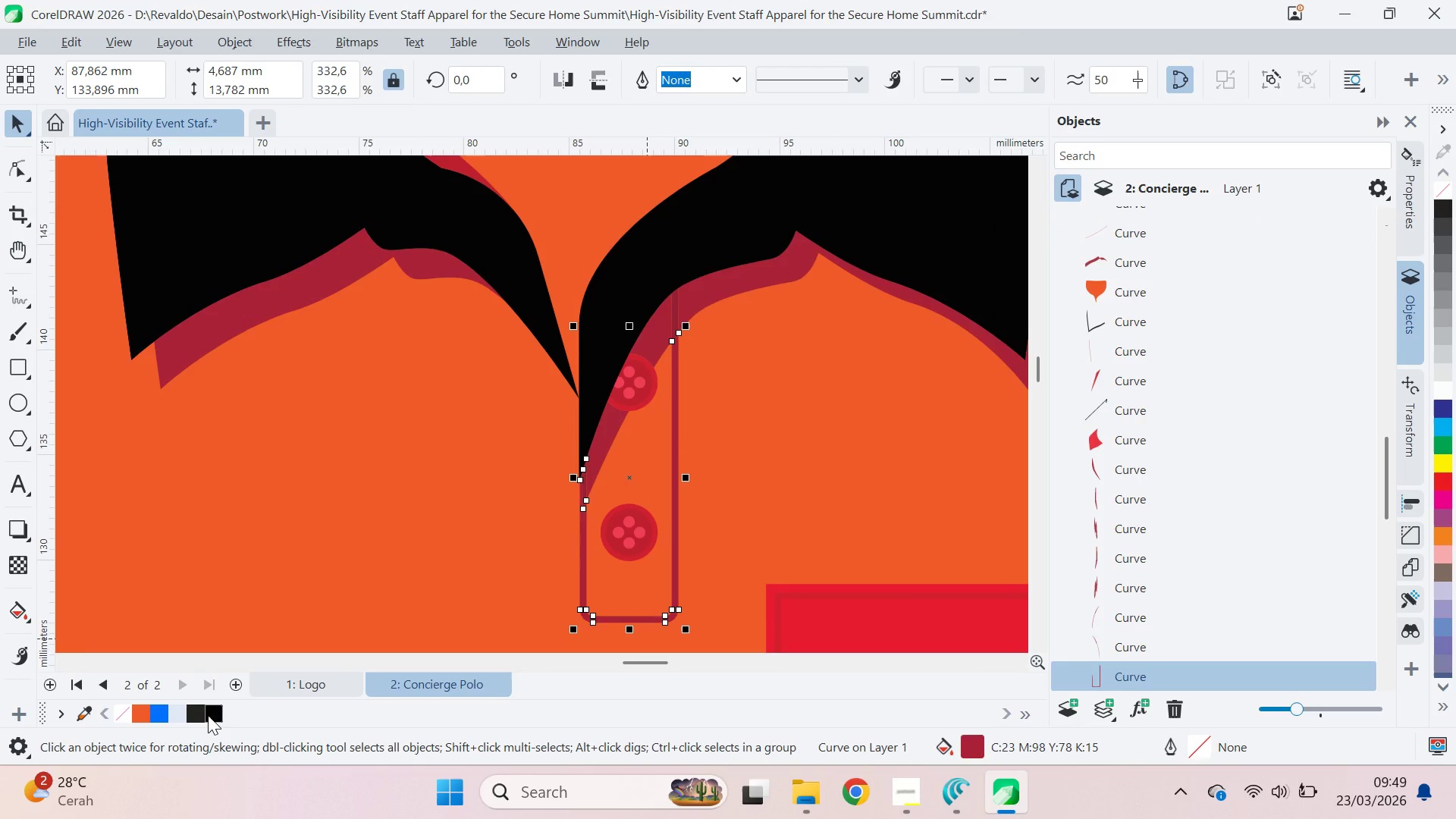 
left_click([220, 714])
 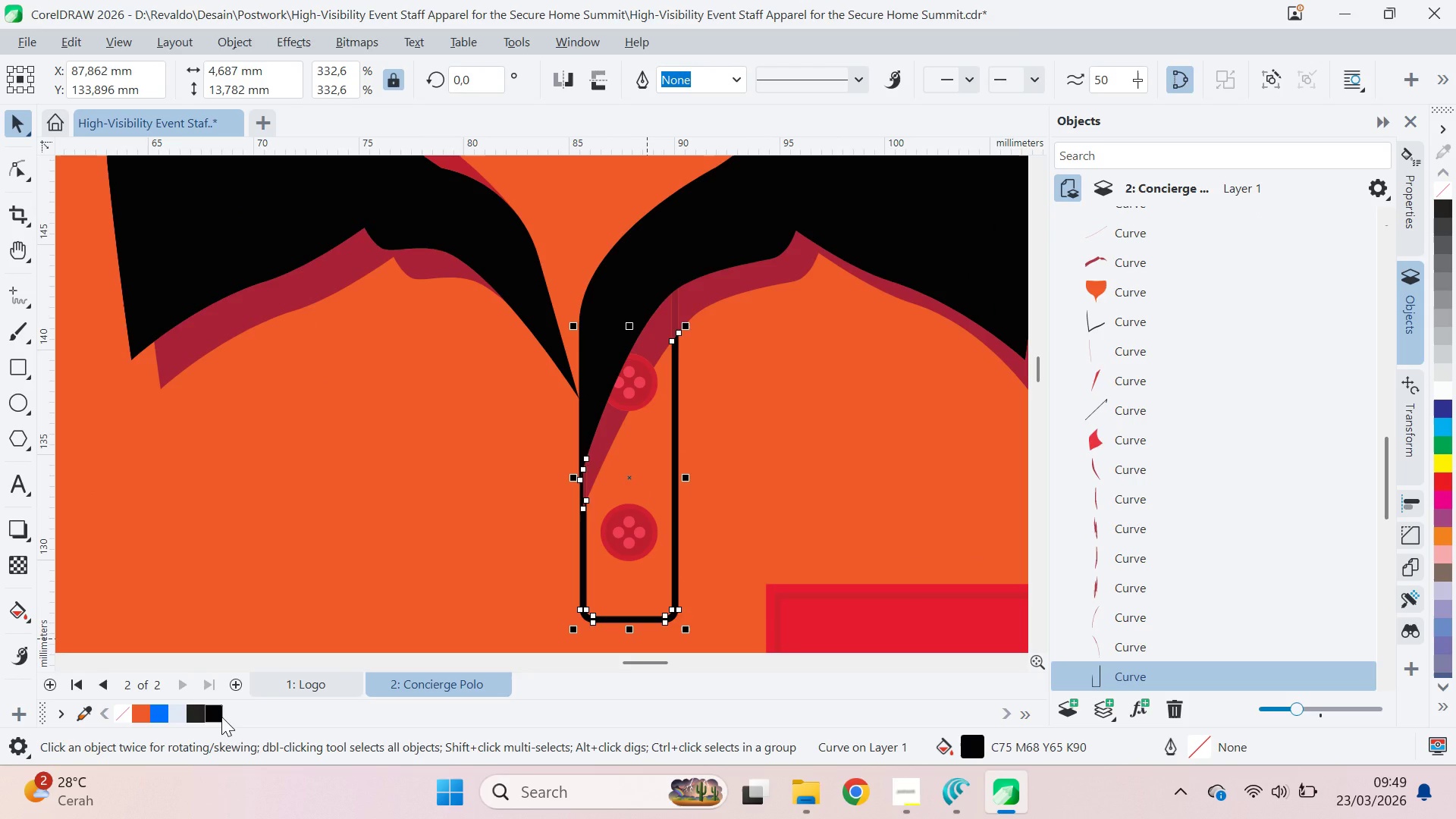 
key(Control+Z)
 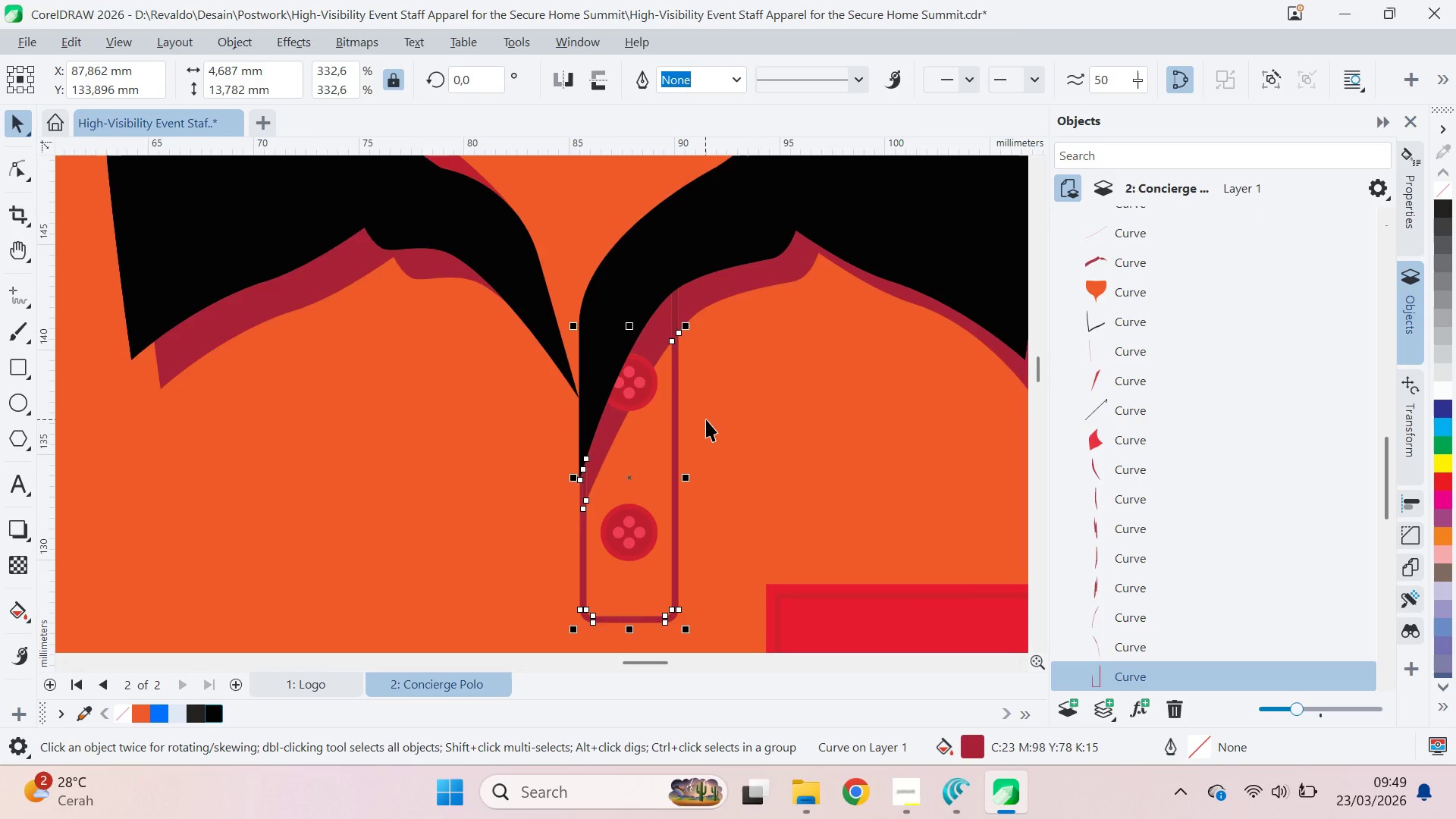 
scroll: coordinate [774, 453], scroll_direction: down, amount: 14.0
 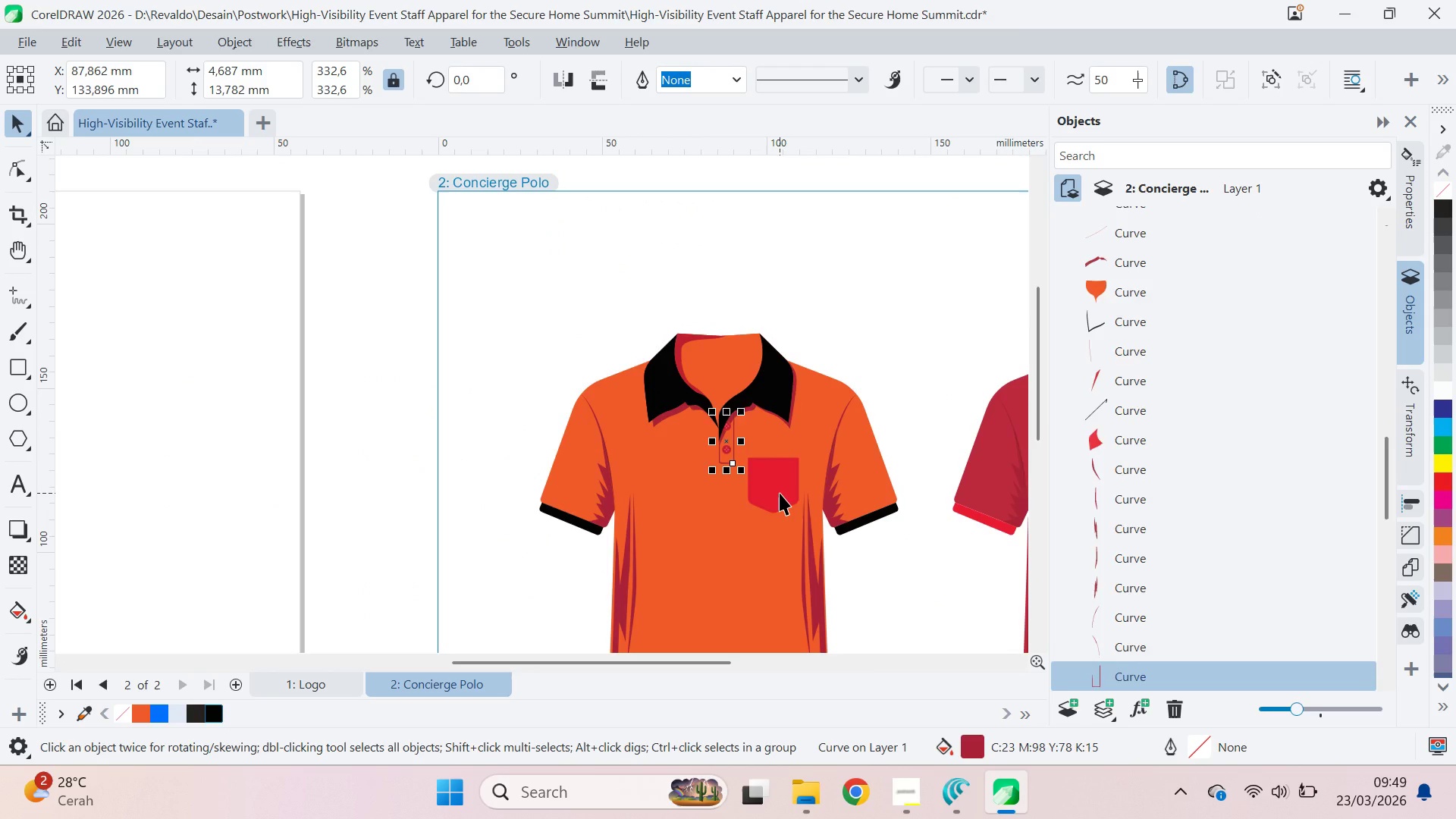 
left_click([780, 493])
 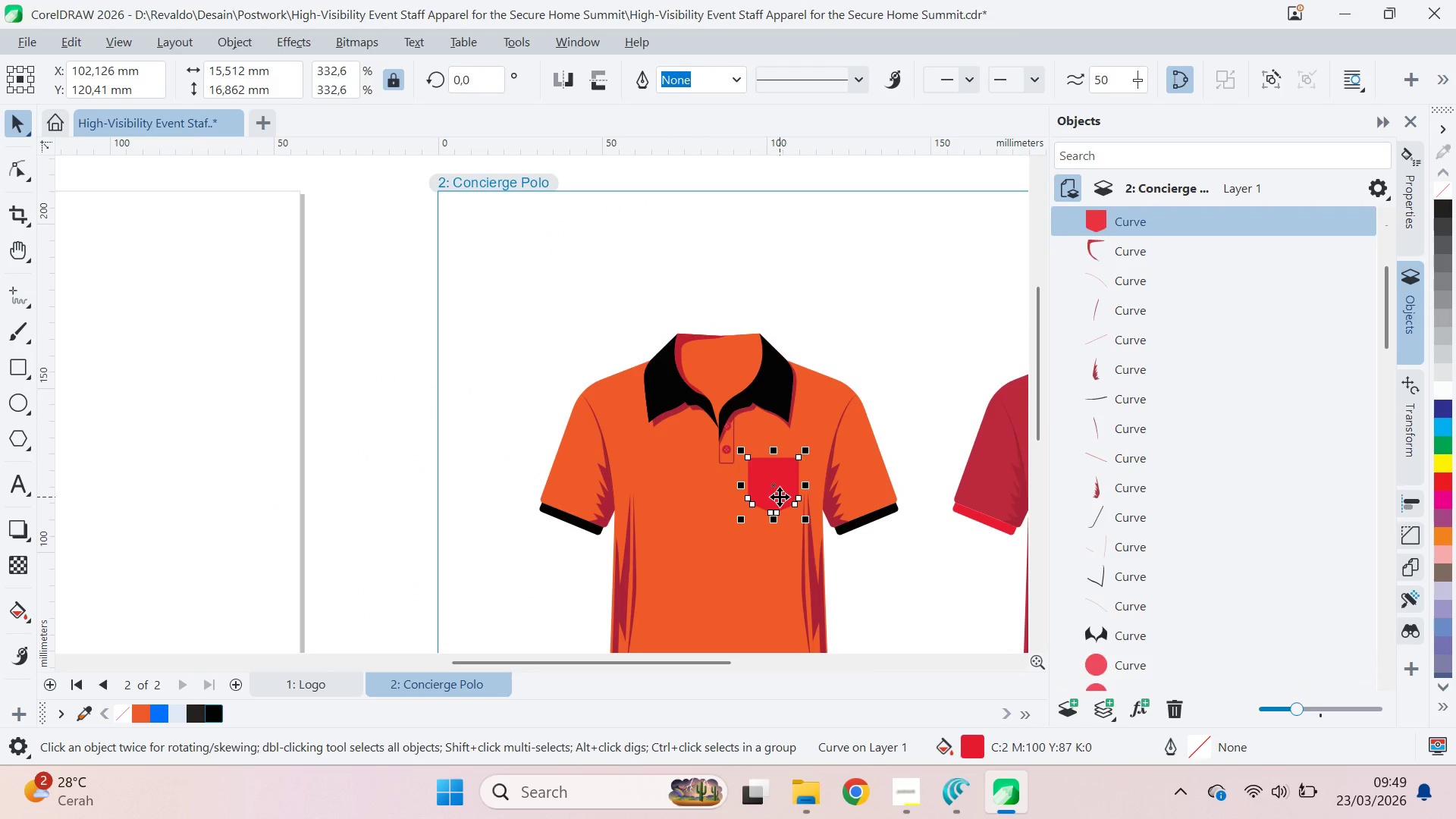 
key(Delete)
 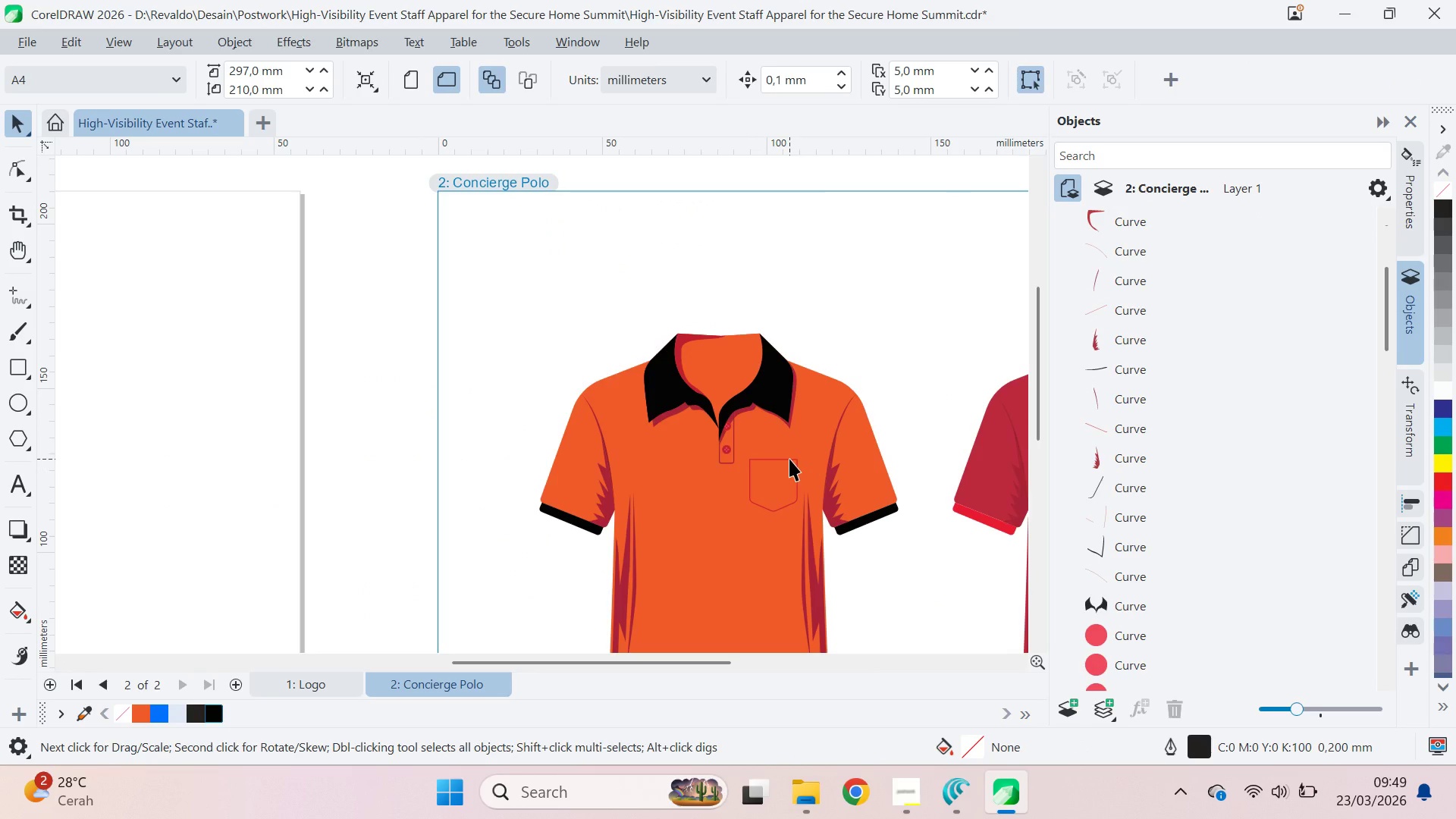 
left_click([789, 459])
 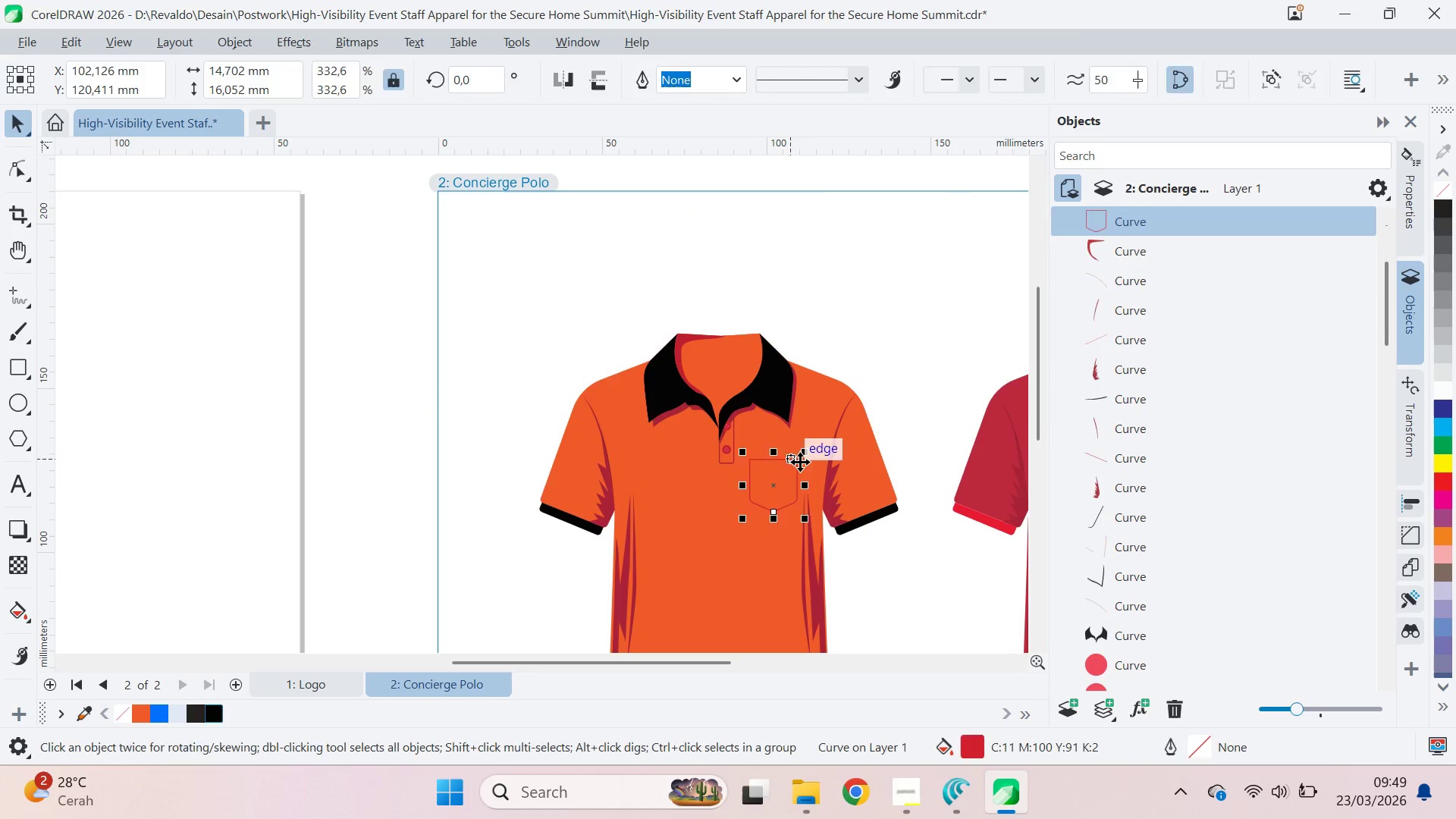 
key(Delete)
 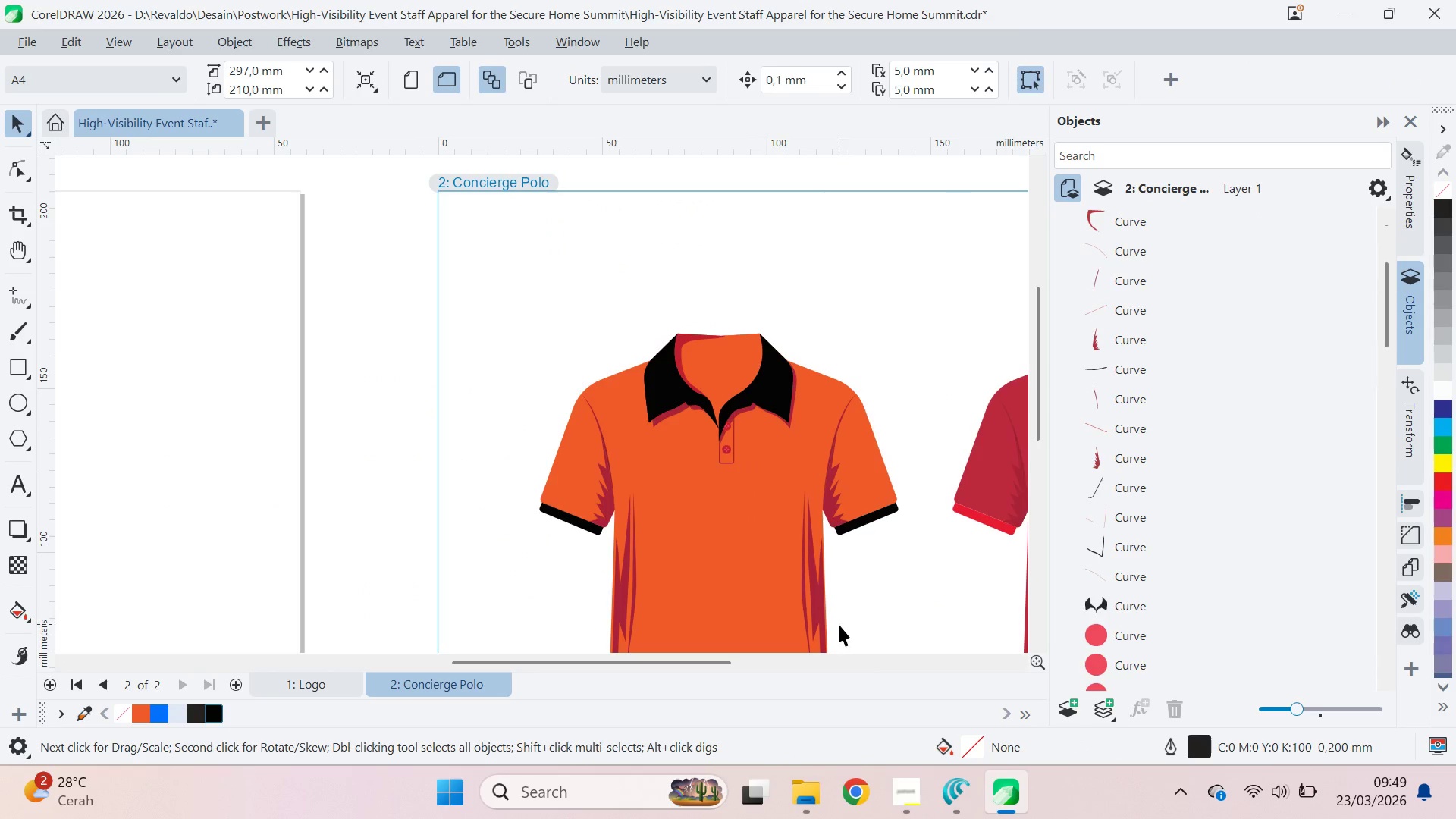 
left_click([838, 624])
 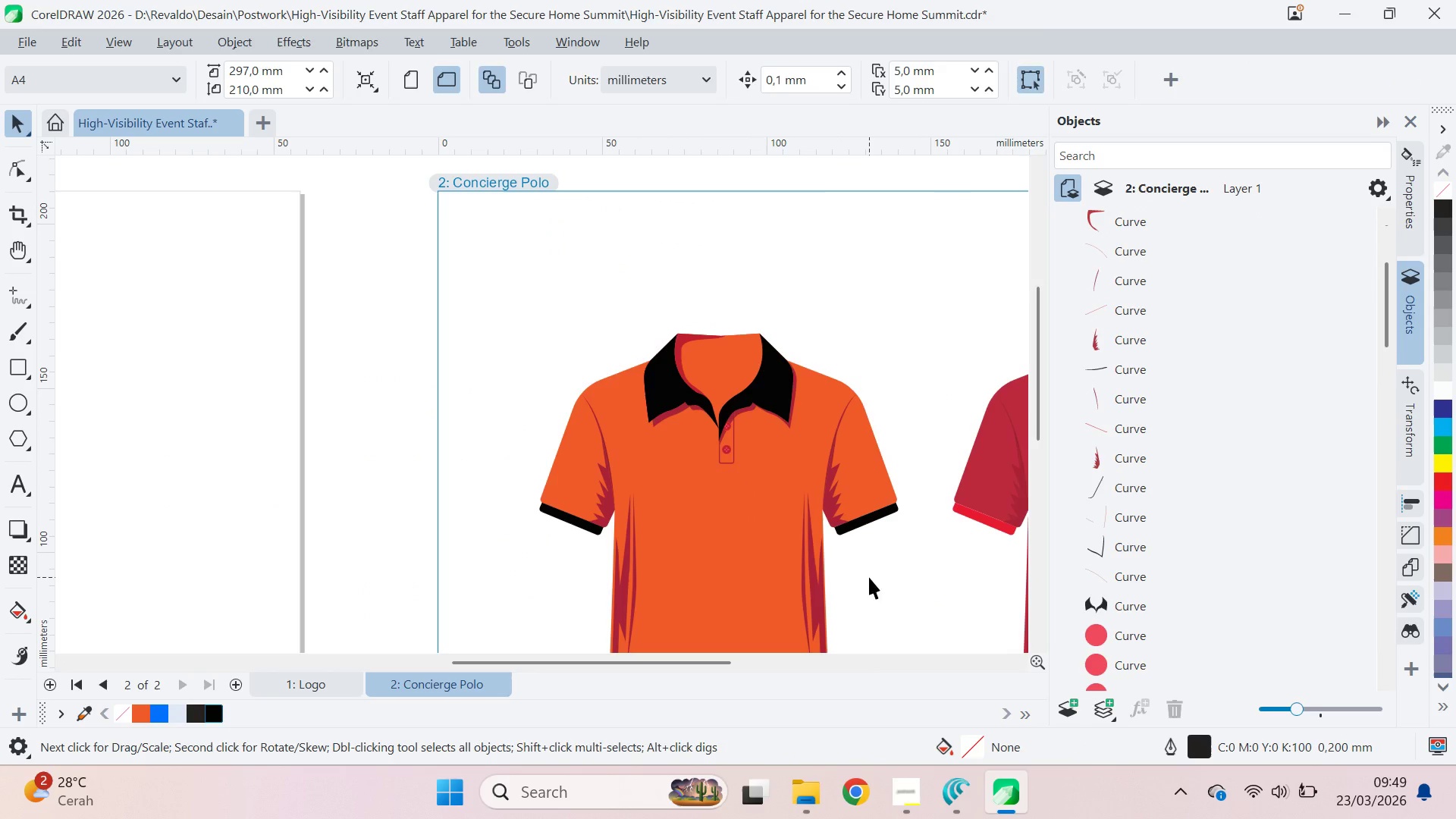 
type(qv)
 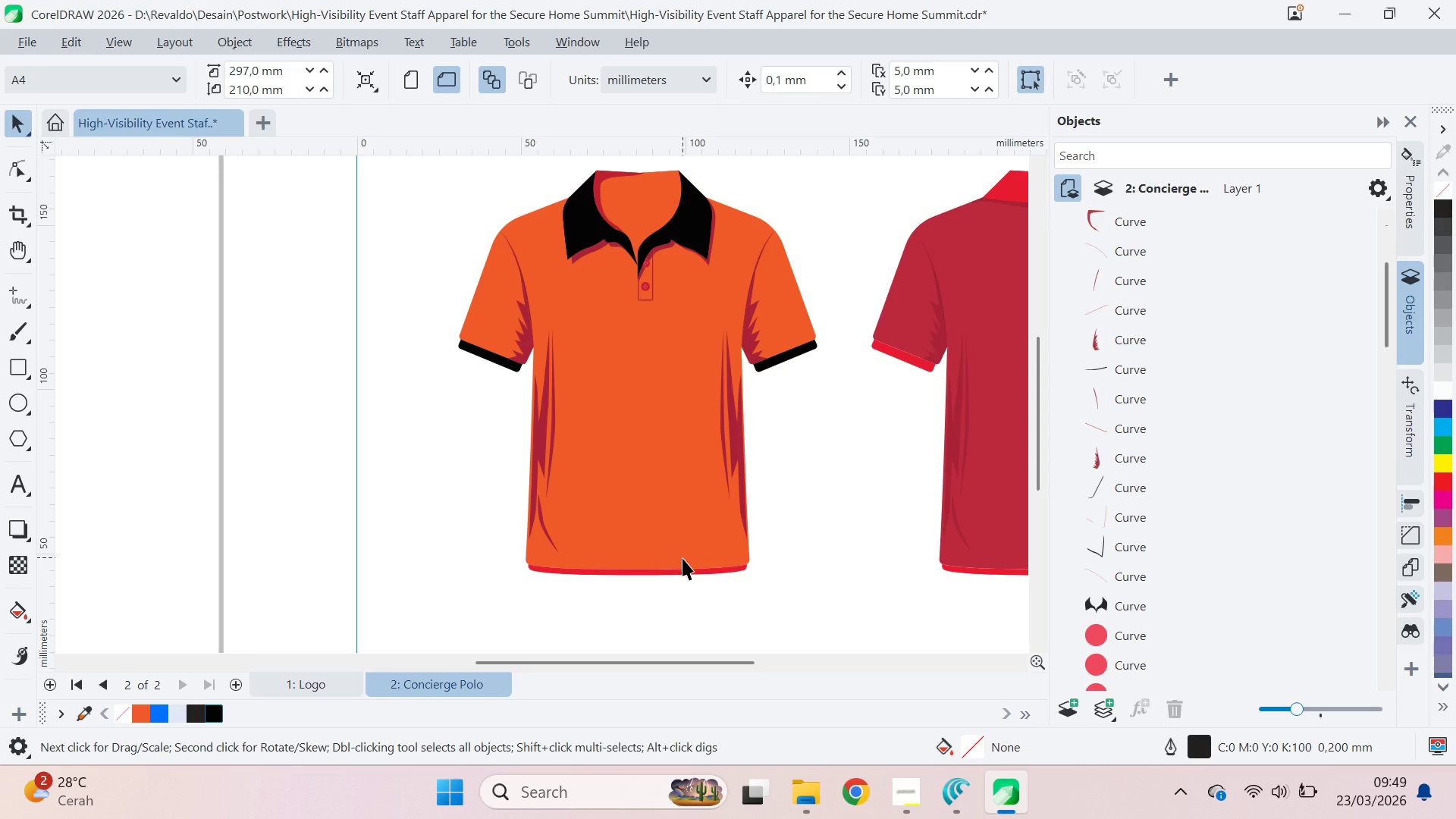 
left_click_drag(start_coordinate=[868, 554], to_coordinate=[787, 391])
 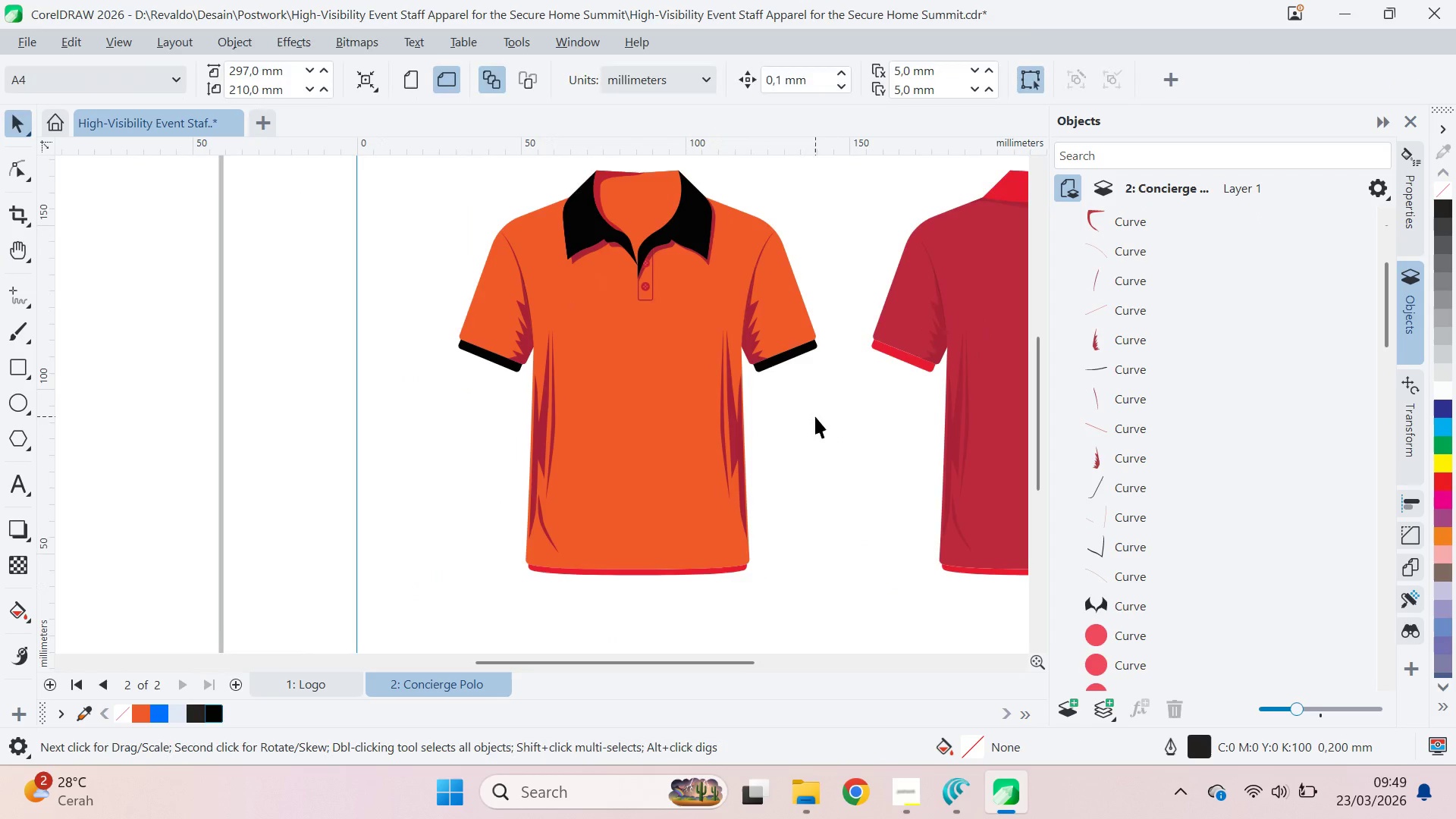 
left_click([815, 416])
 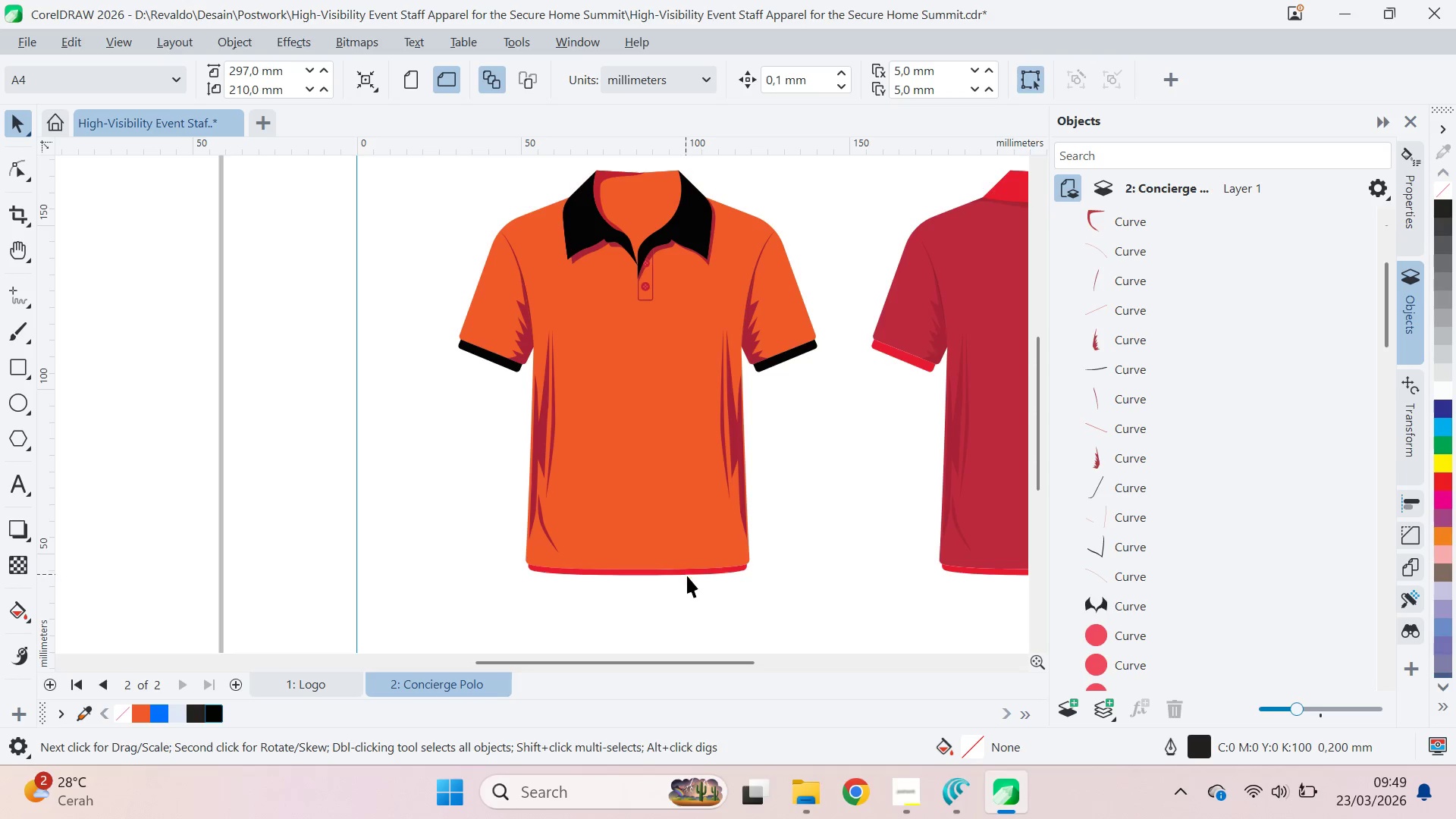 
left_click([687, 576])
 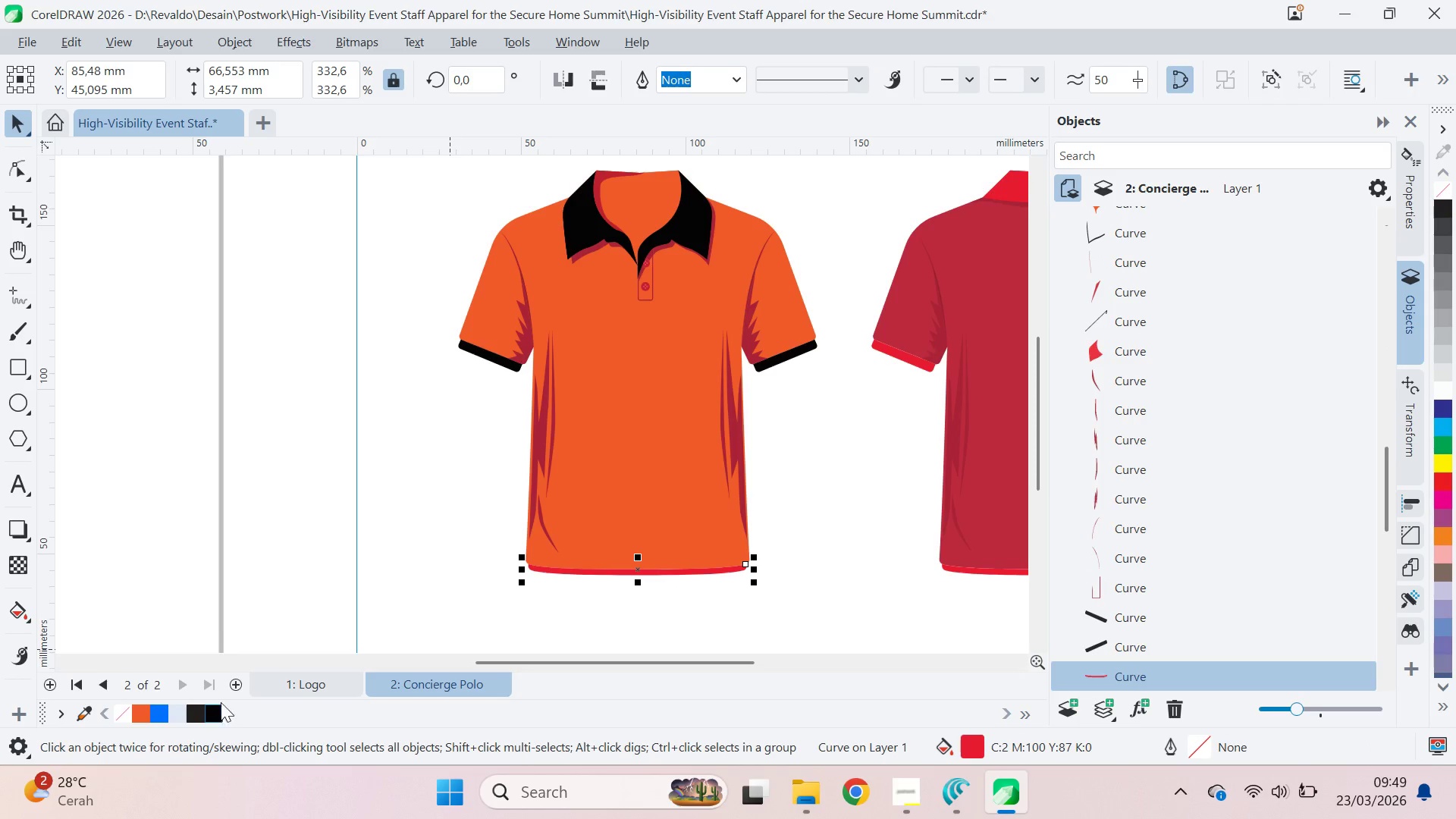 
left_click([212, 717])
 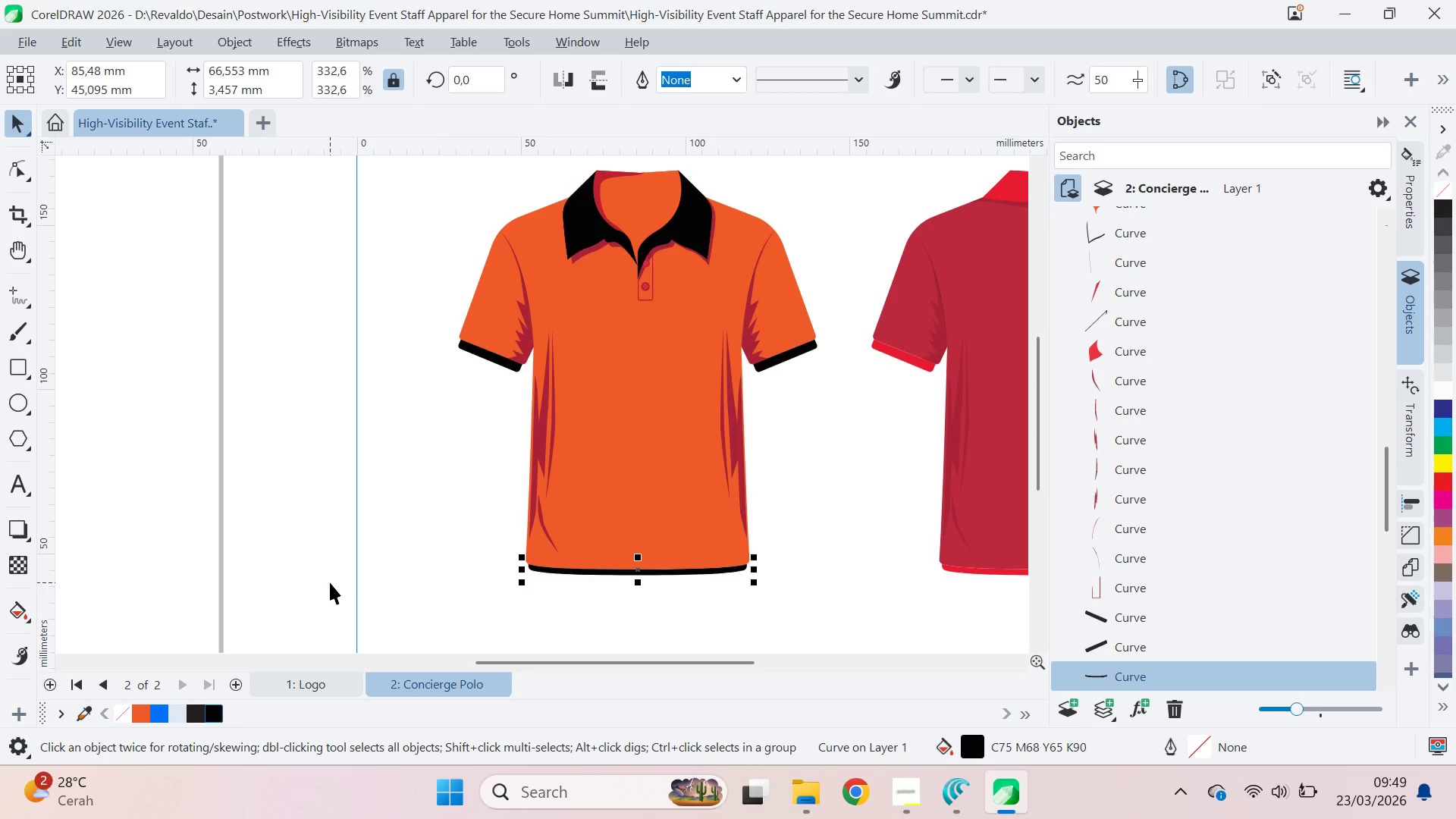 
left_click([330, 582])
 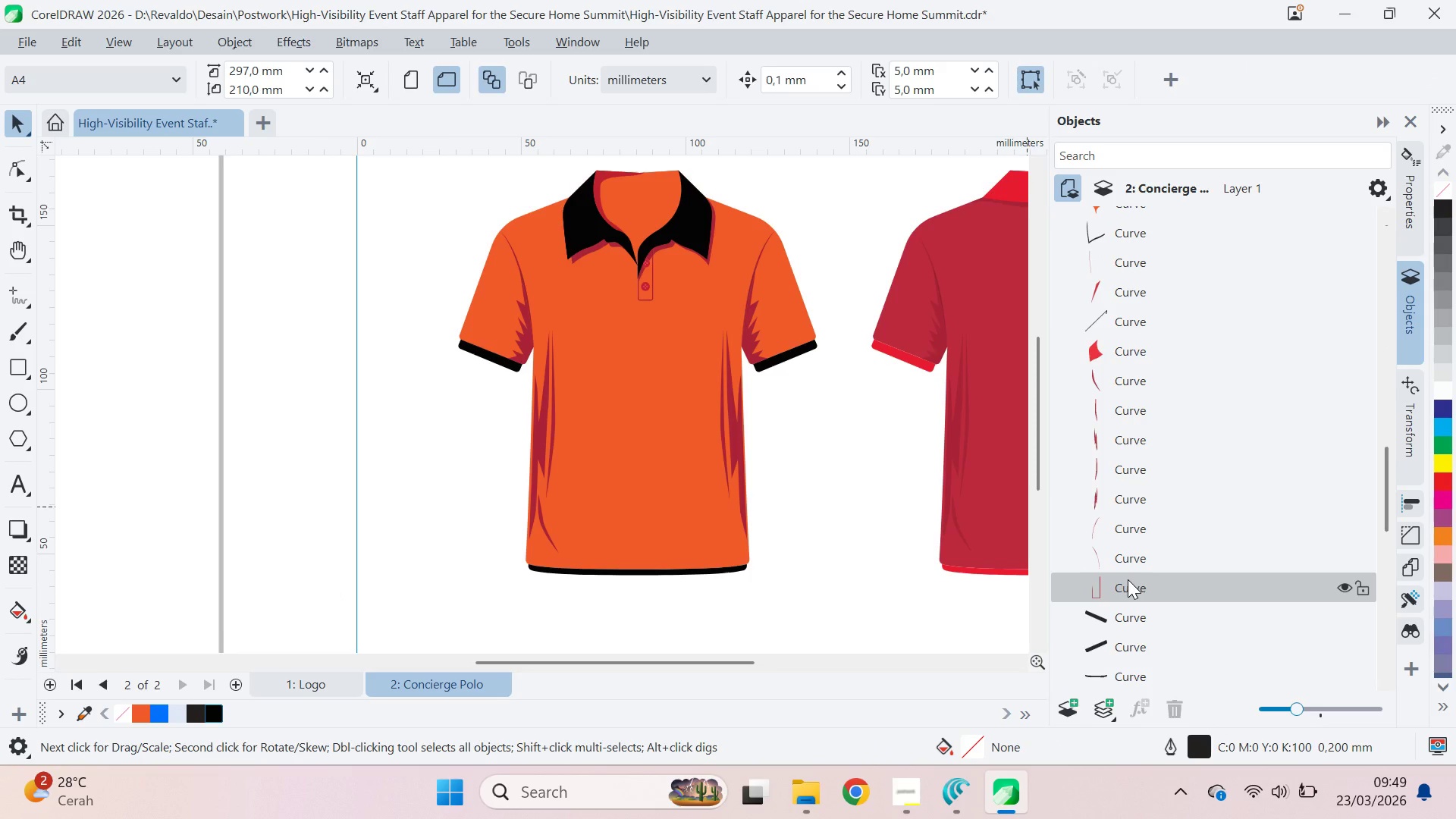 
left_click([1128, 579])
 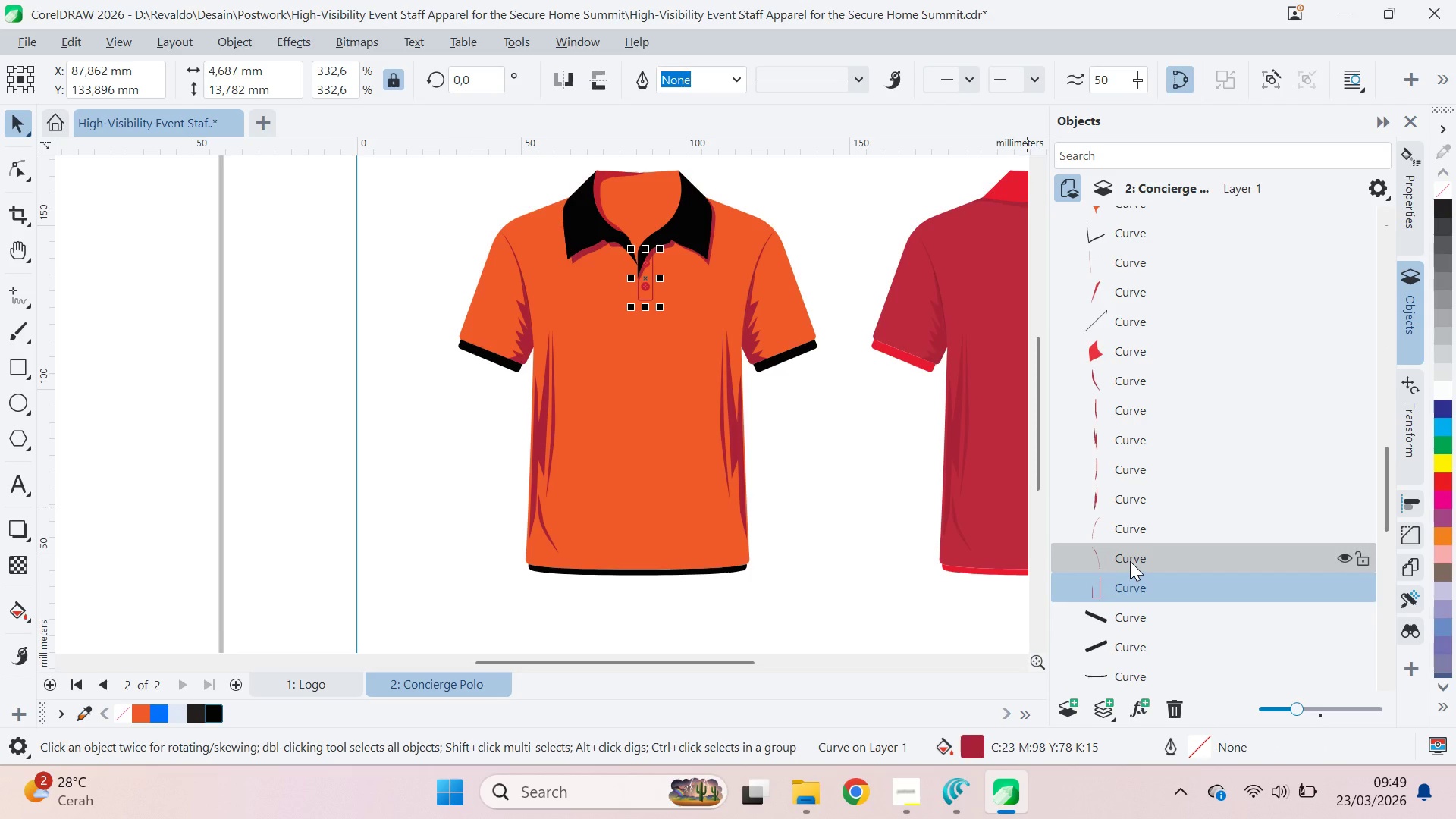 
scroll: coordinate [1132, 554], scroll_direction: up, amount: 8.0
 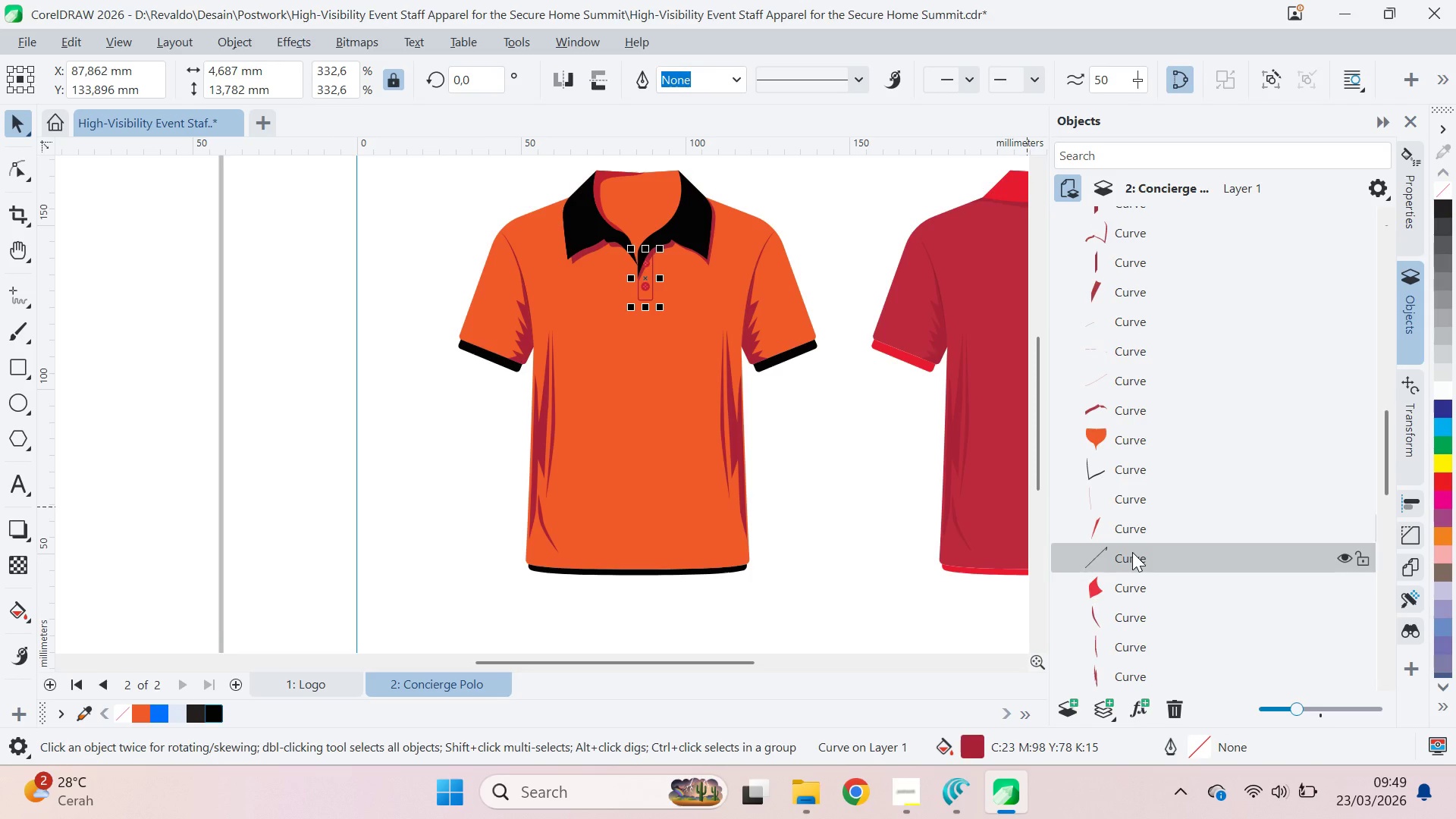 
scroll: coordinate [1132, 552], scroll_direction: down, amount: 4.0
 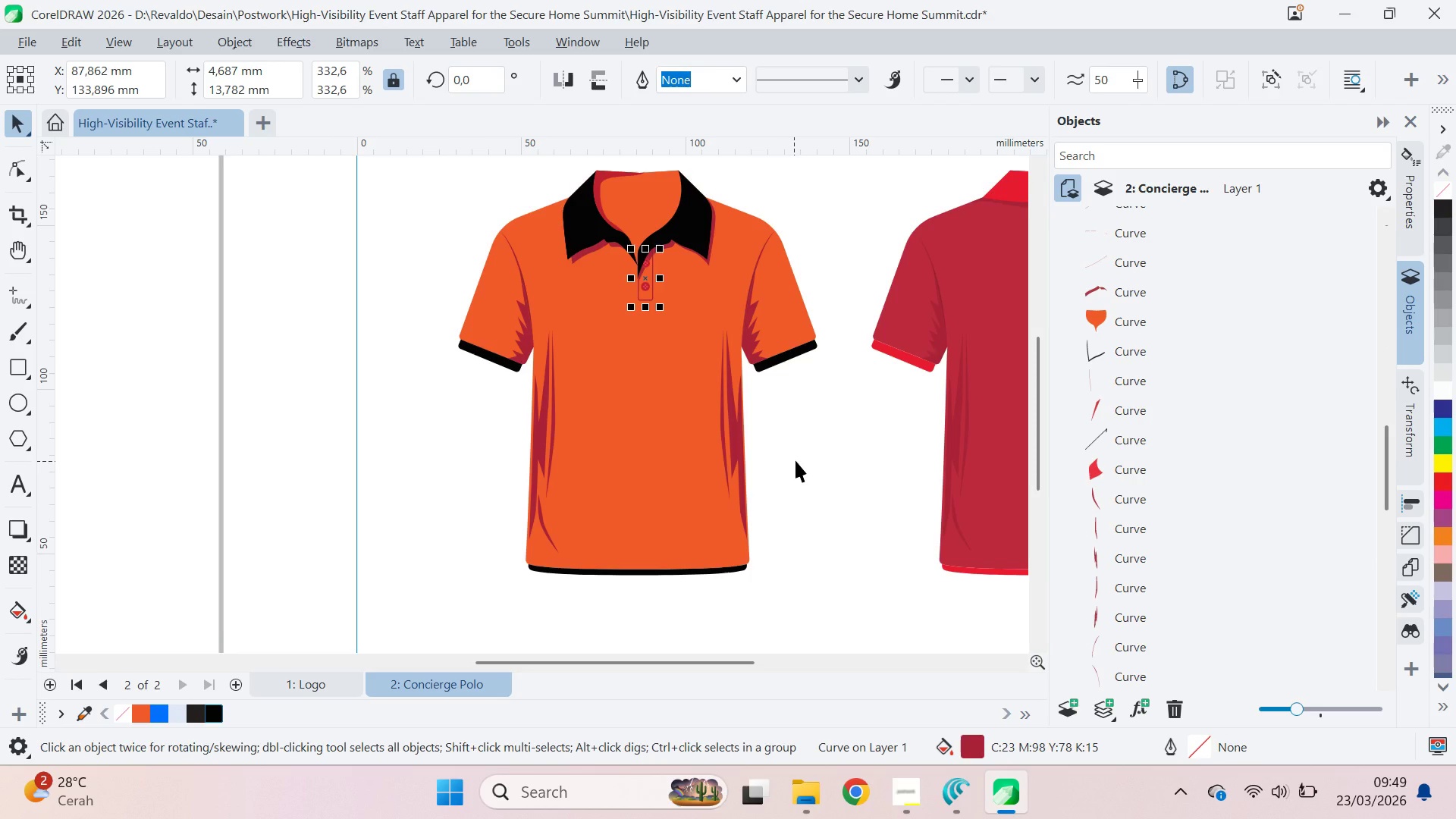 
left_click([796, 460])
 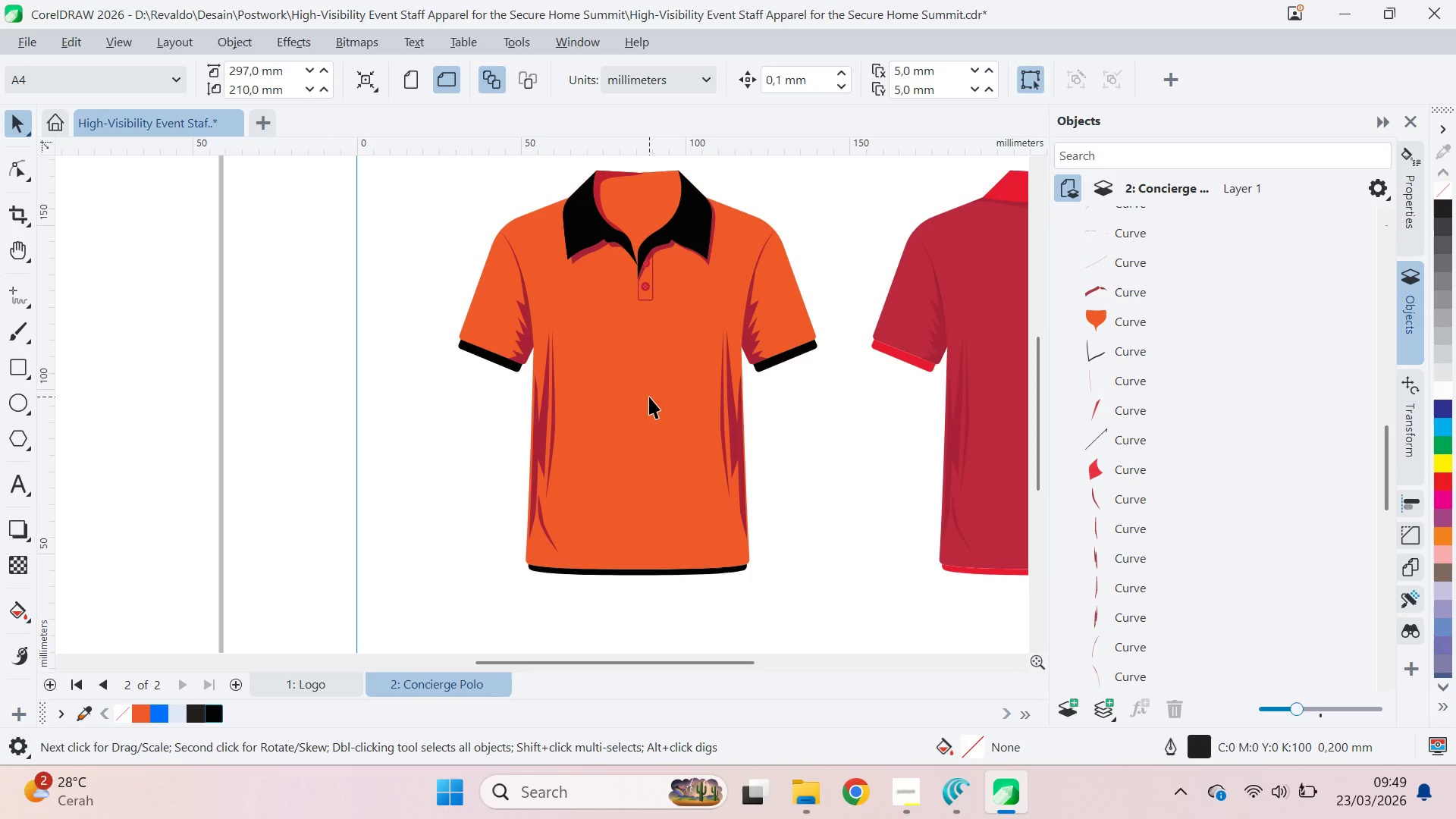 
left_click([649, 394])
 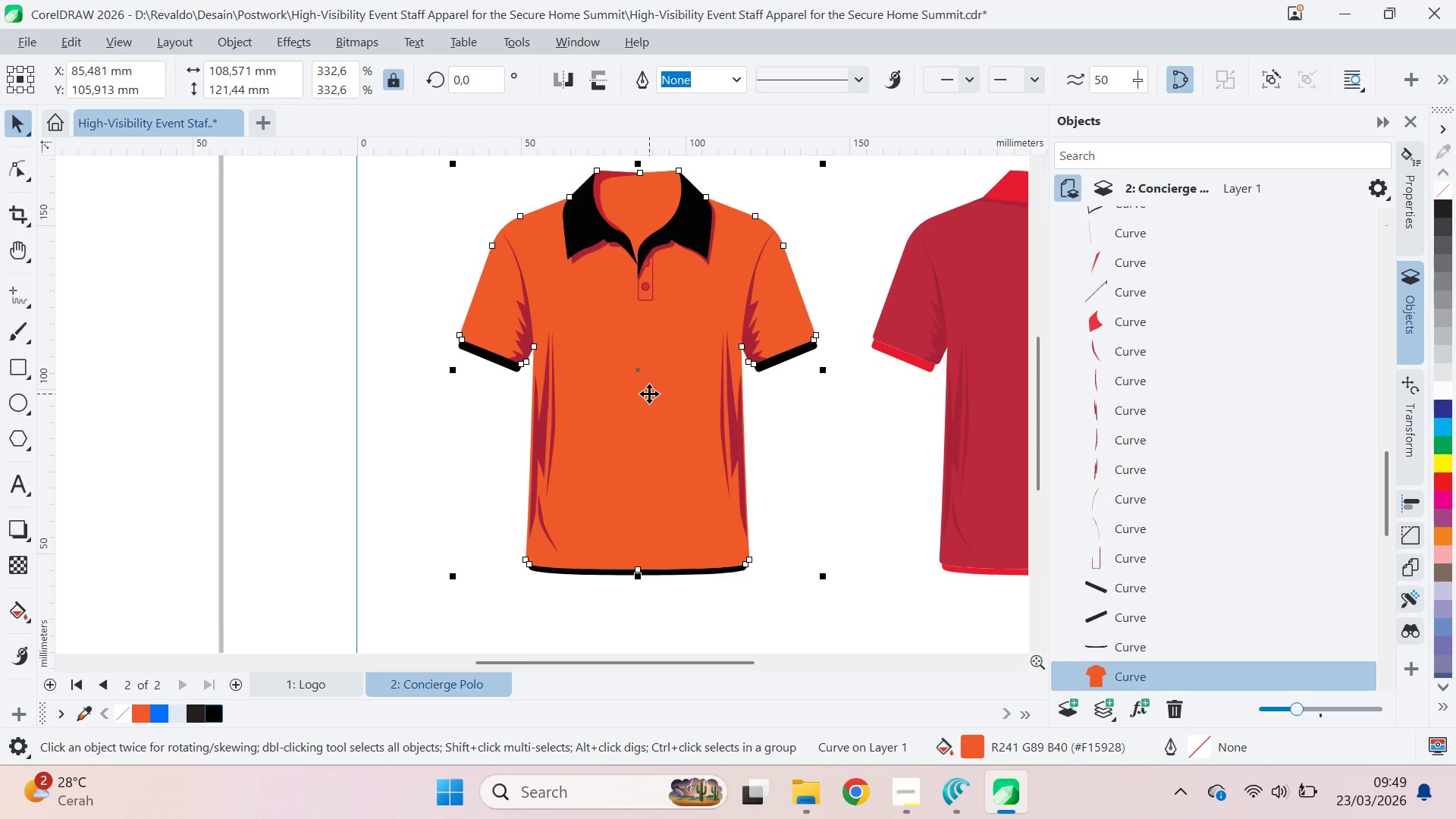 
left_click_drag(start_coordinate=[649, 394], to_coordinate=[506, 493])
 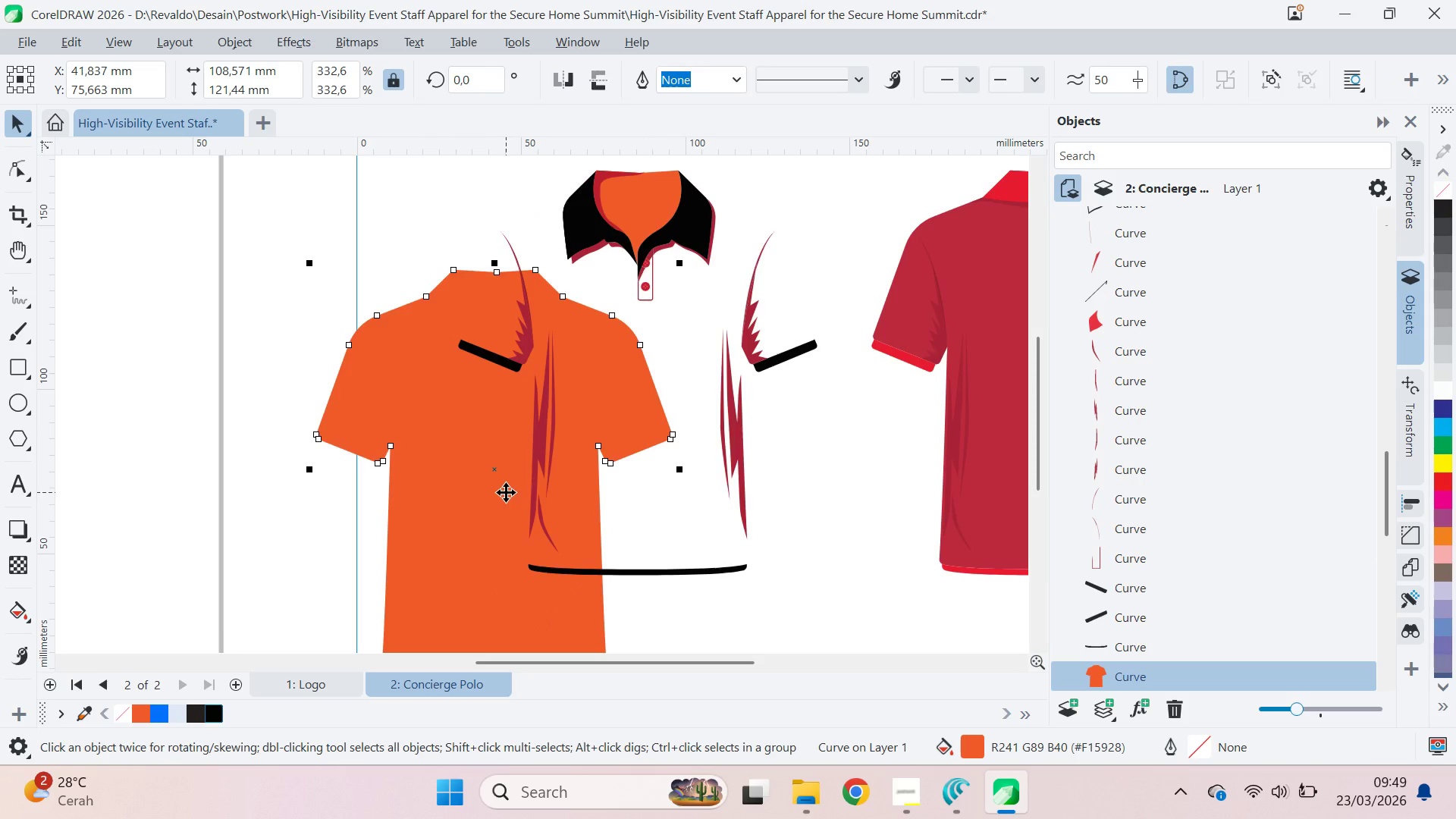 
key(Control+Z)
 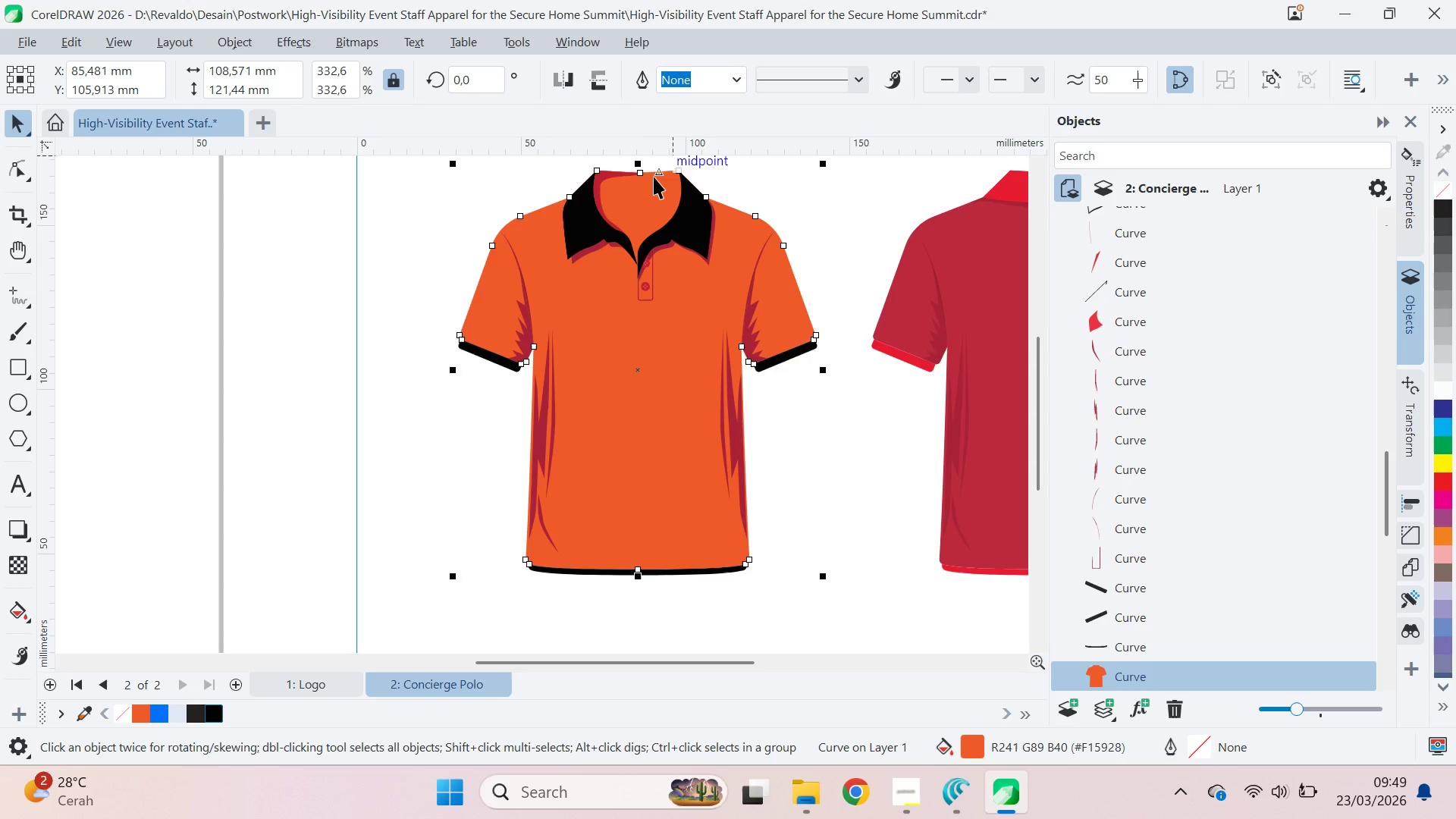 
hold_key(key=ShiftLeft, duration=0.61)
left_click([637, 198])
 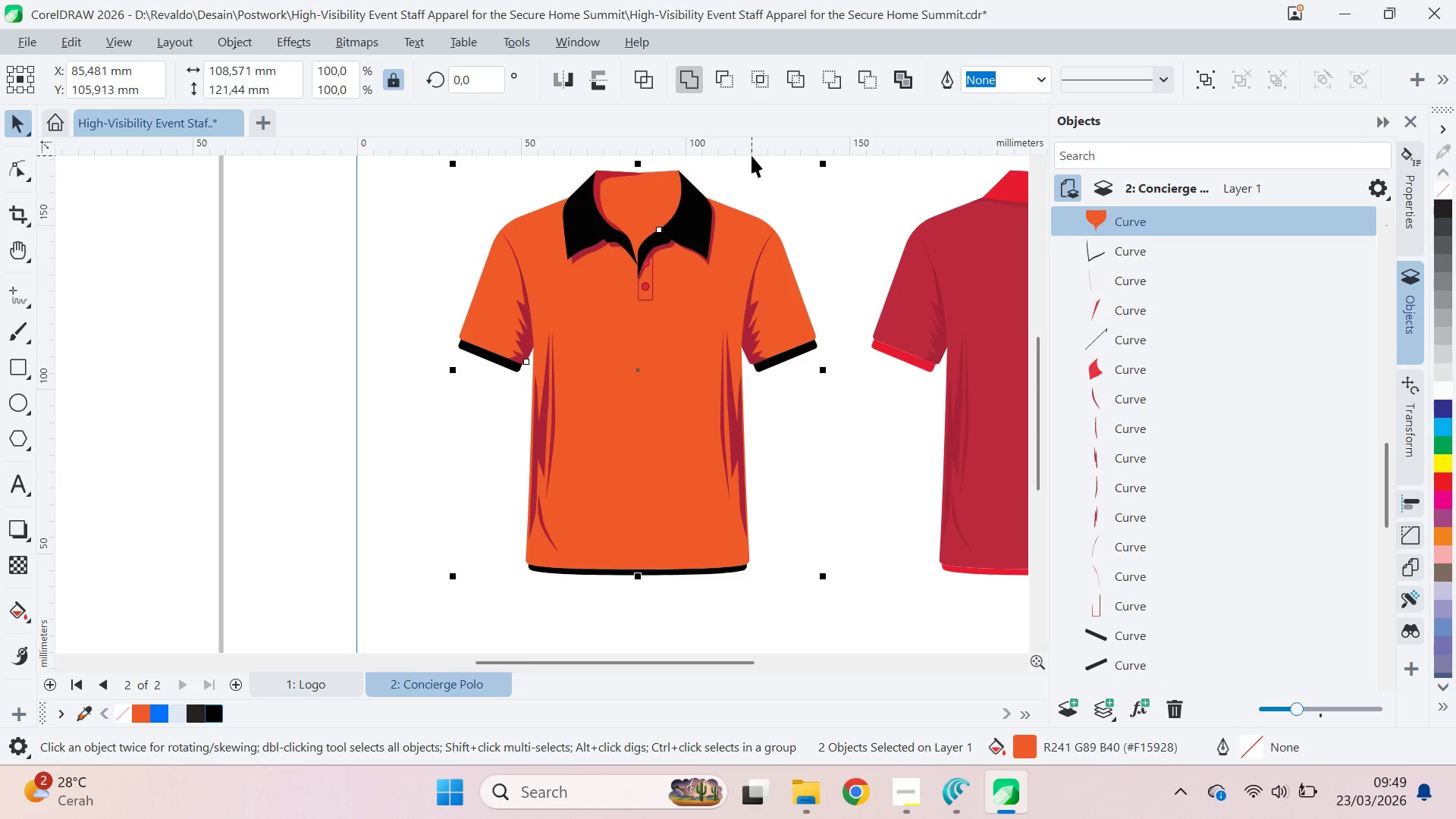 
key(Control+G)
 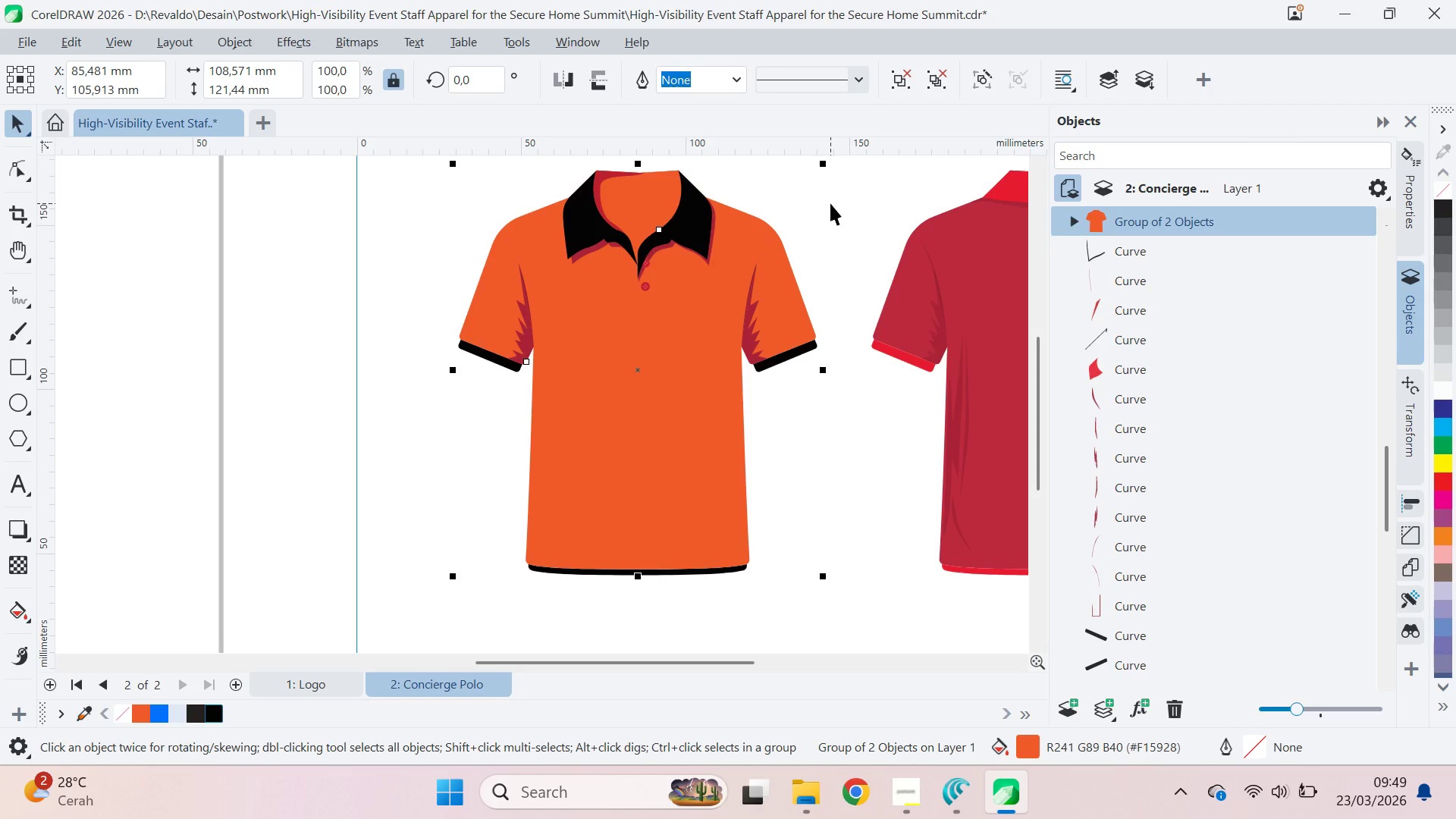 
left_click([830, 203])
 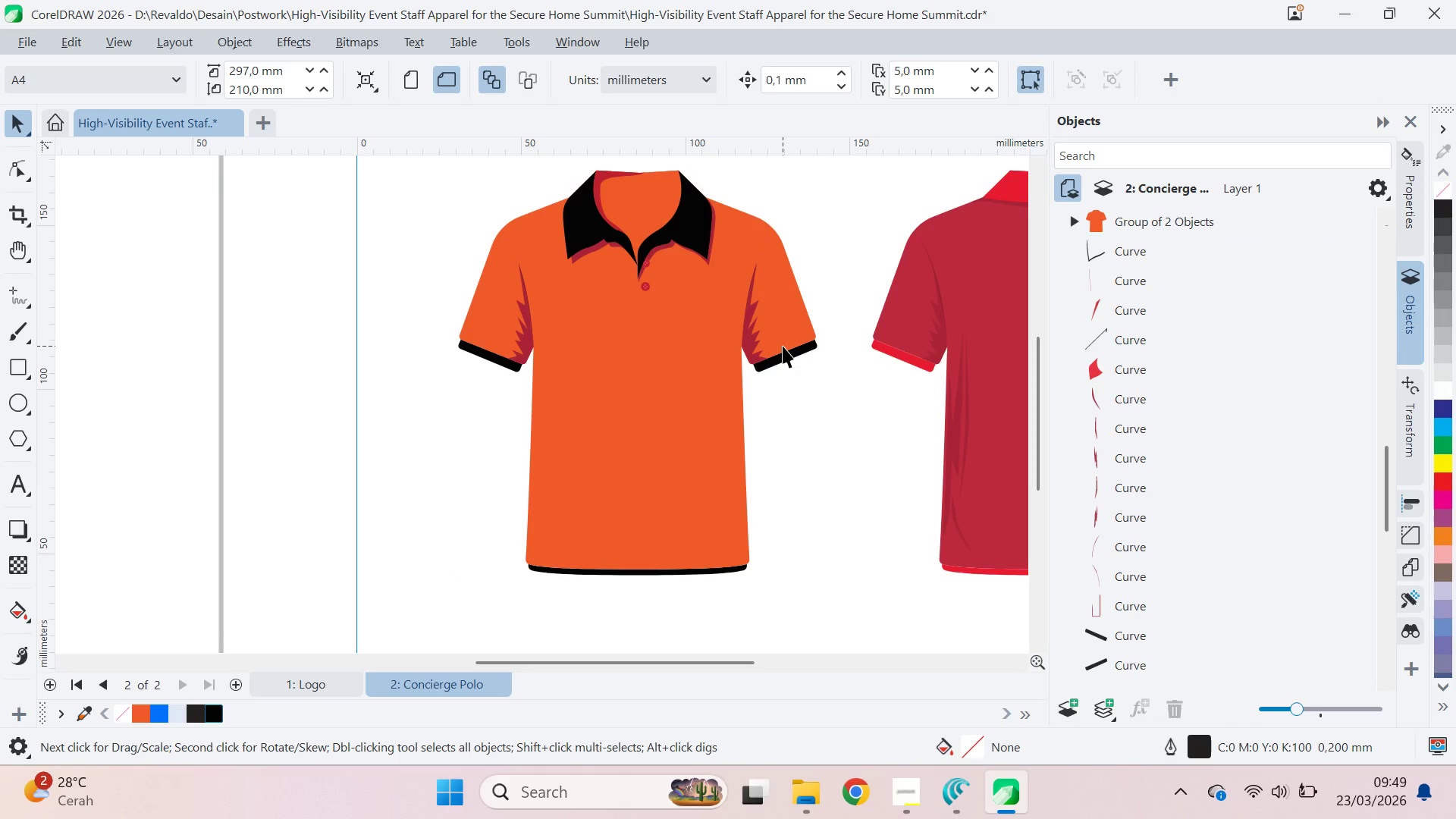 
hold_key(key=ControlLeft, duration=0.34)
 